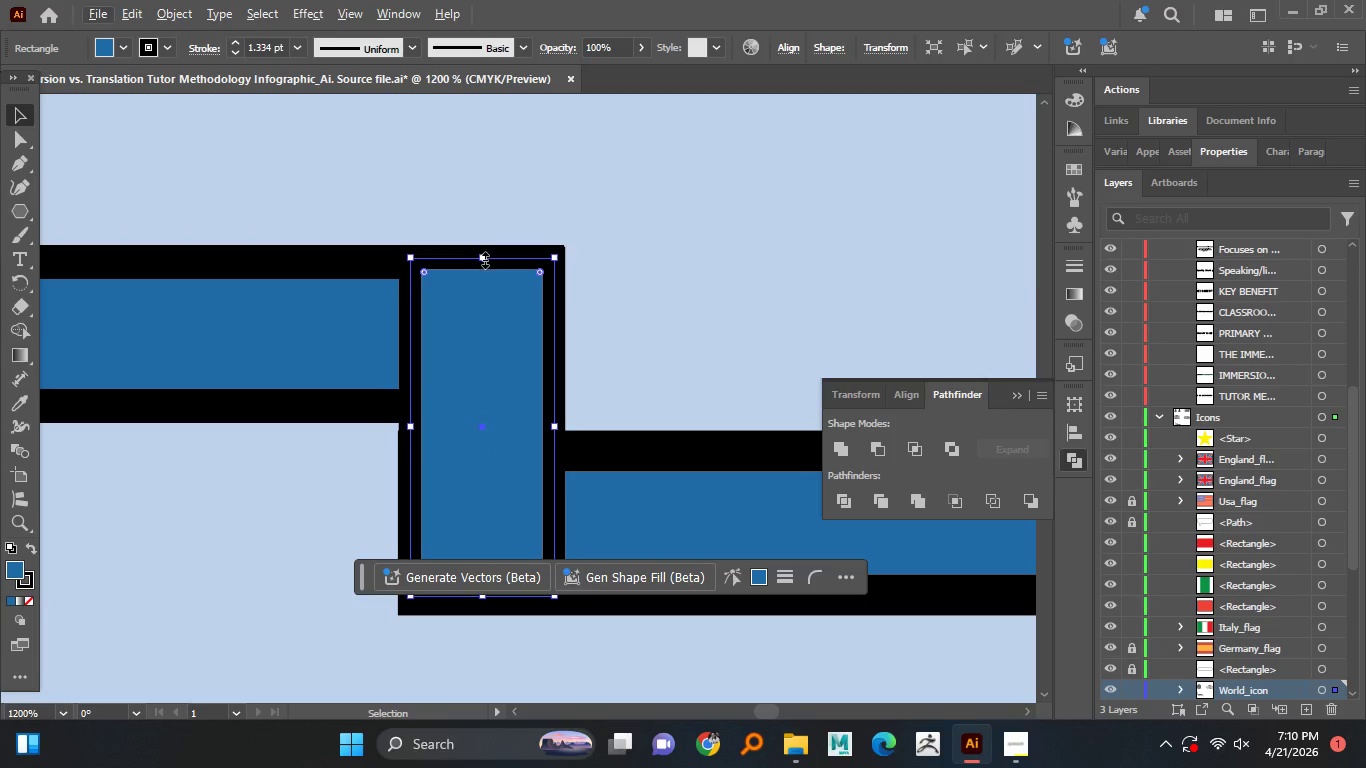 
hold_key(key=AltLeft, duration=2.5)
left_click_drag(start_coordinate=[483, 258], to_coordinate=[484, 263])
 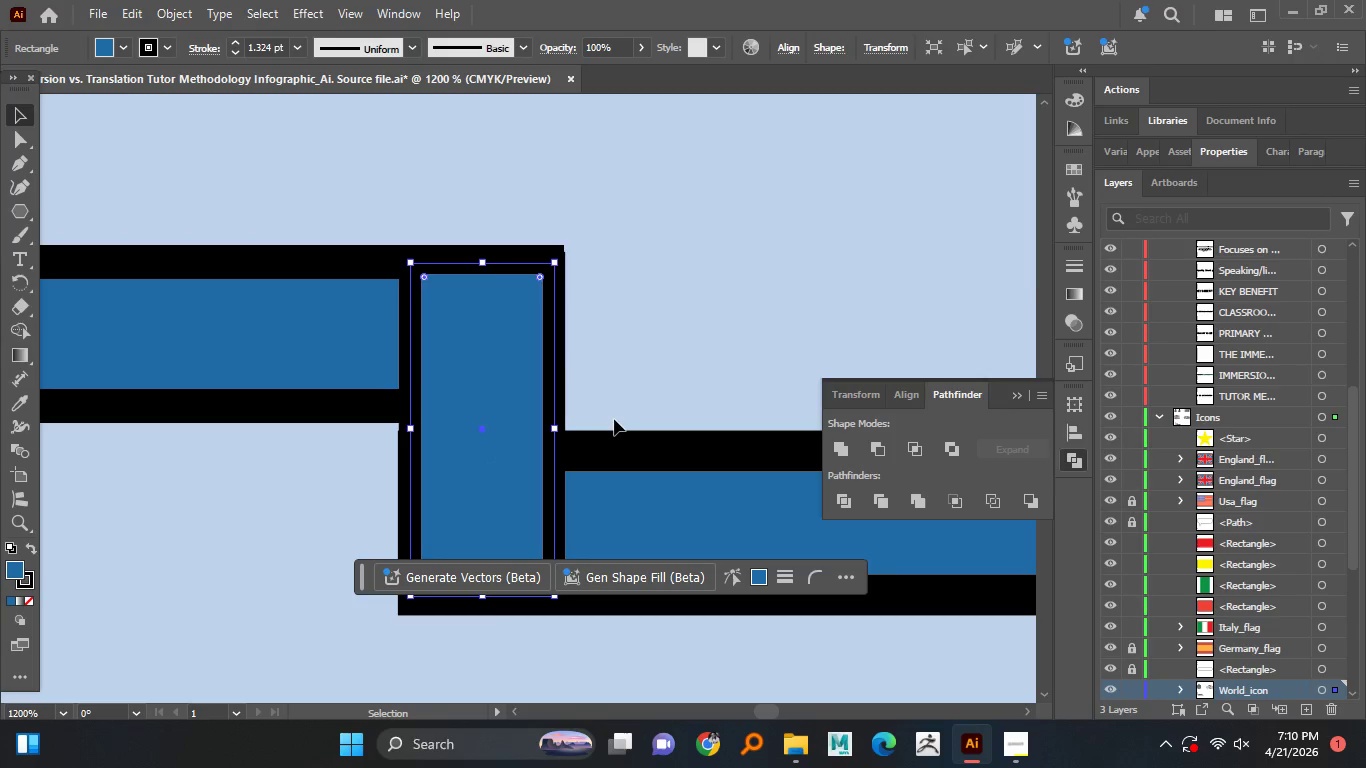 
hold_key(key=AltLeft, duration=0.56)
scroll: coordinate [597, 423], scroll_direction: up, amount: 2.0
 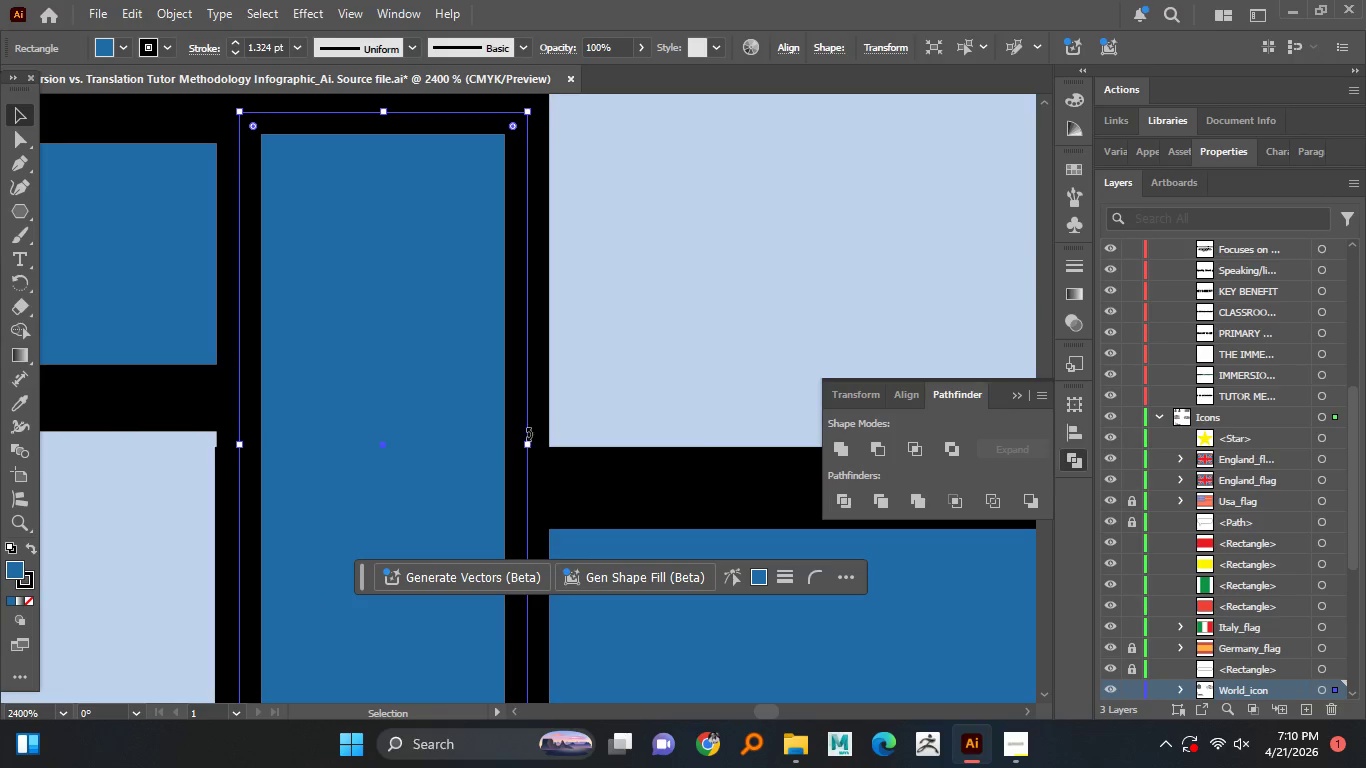 
hold_key(key=AltLeft, duration=0.59)
 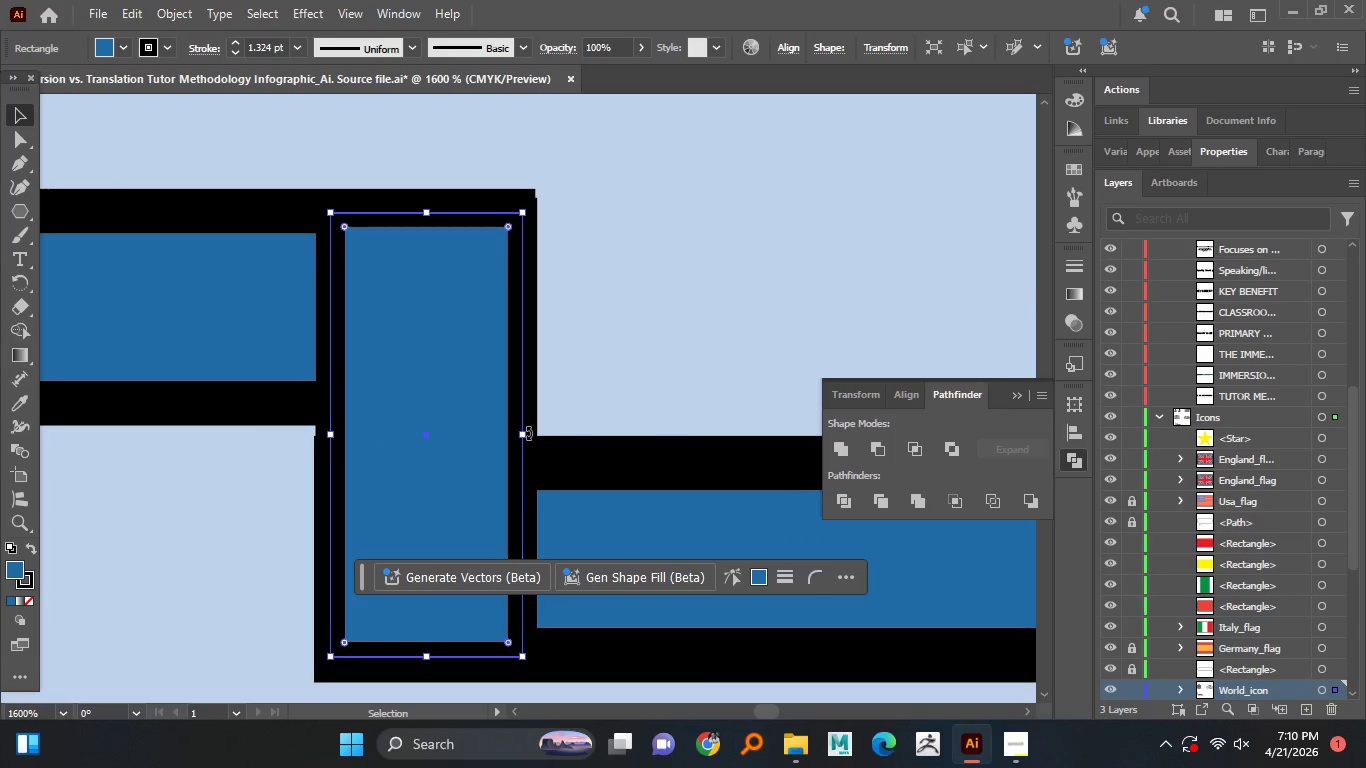 
hold_key(key=AltLeft, duration=5.17)
 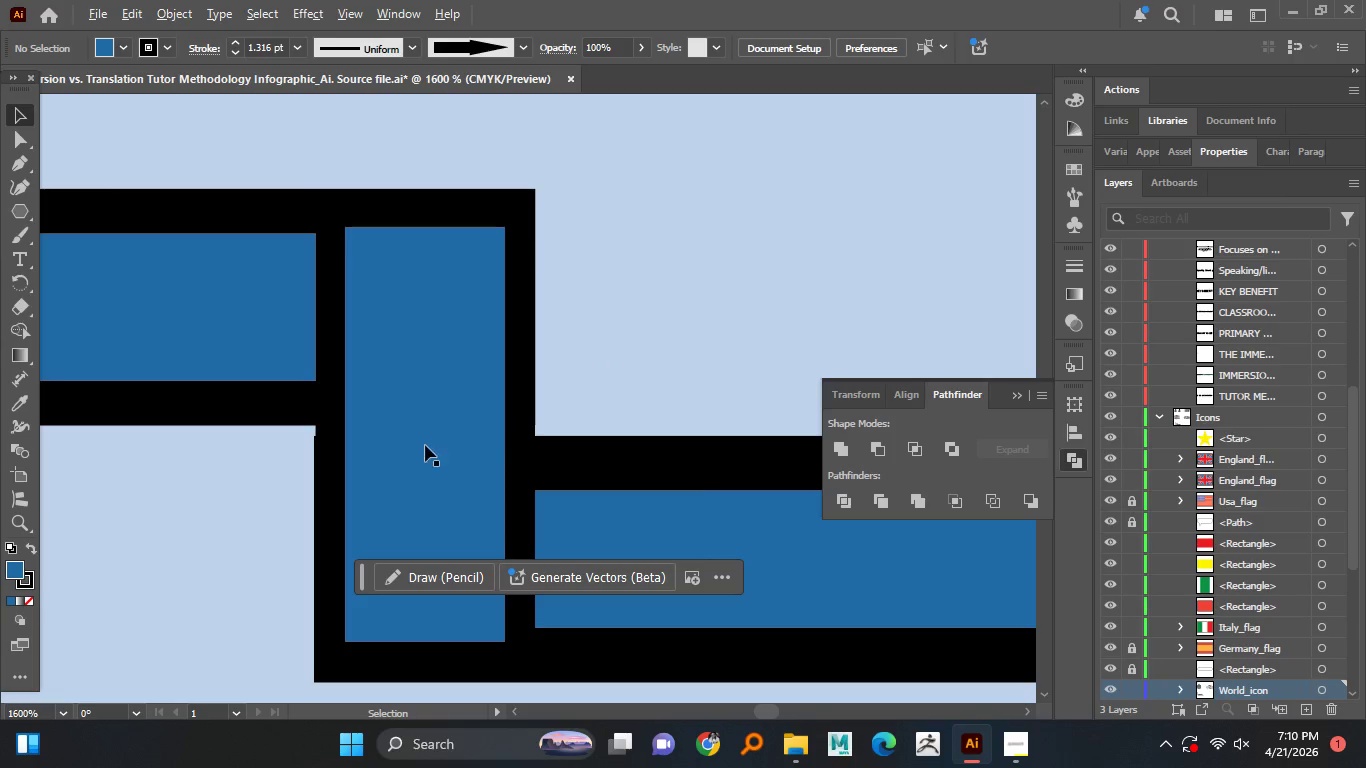 
scroll: coordinate [535, 418], scroll_direction: down, amount: 1.0
 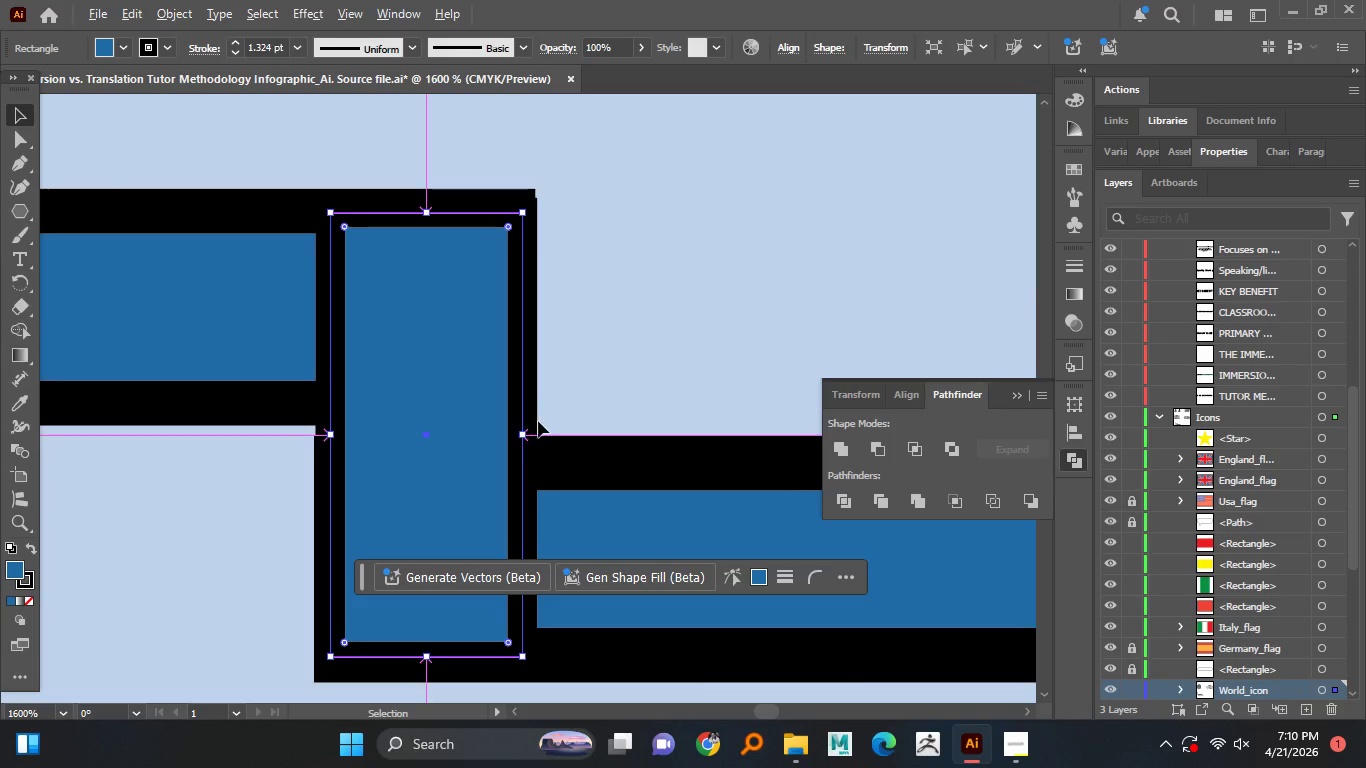 
left_click_drag(start_coordinate=[526, 433], to_coordinate=[520, 425])
 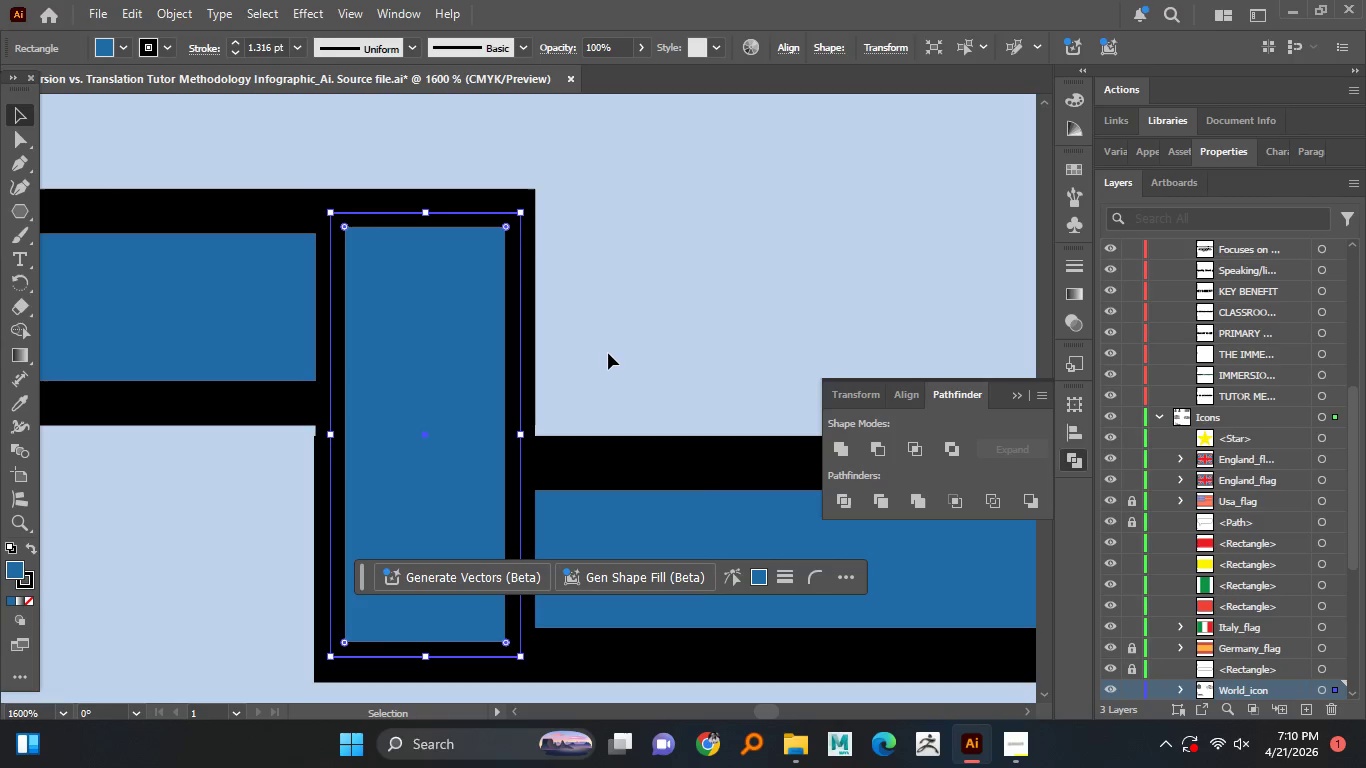 
left_click([608, 353])
 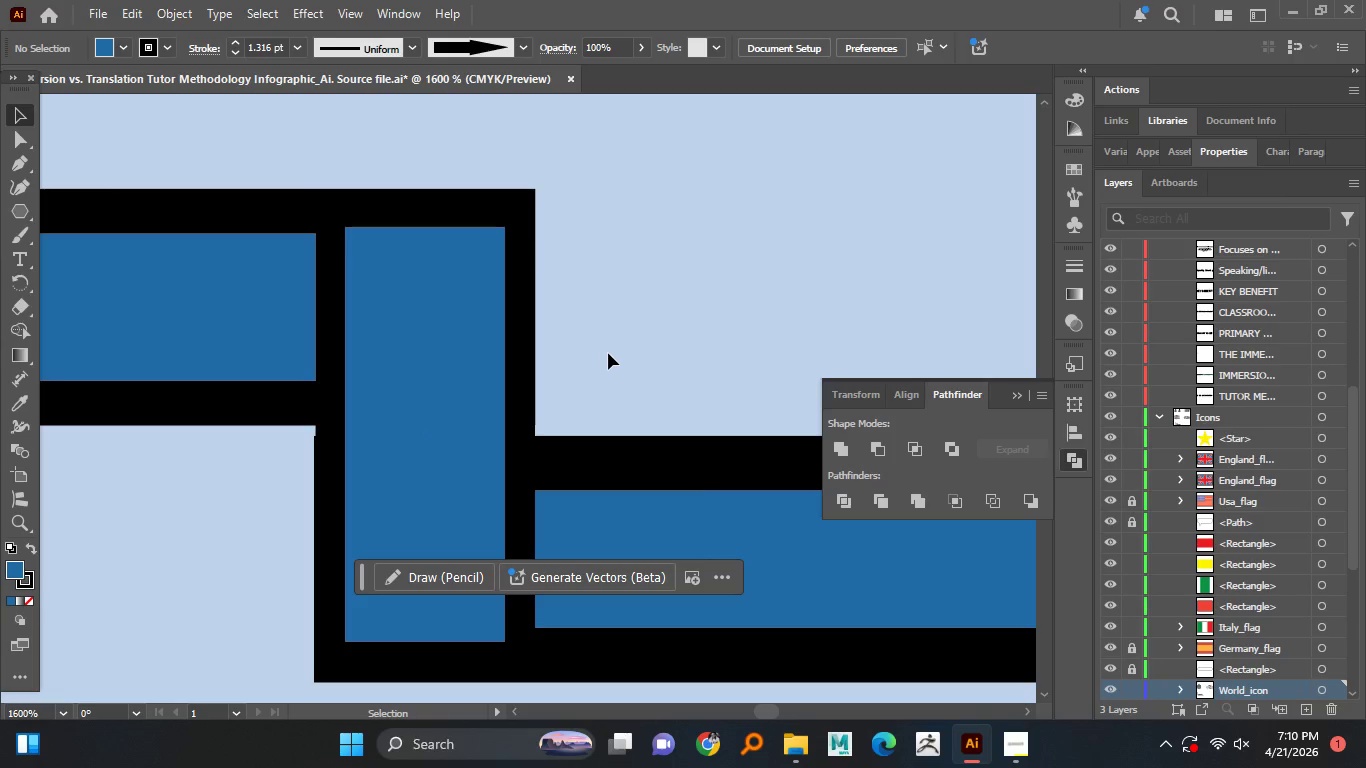 
hold_key(key=AltLeft, duration=0.62)
 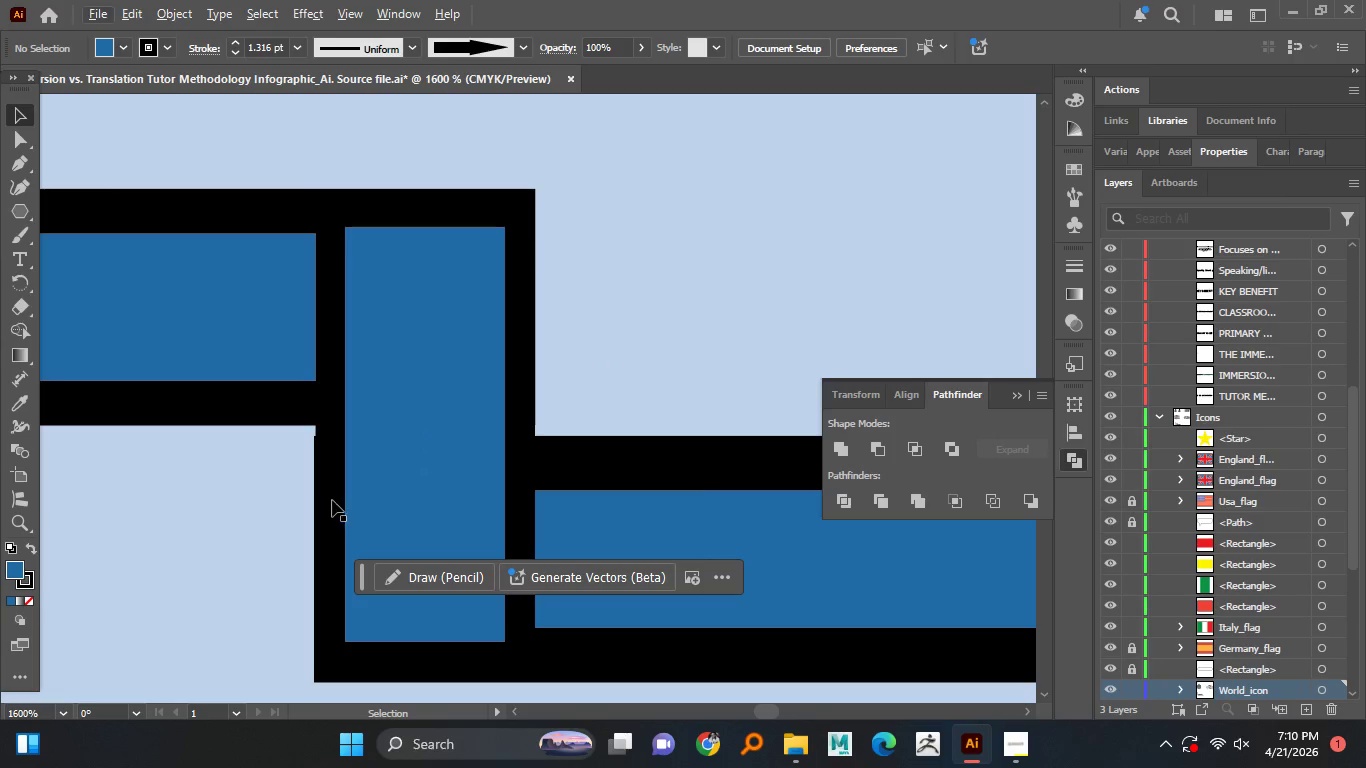 
hold_key(key=AltLeft, duration=1.78)
 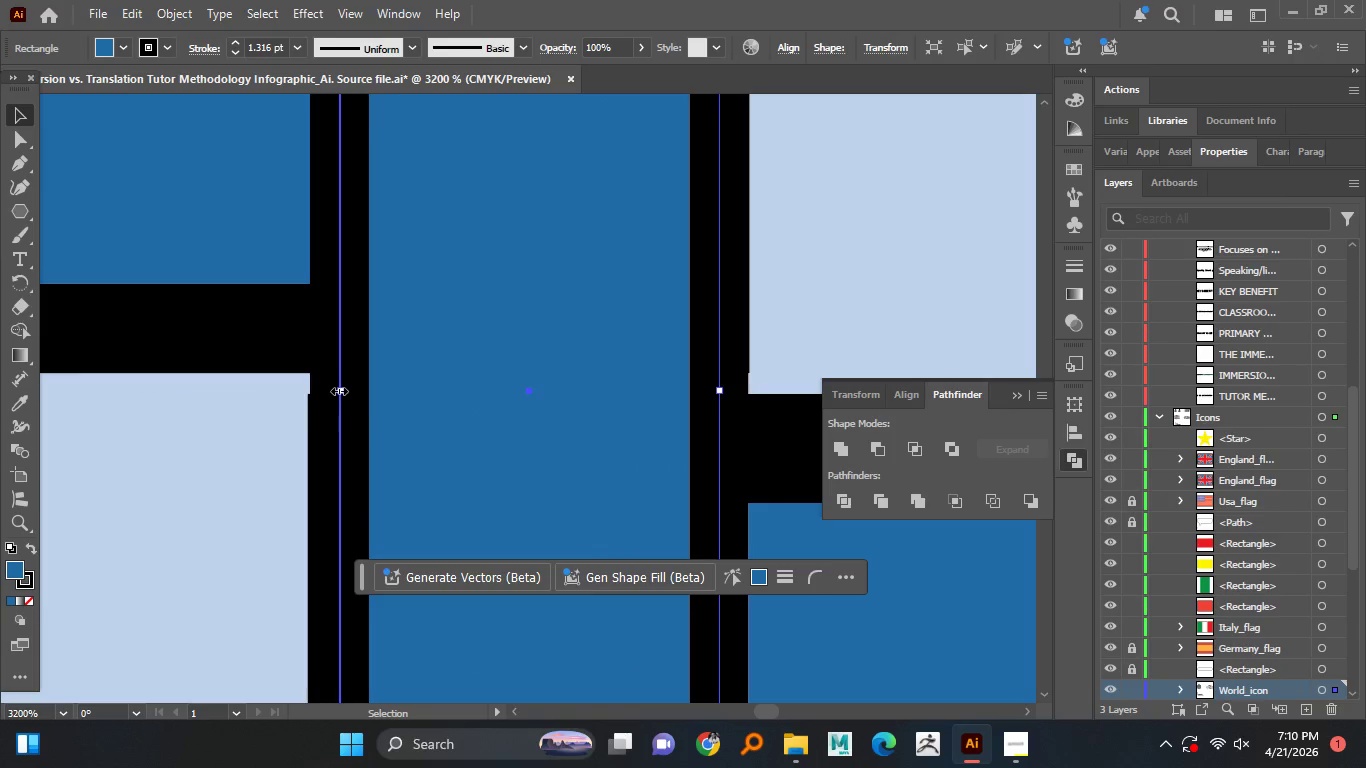 
key(Alt+AltLeft)
 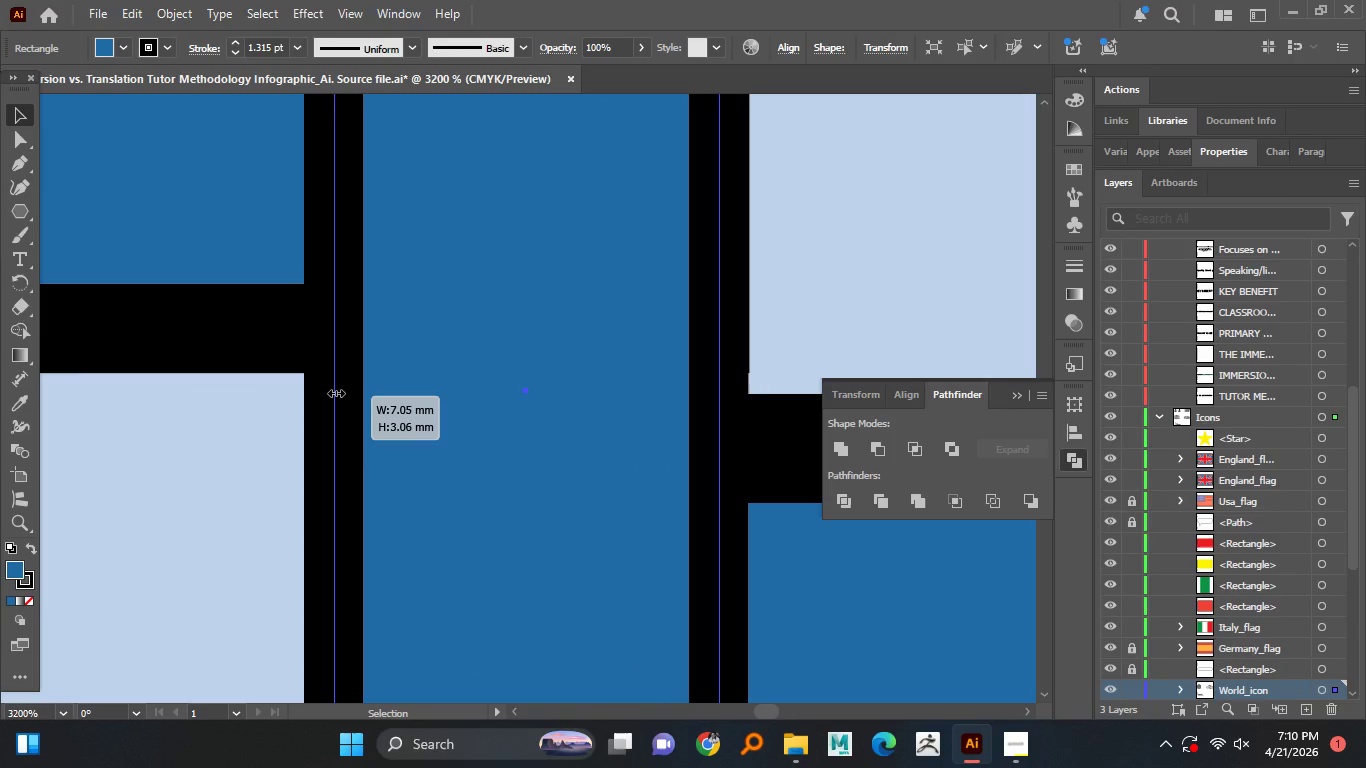 
scroll: coordinate [336, 476], scroll_direction: up, amount: 2.0
 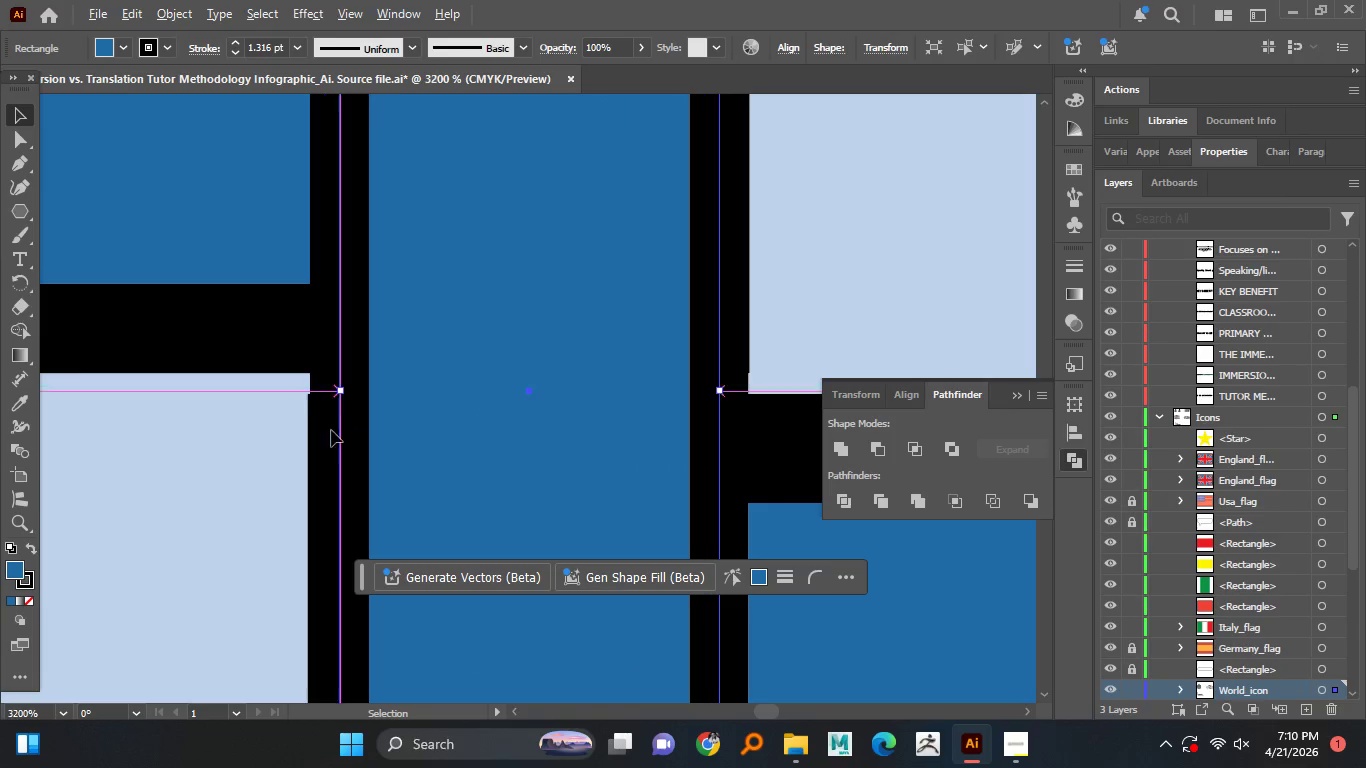 
hold_key(key=AltLeft, duration=1.5)
scroll: coordinate [478, 372], scroll_direction: down, amount: 3.0
 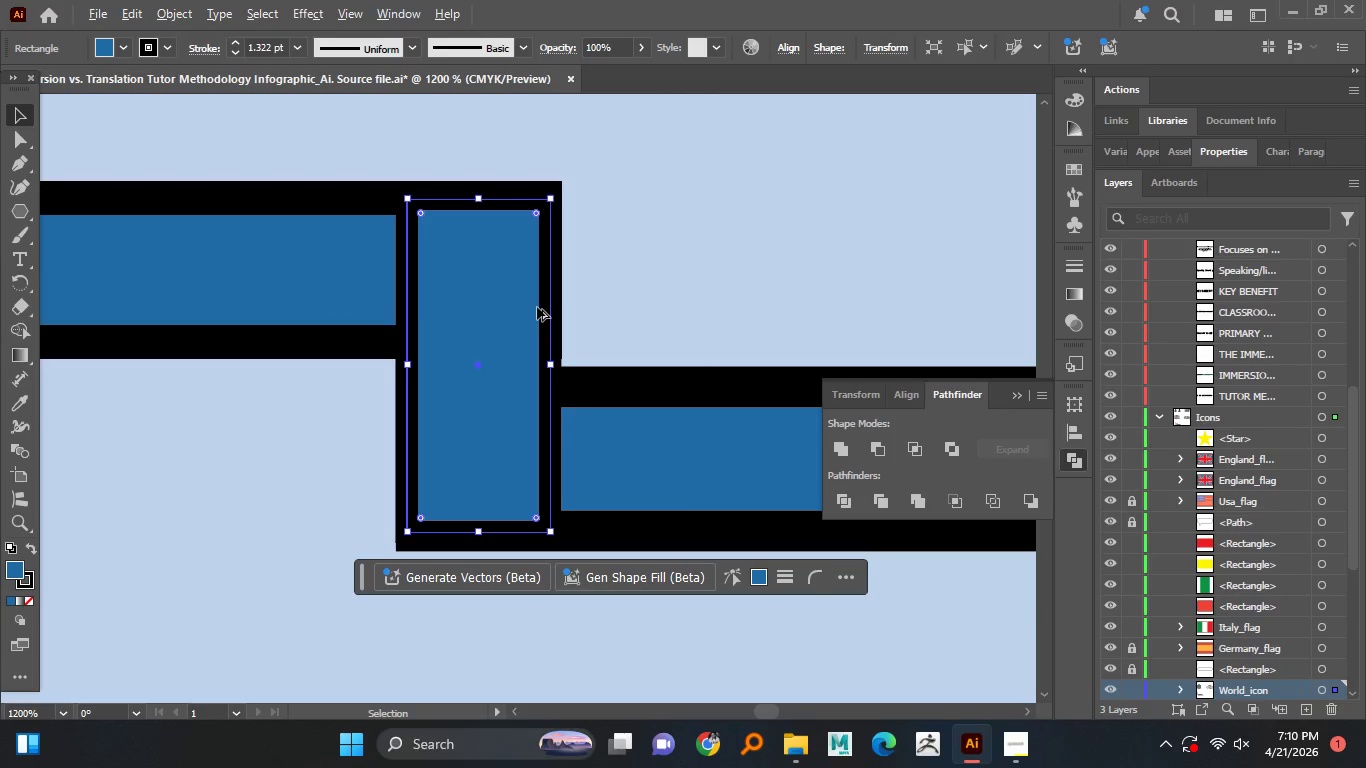 
hold_key(key=AltLeft, duration=1.24)
scroll: coordinate [480, 362], scroll_direction: down, amount: 1.0
 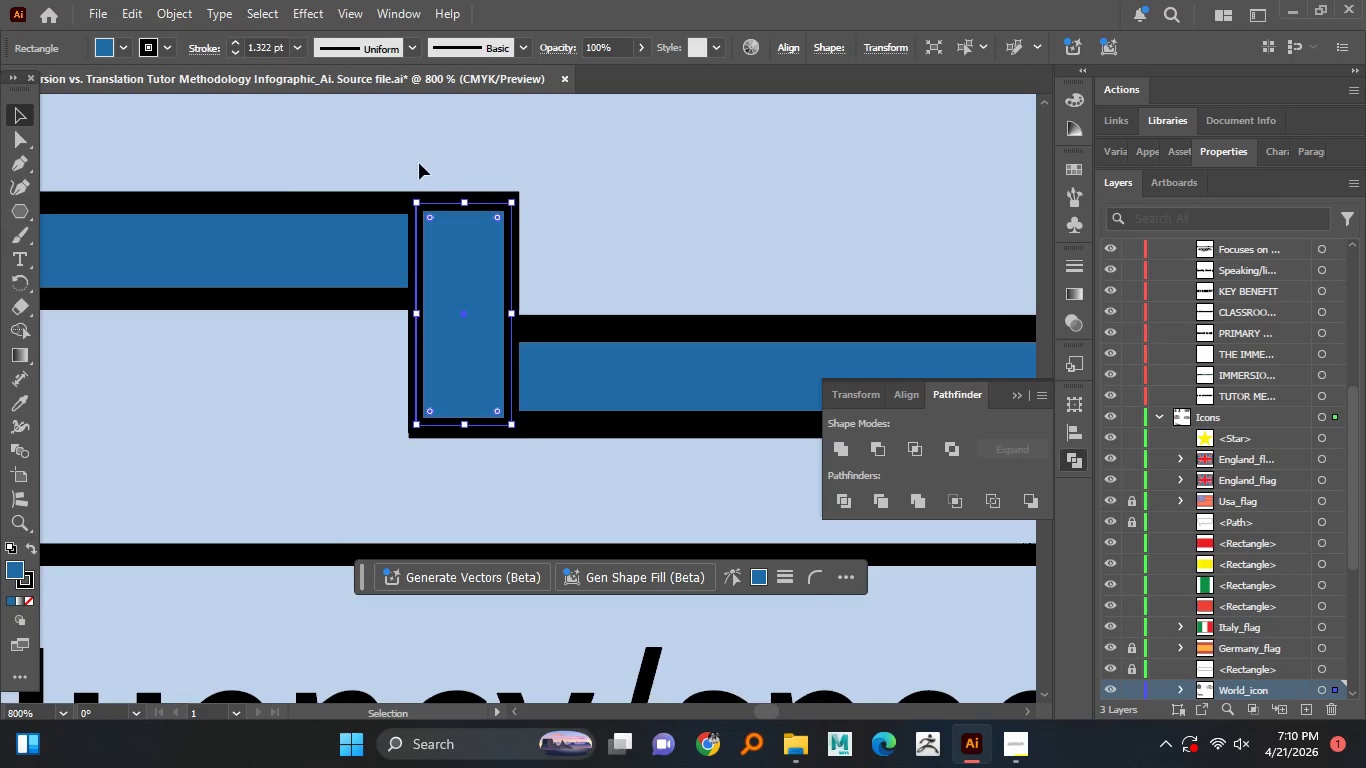 
left_click_drag(start_coordinate=[413, 164], to_coordinate=[549, 454])
 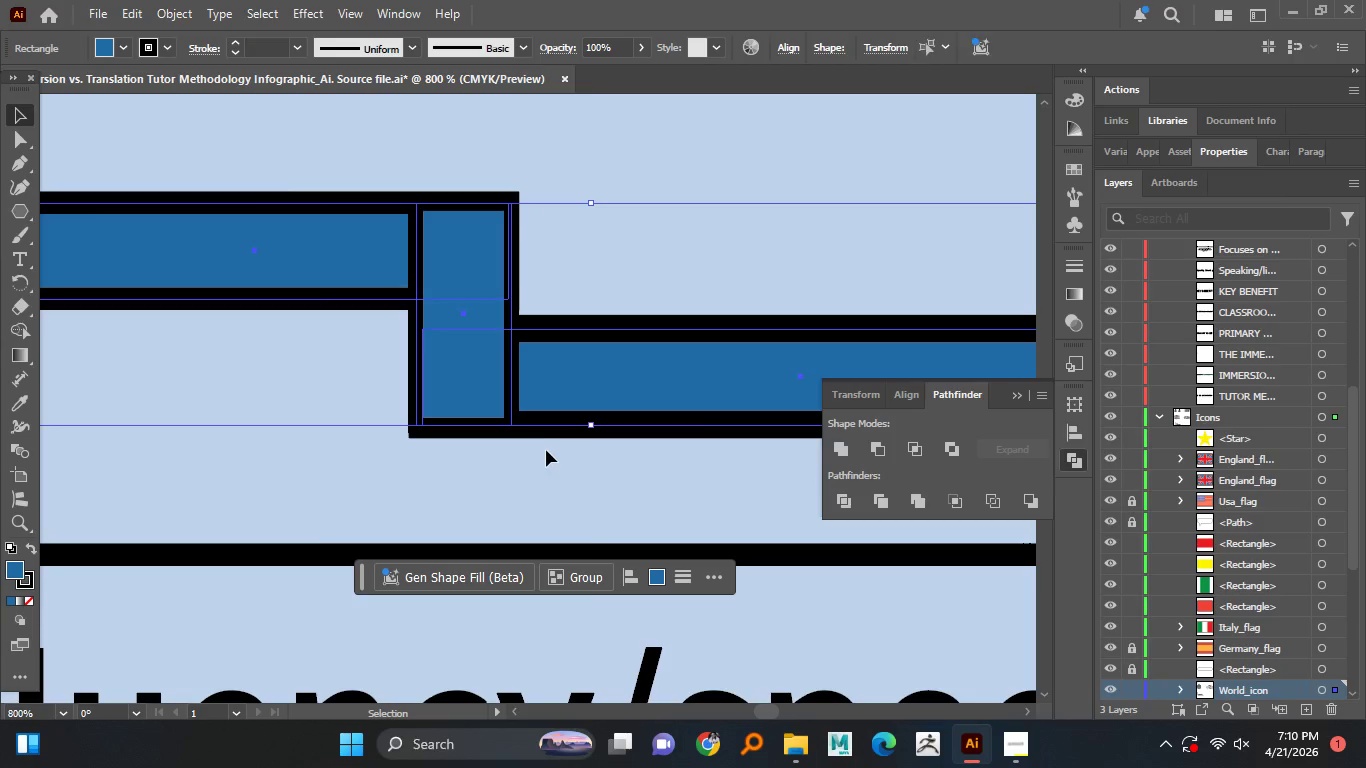 
hold_key(key=AltLeft, duration=0.66)
 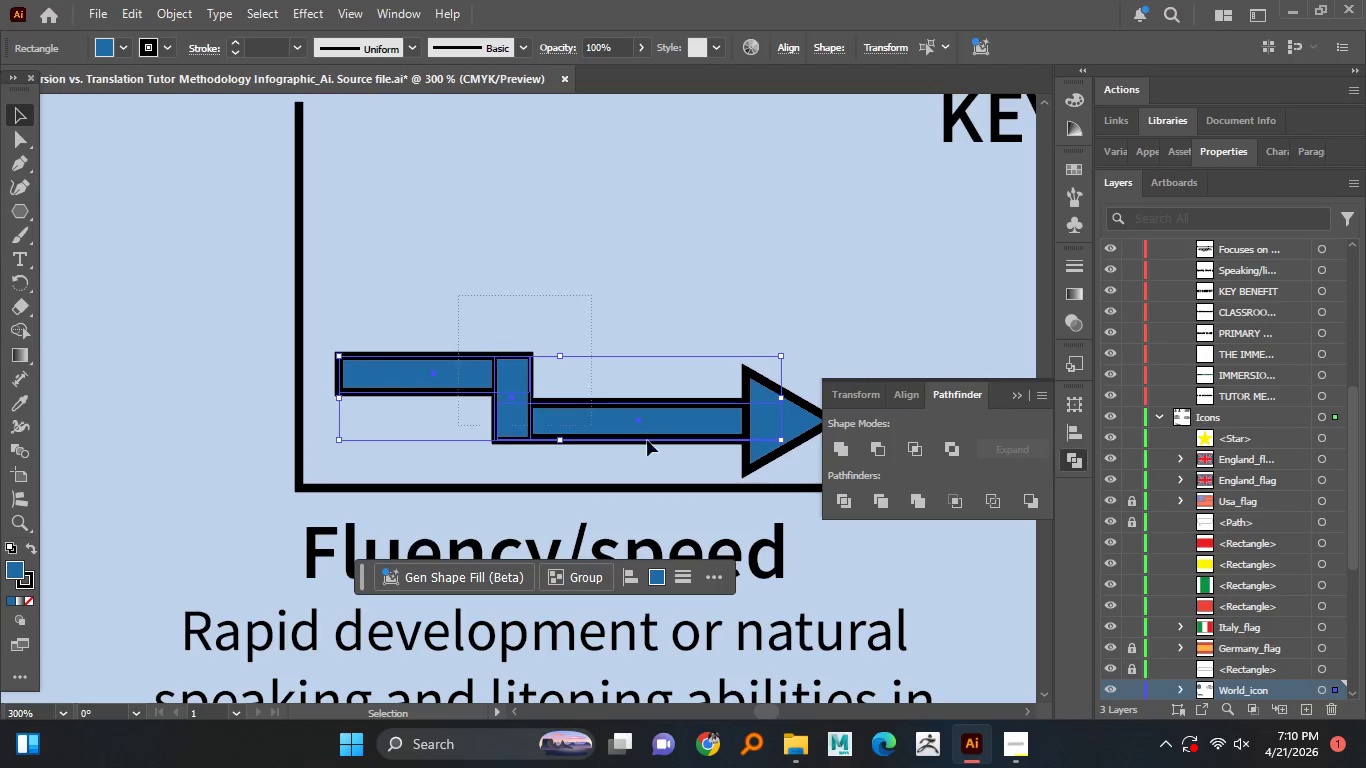 
hold_key(key=AltLeft, duration=3.5)
 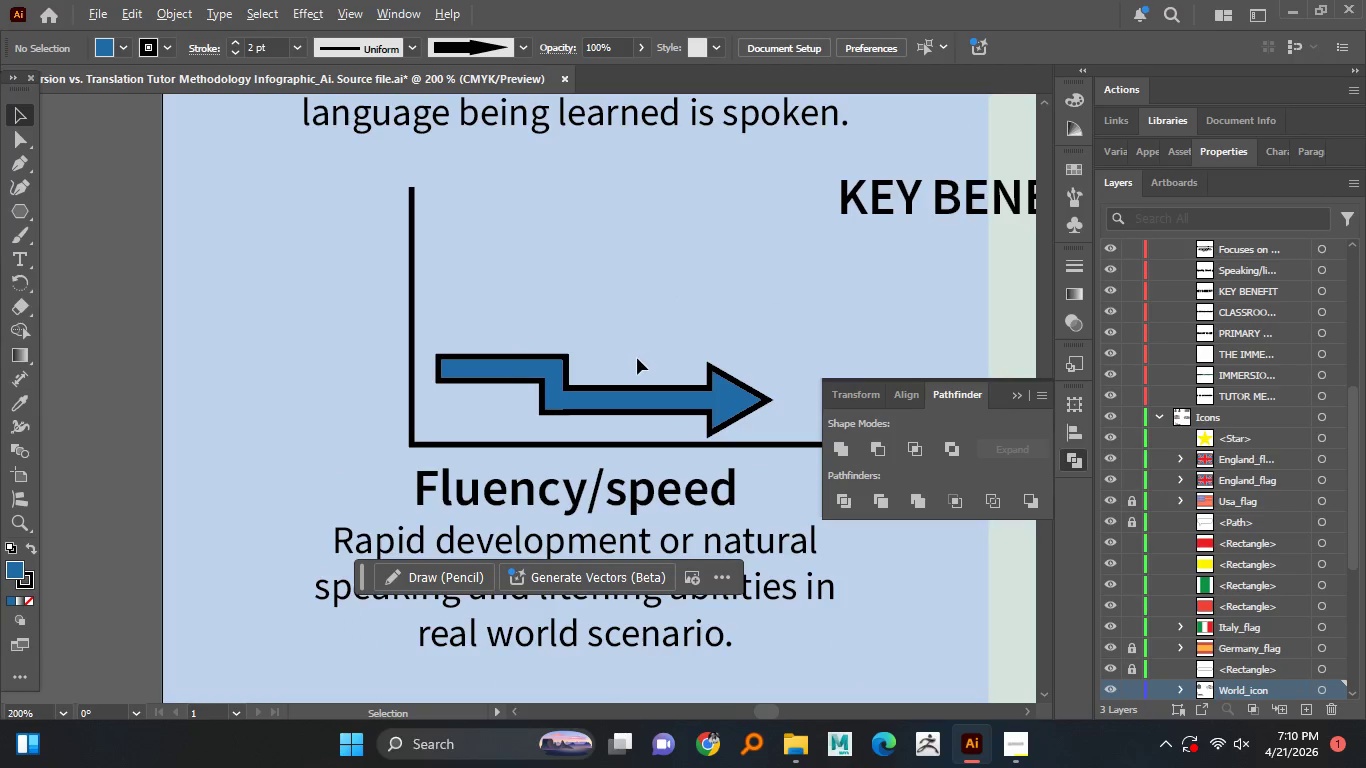 
scroll: coordinate [541, 442], scroll_direction: down, amount: 2.0
 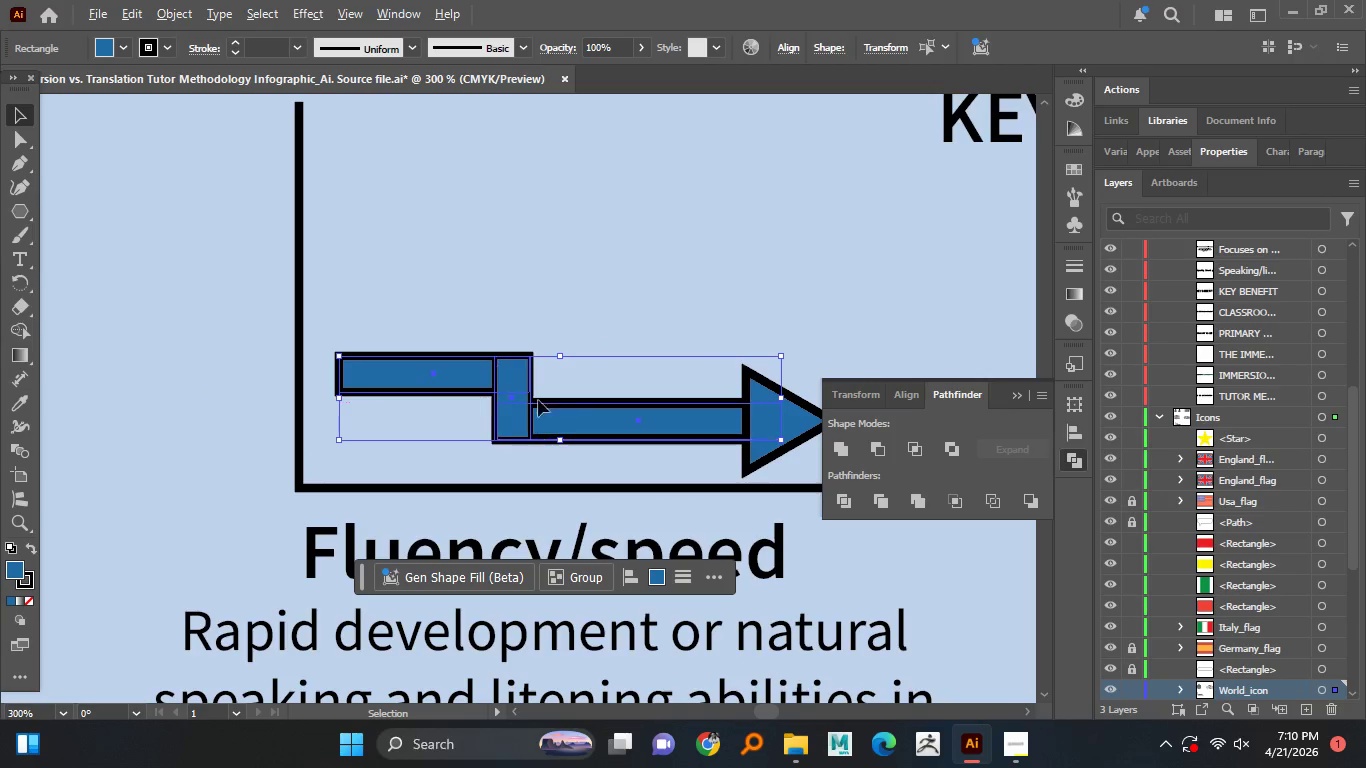 
left_click_drag(start_coordinate=[459, 297], to_coordinate=[798, 473])
 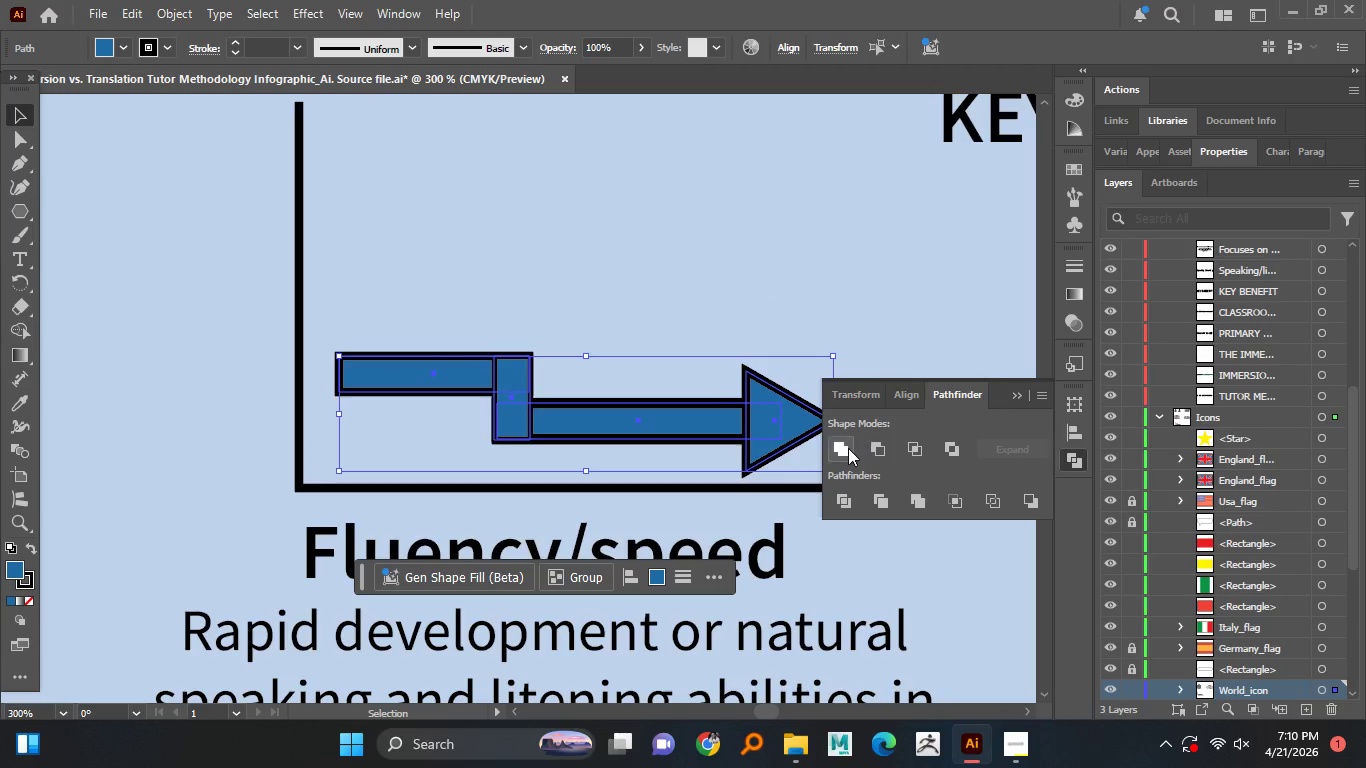 
left_click([839, 454])
 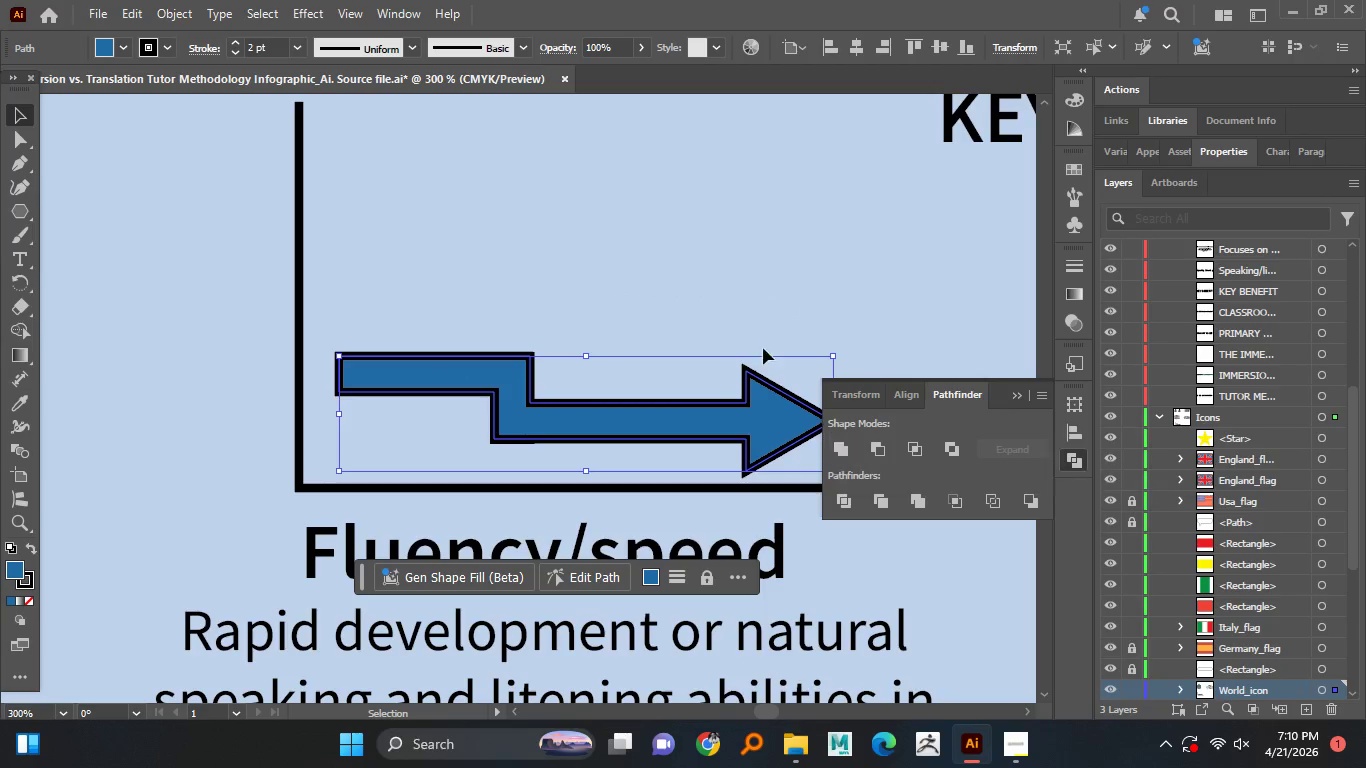 
left_click([730, 315])
 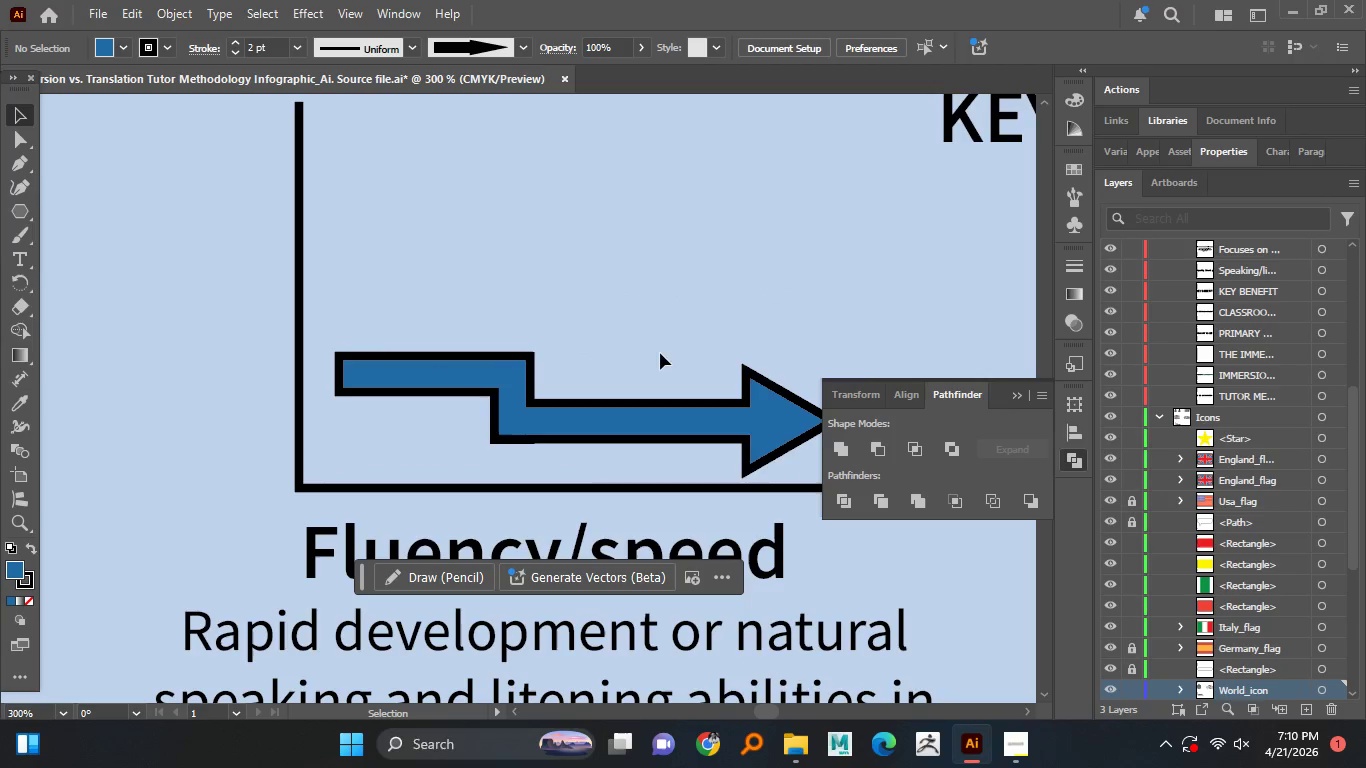 
hold_key(key=AltLeft, duration=1.38)
scroll: coordinate [641, 355], scroll_direction: down, amount: 1.0
 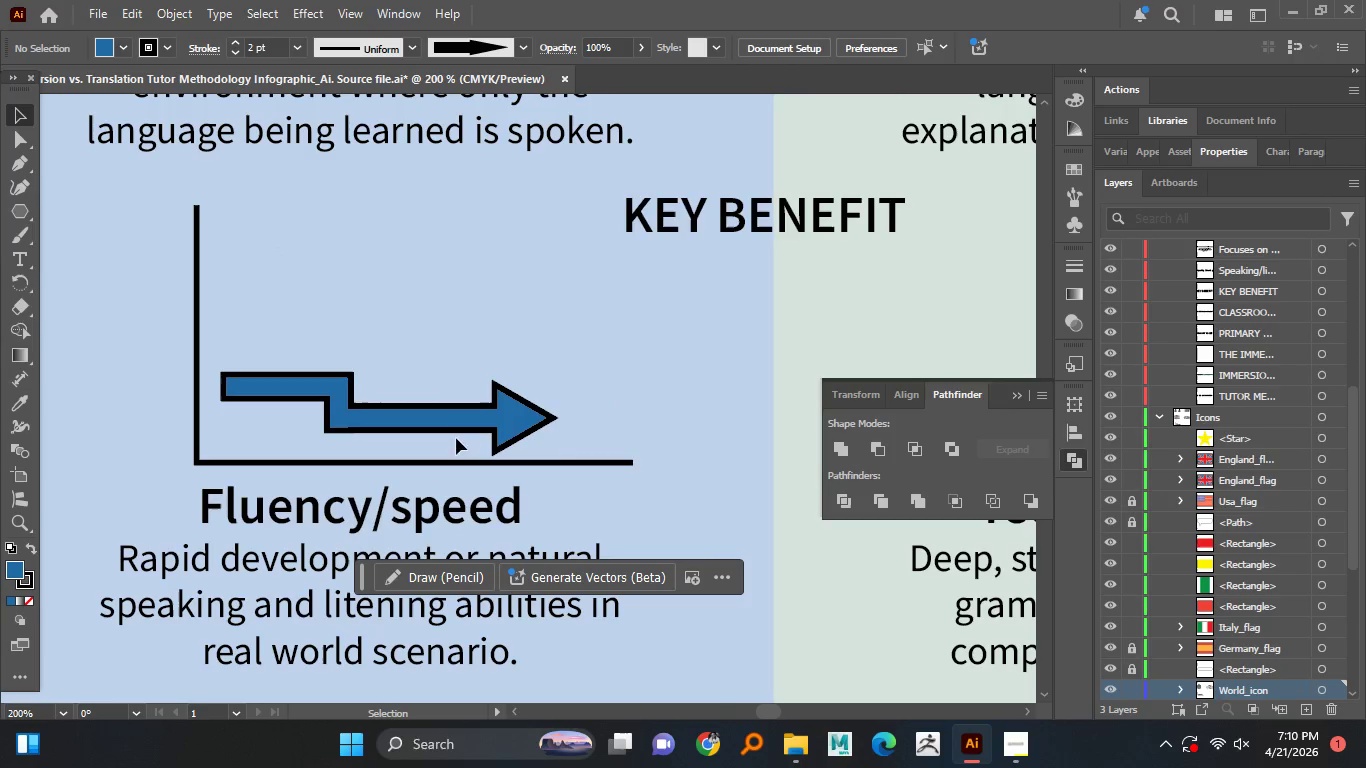 
left_click([451, 423])
 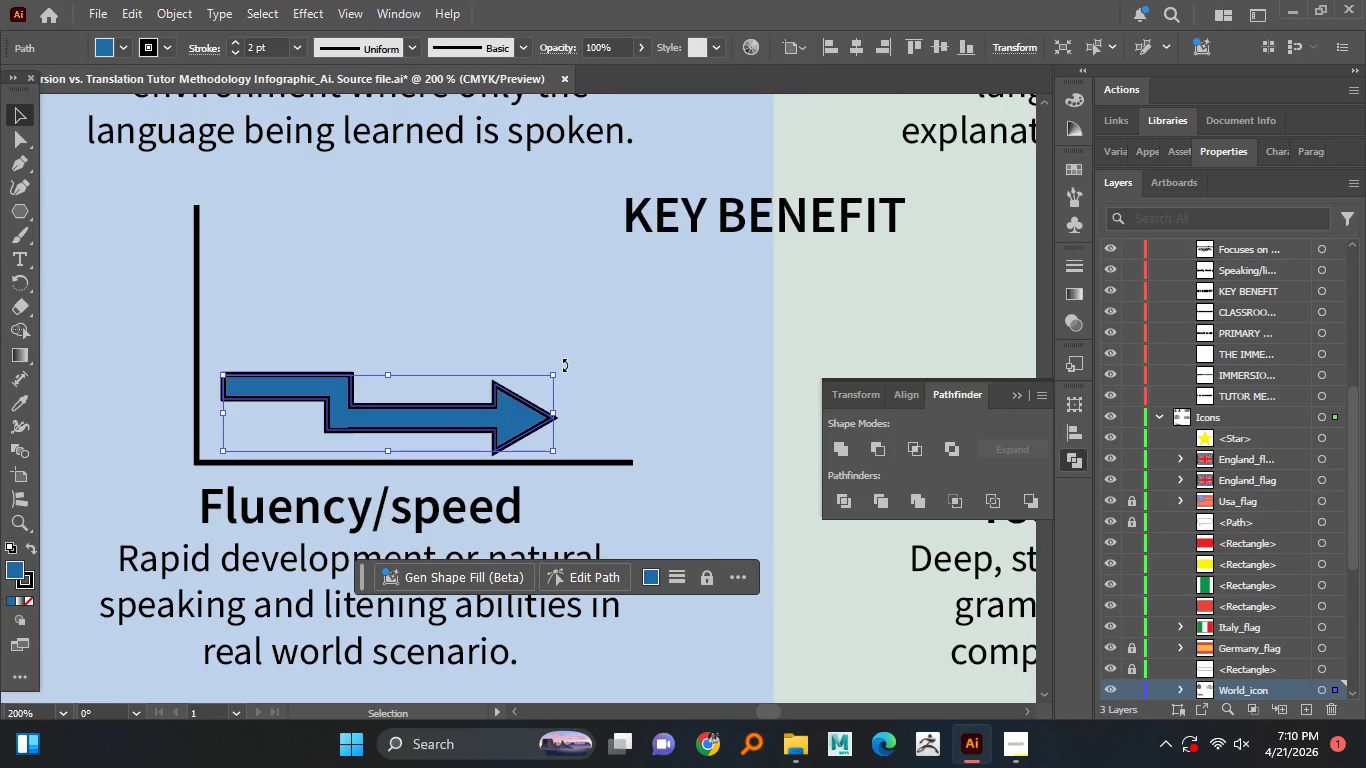 
left_click_drag(start_coordinate=[564, 365], to_coordinate=[448, 317])
 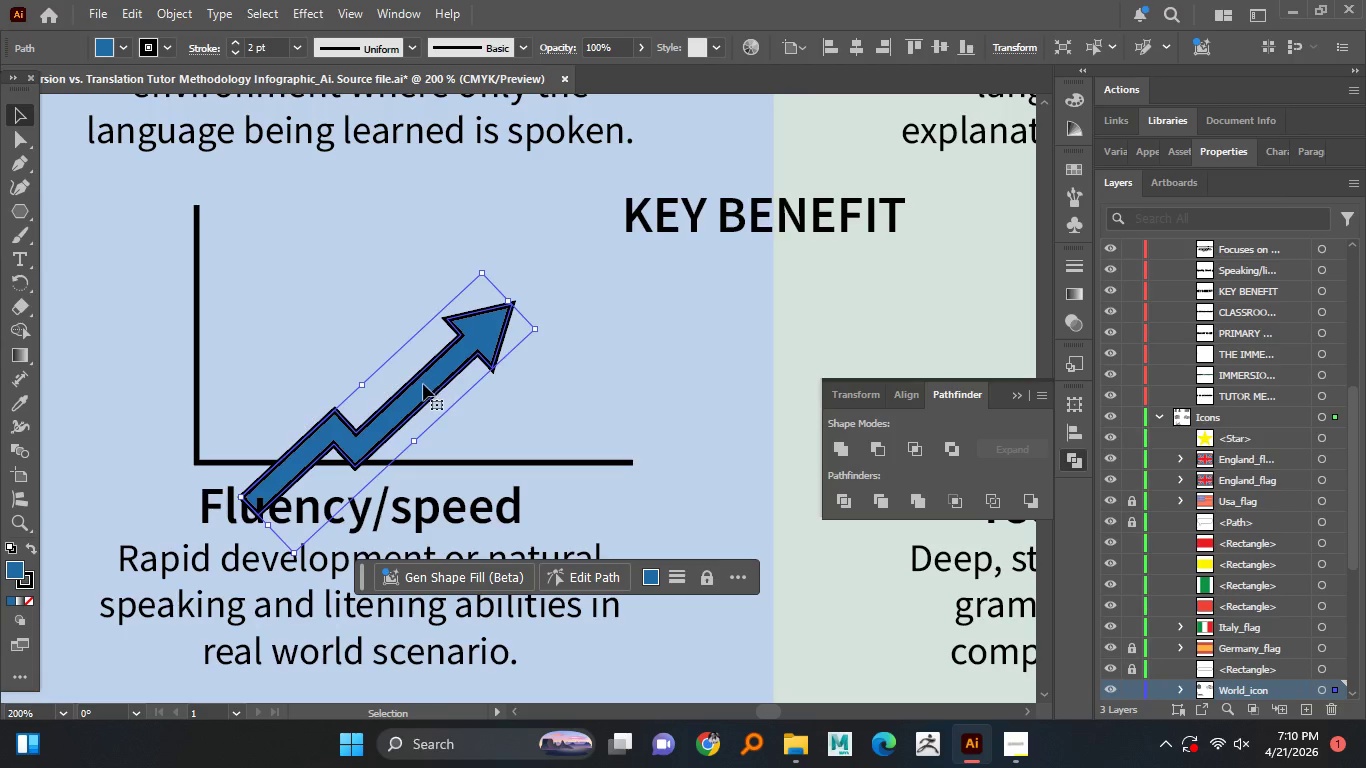 
left_click_drag(start_coordinate=[423, 374], to_coordinate=[407, 299])
 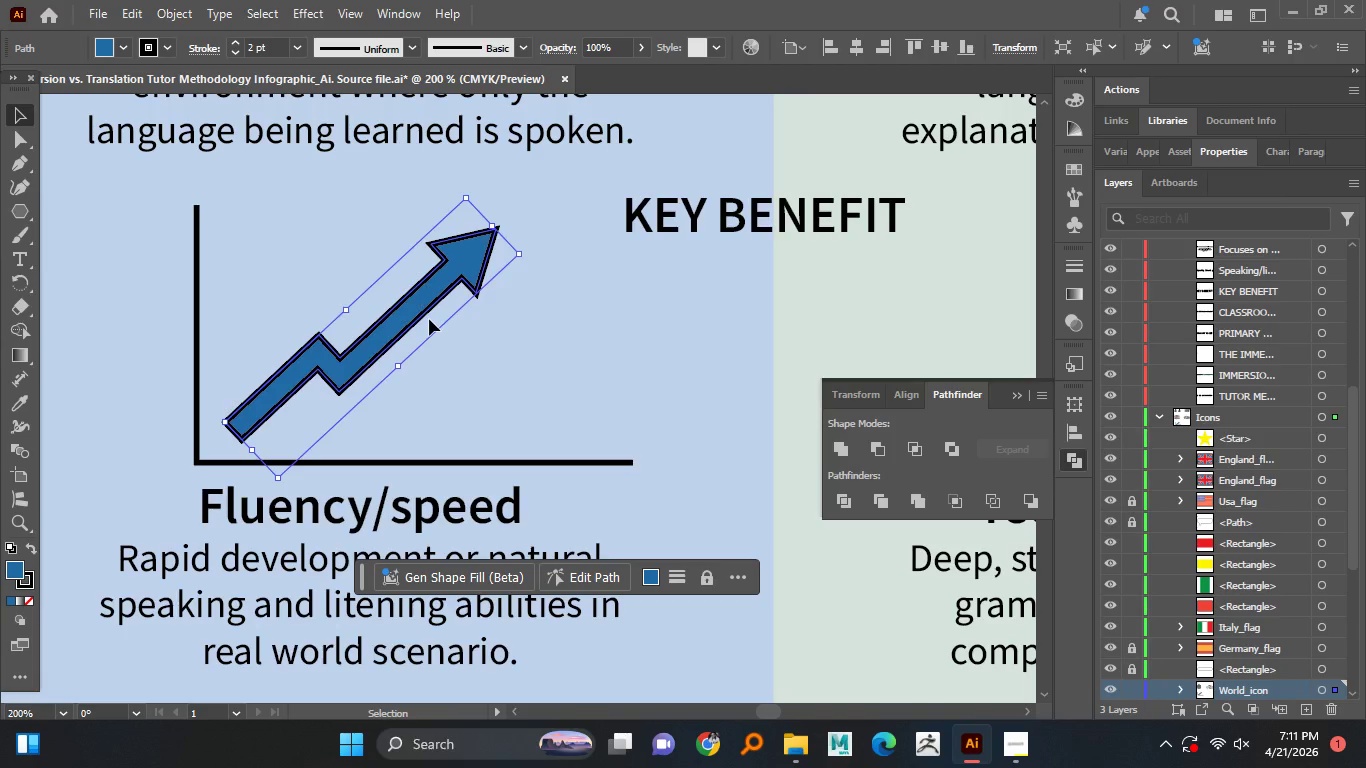 
wait(20.58)
 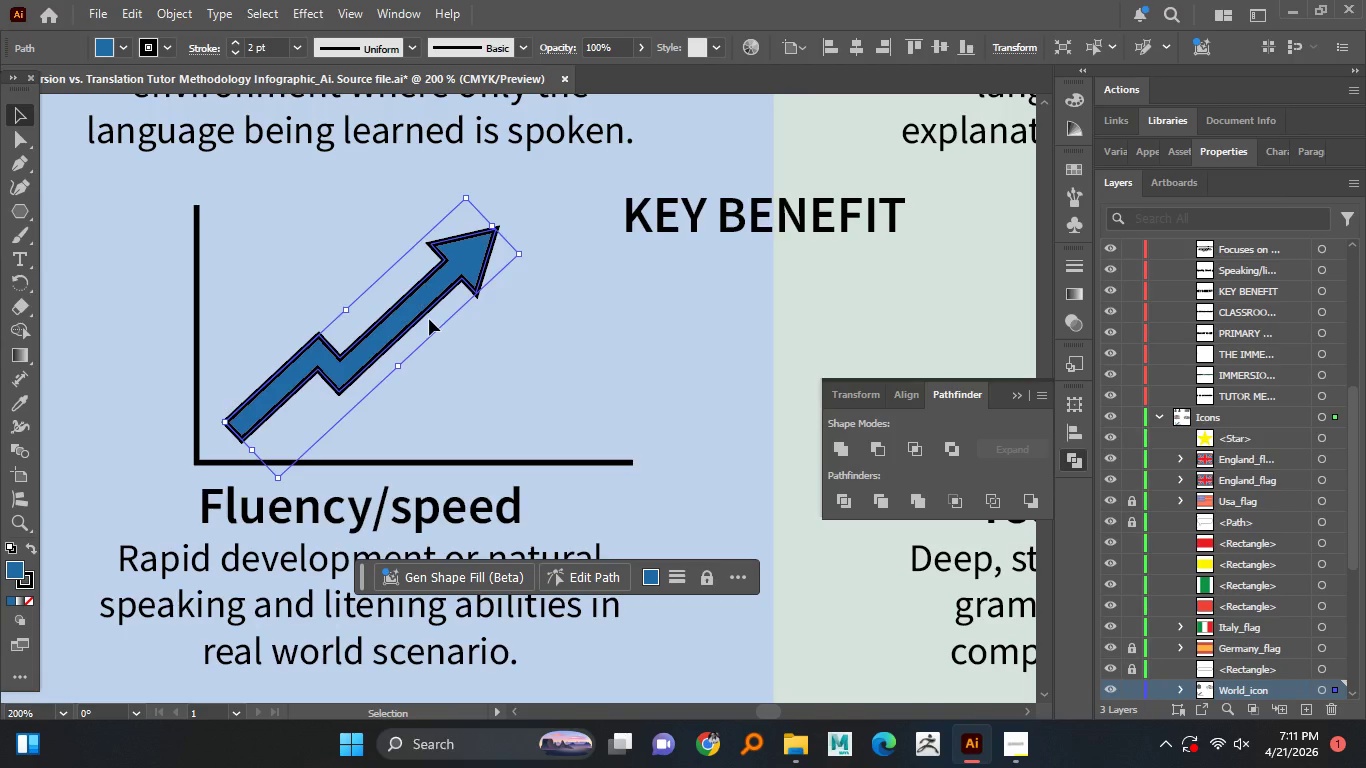 
right_click([26, 216])
 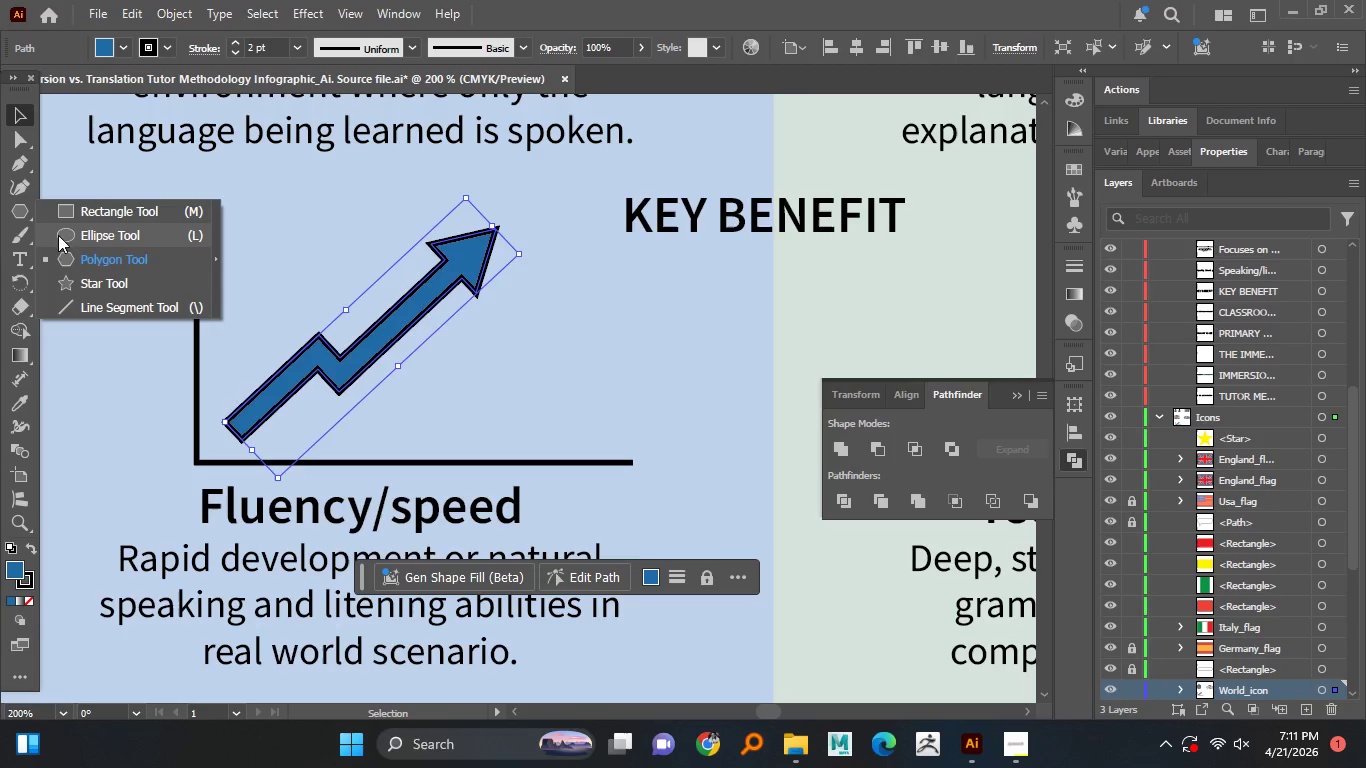 
left_click_drag(start_coordinate=[65, 235], to_coordinate=[70, 232])
 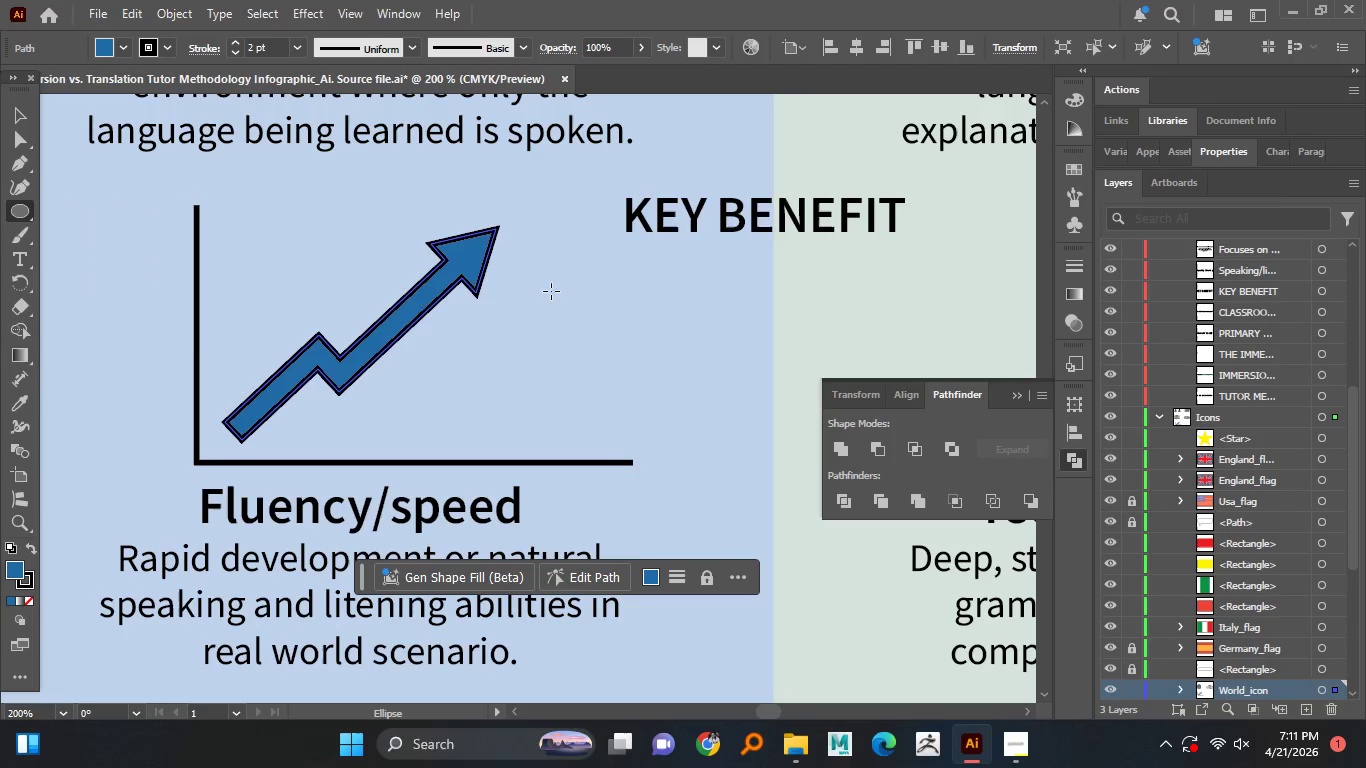 
left_click_drag(start_coordinate=[560, 274], to_coordinate=[640, 431])
 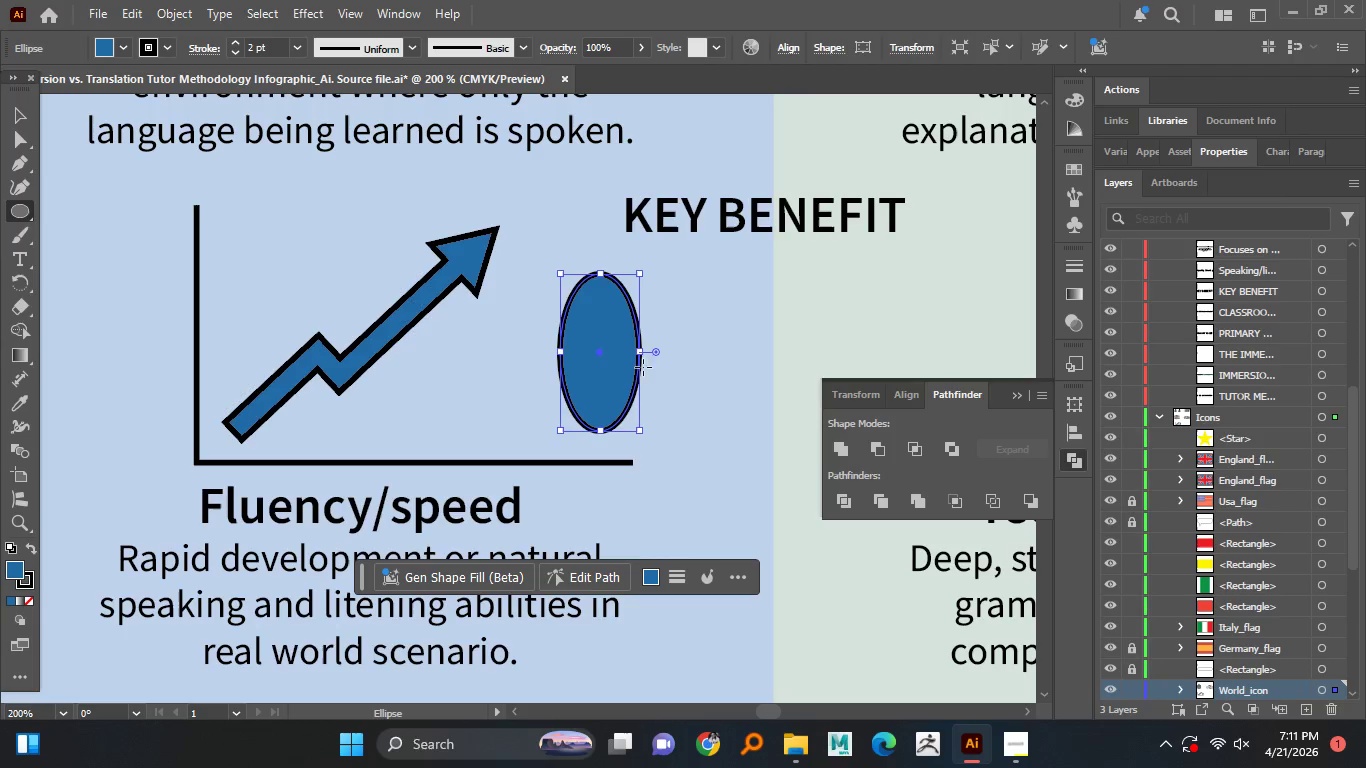 
hold_key(key=AltLeft, duration=1.51)
 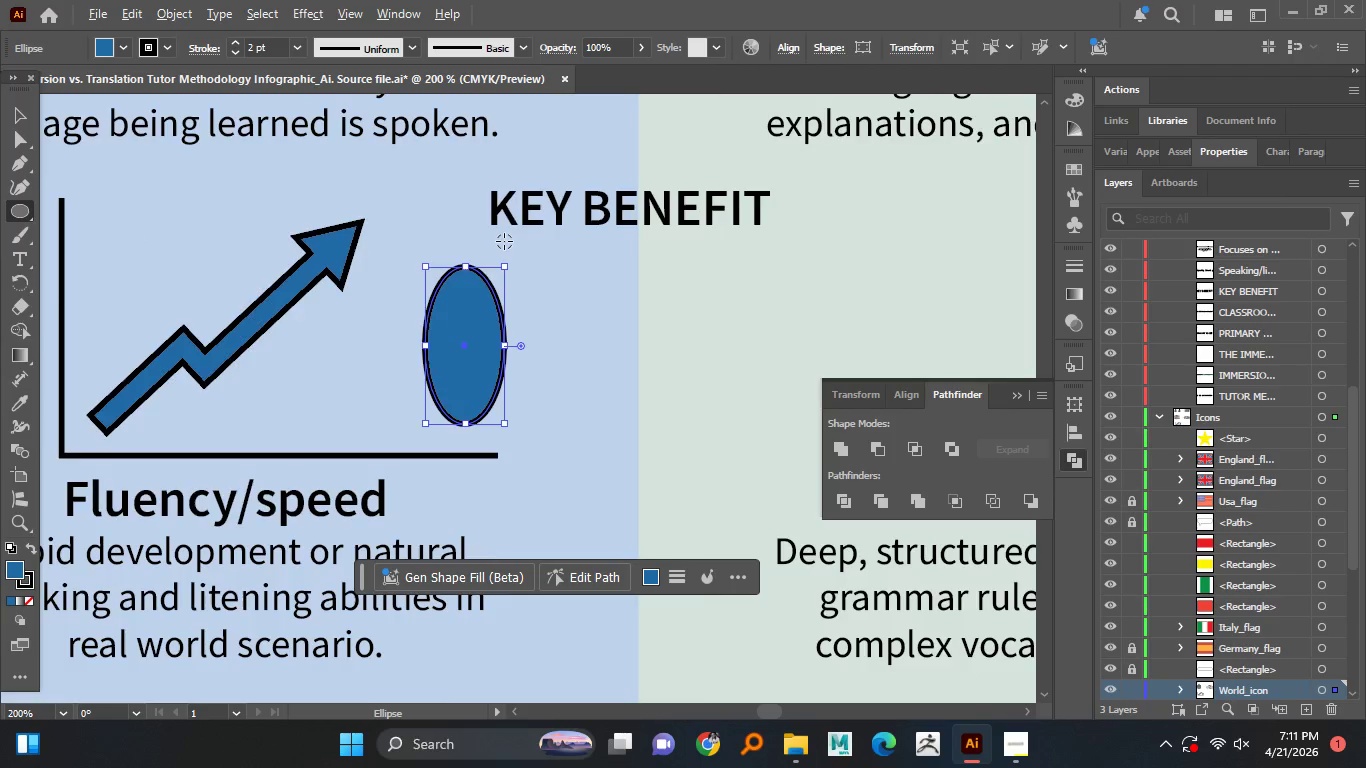 
hold_key(key=AltLeft, duration=1.52)
scroll: coordinate [504, 241], scroll_direction: up, amount: 1.0
 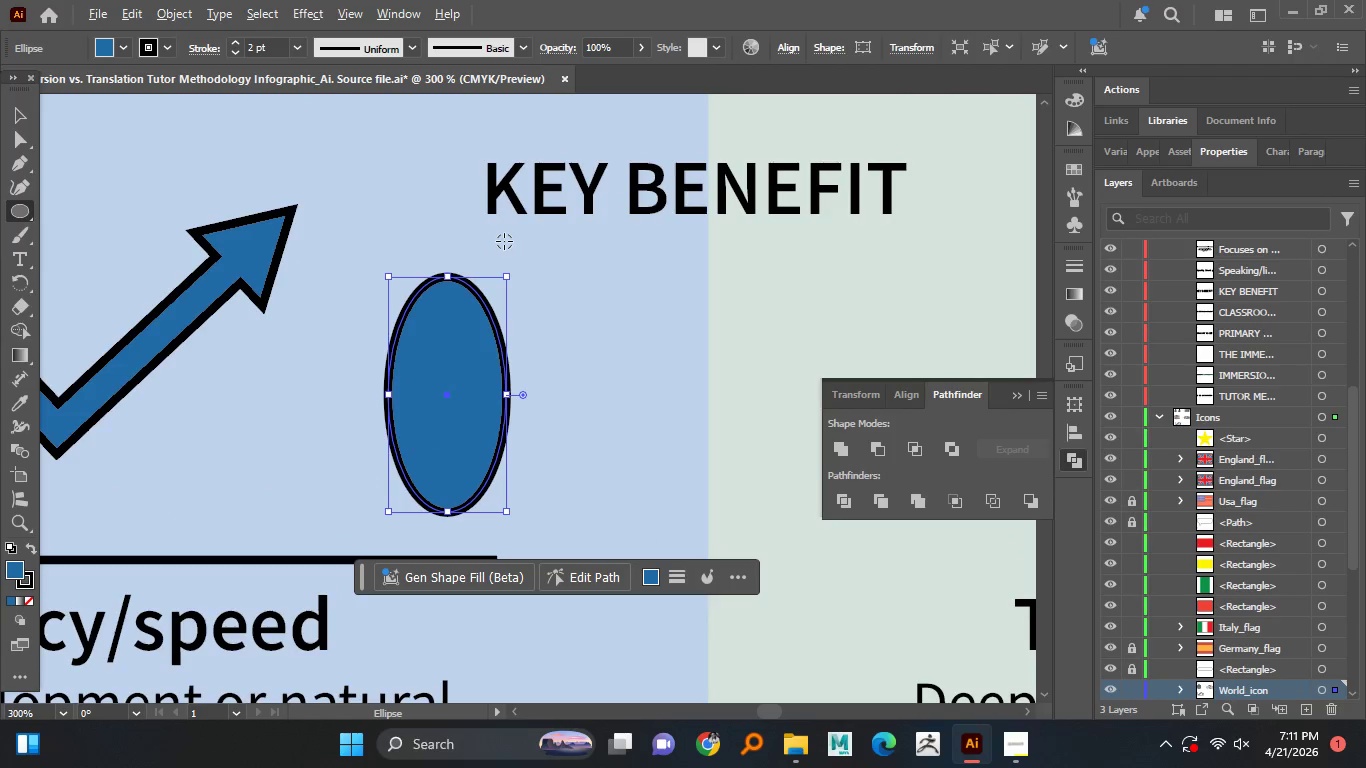 
hold_key(key=AltLeft, duration=1.22)
 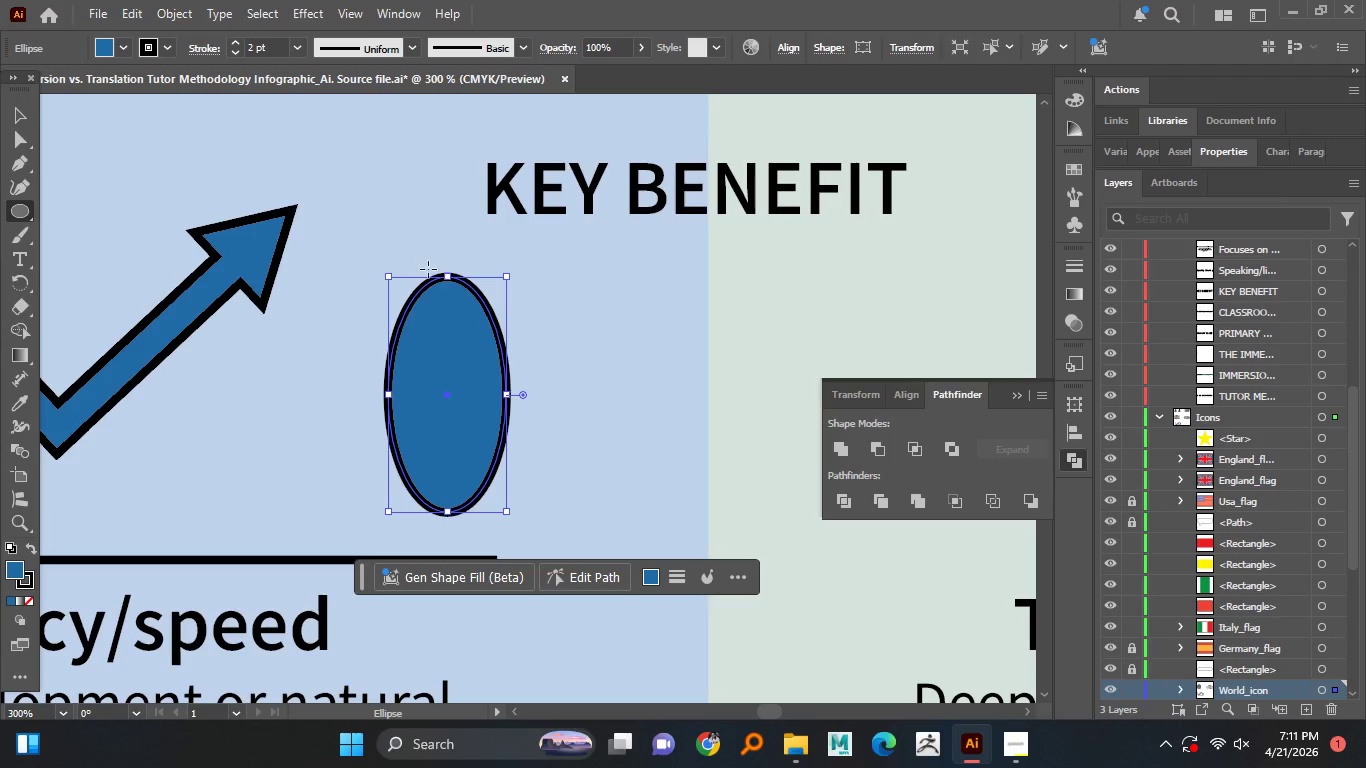 
wait(6.28)
 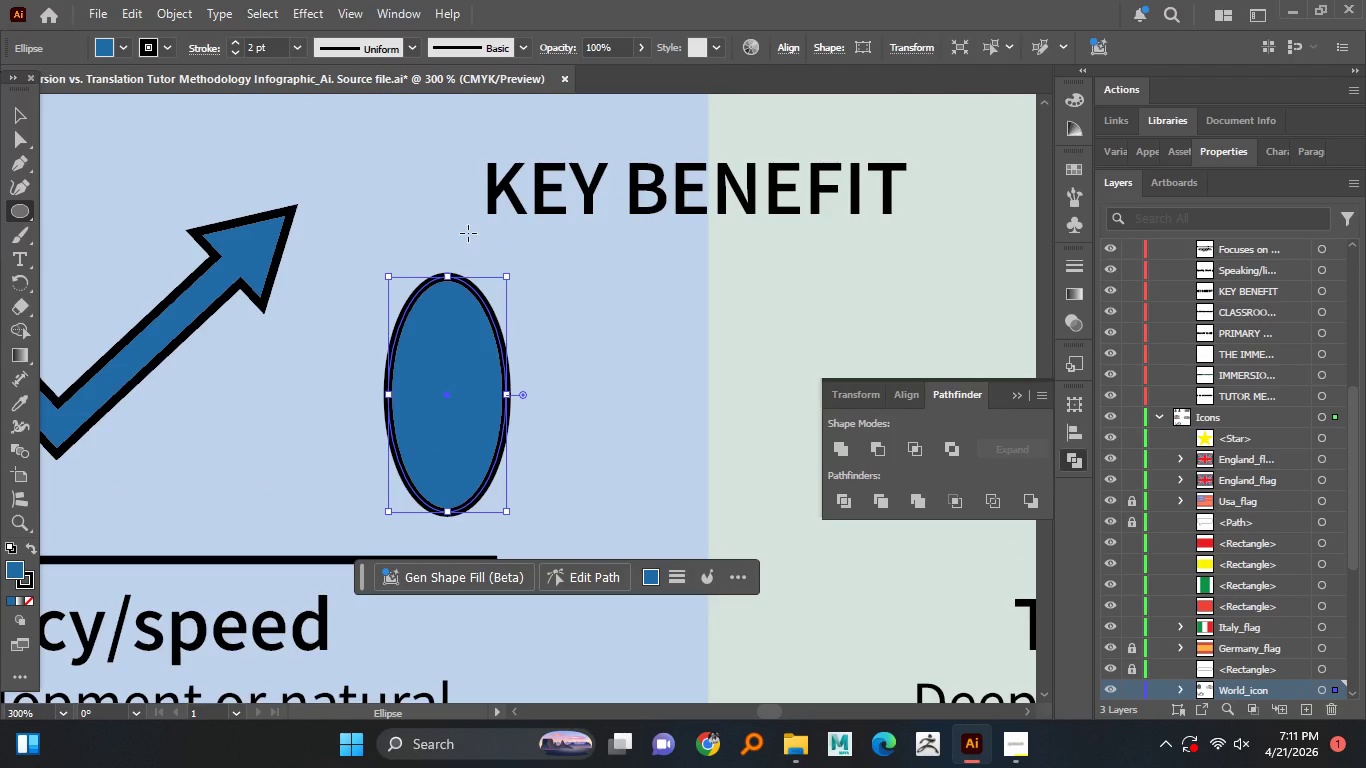 
left_click([17, 184])
 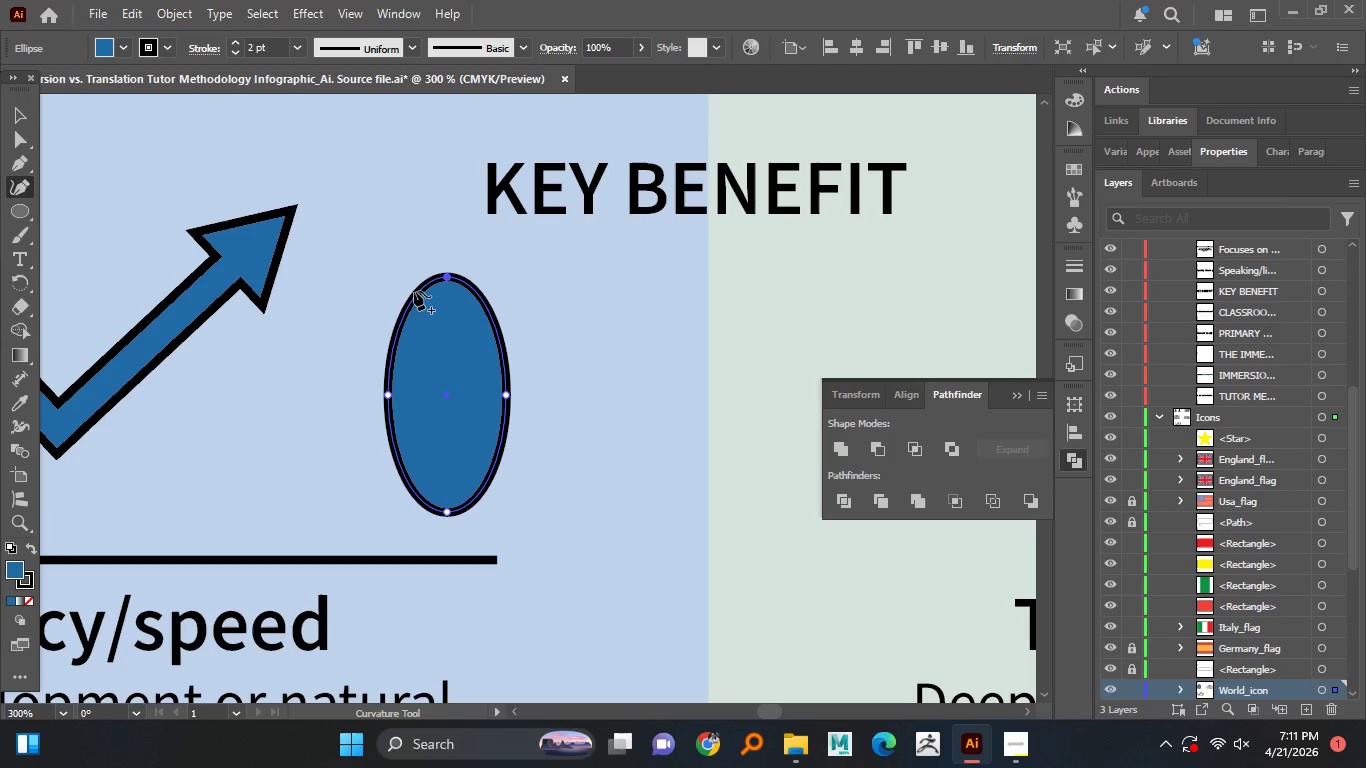 
left_click([413, 297])
 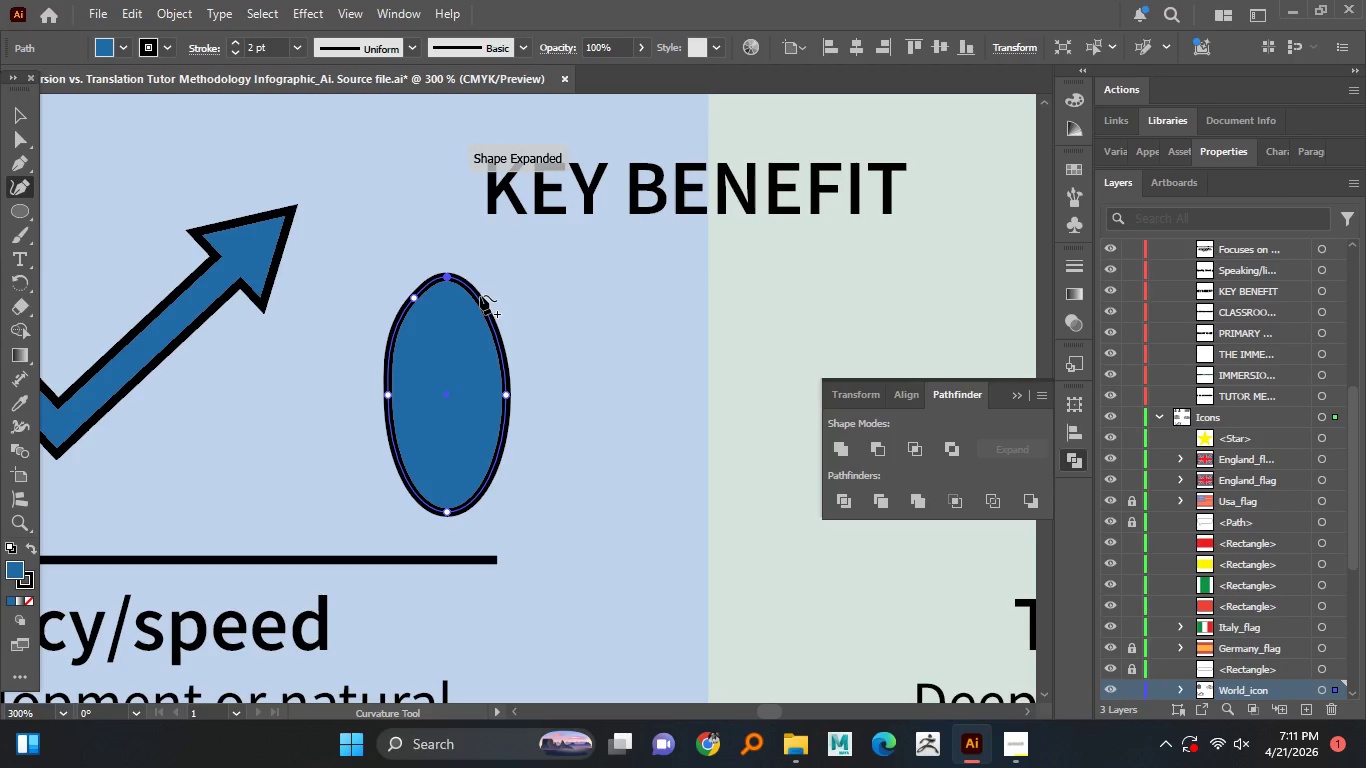 
left_click([480, 295])
 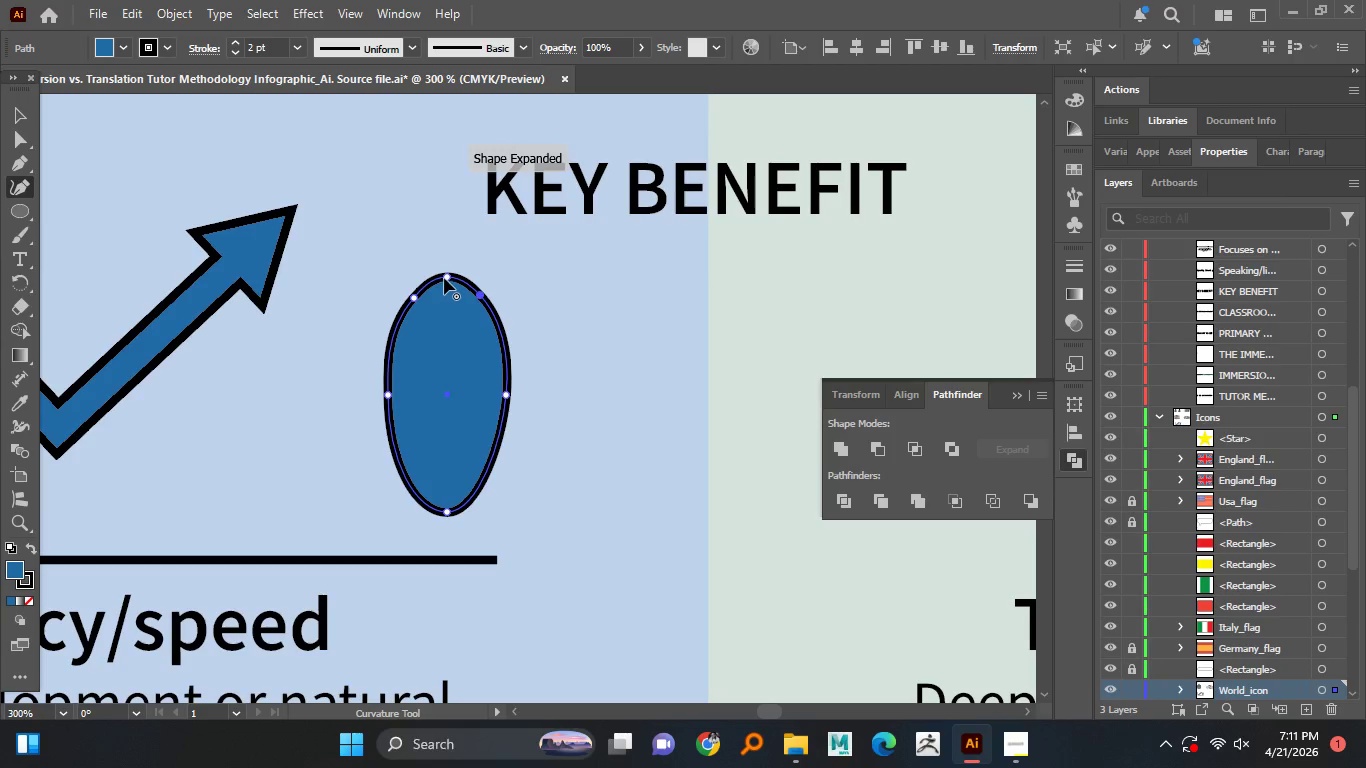 
left_click_drag(start_coordinate=[444, 276], to_coordinate=[450, 252])
 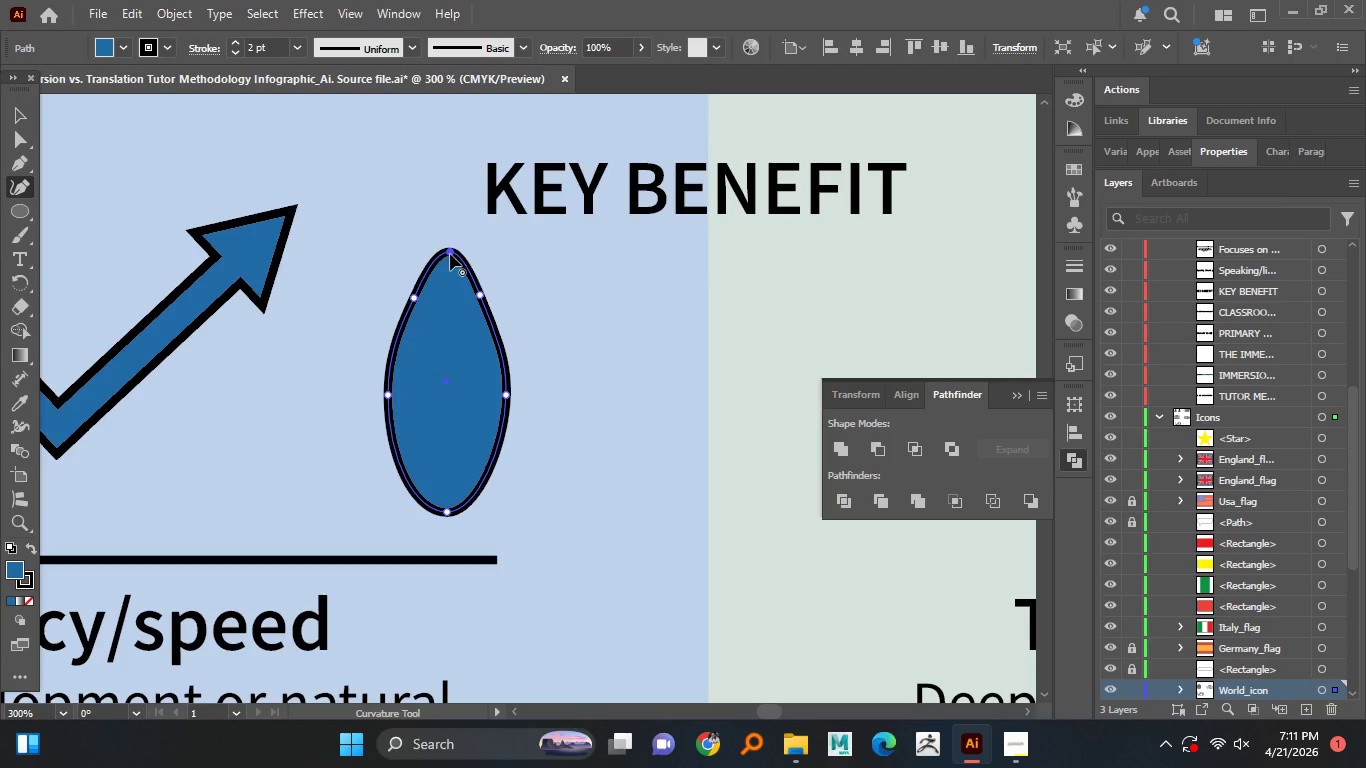 
hold_key(key=AltLeft, duration=0.55)
scroll: coordinate [450, 275], scroll_direction: up, amount: 3.0
 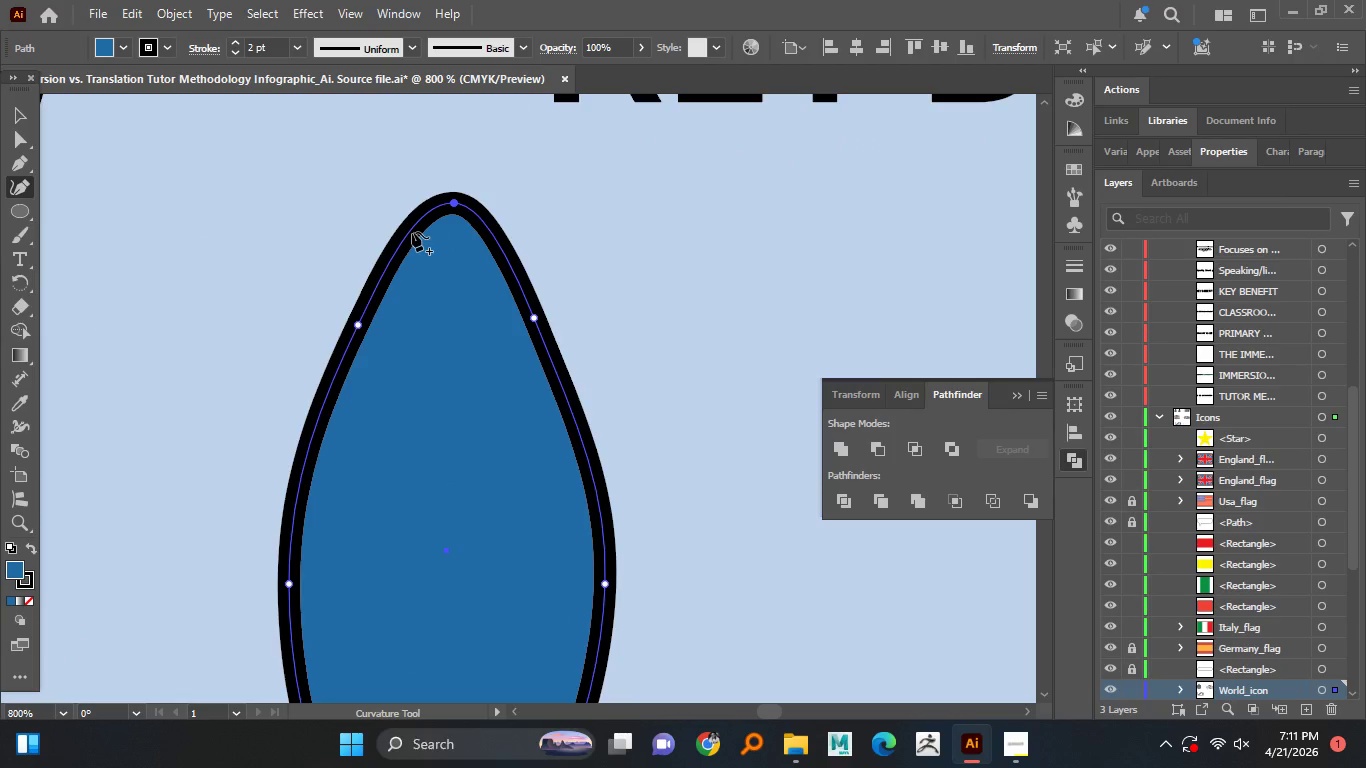 
left_click_drag(start_coordinate=[412, 232], to_coordinate=[422, 237])
 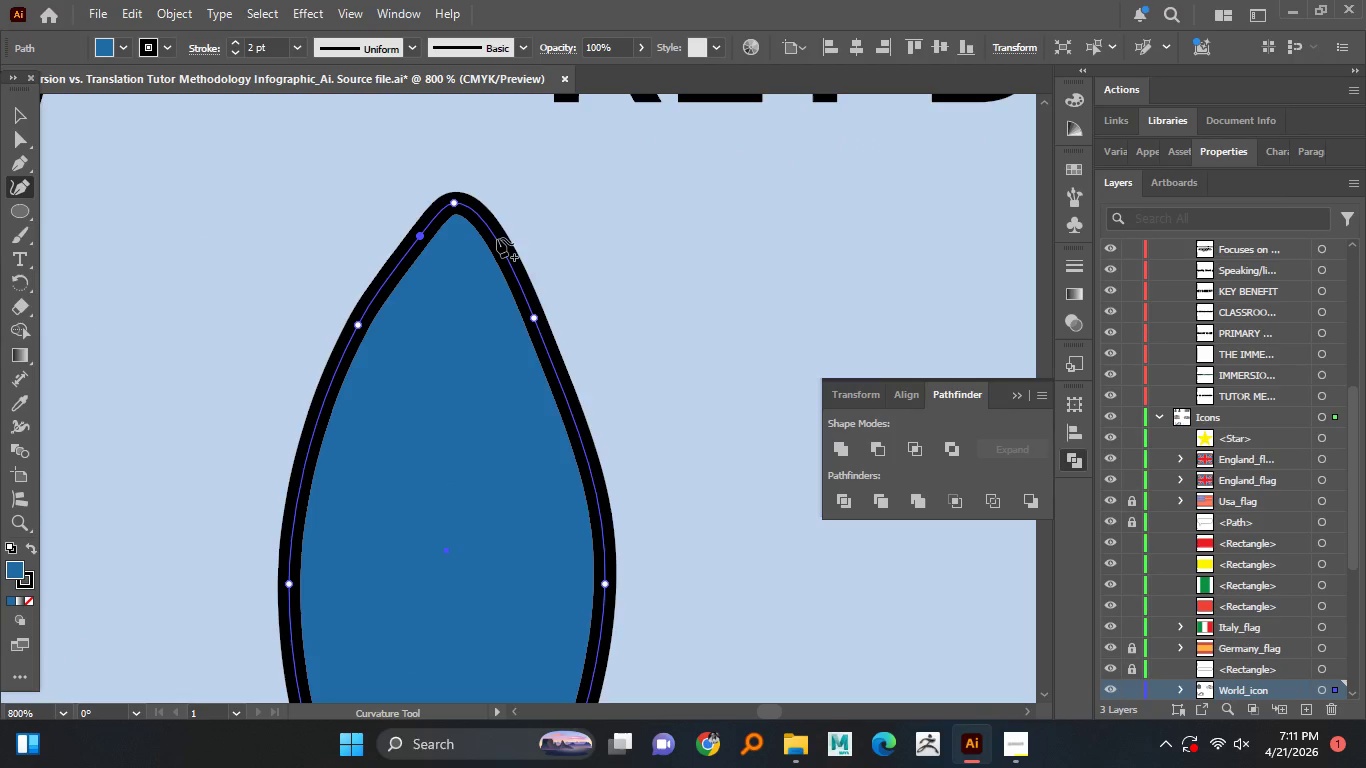 
left_click_drag(start_coordinate=[497, 238], to_coordinate=[492, 242])
 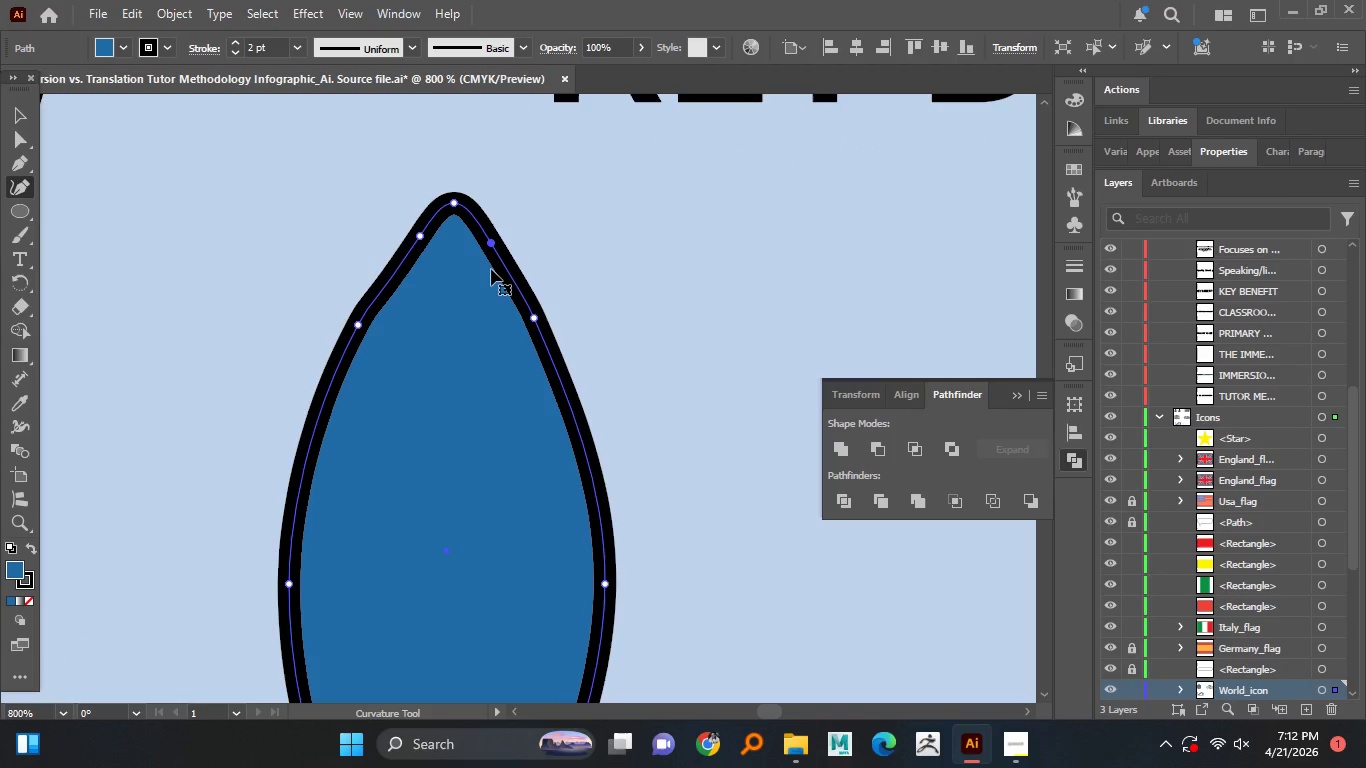 
key(Control+Z)
 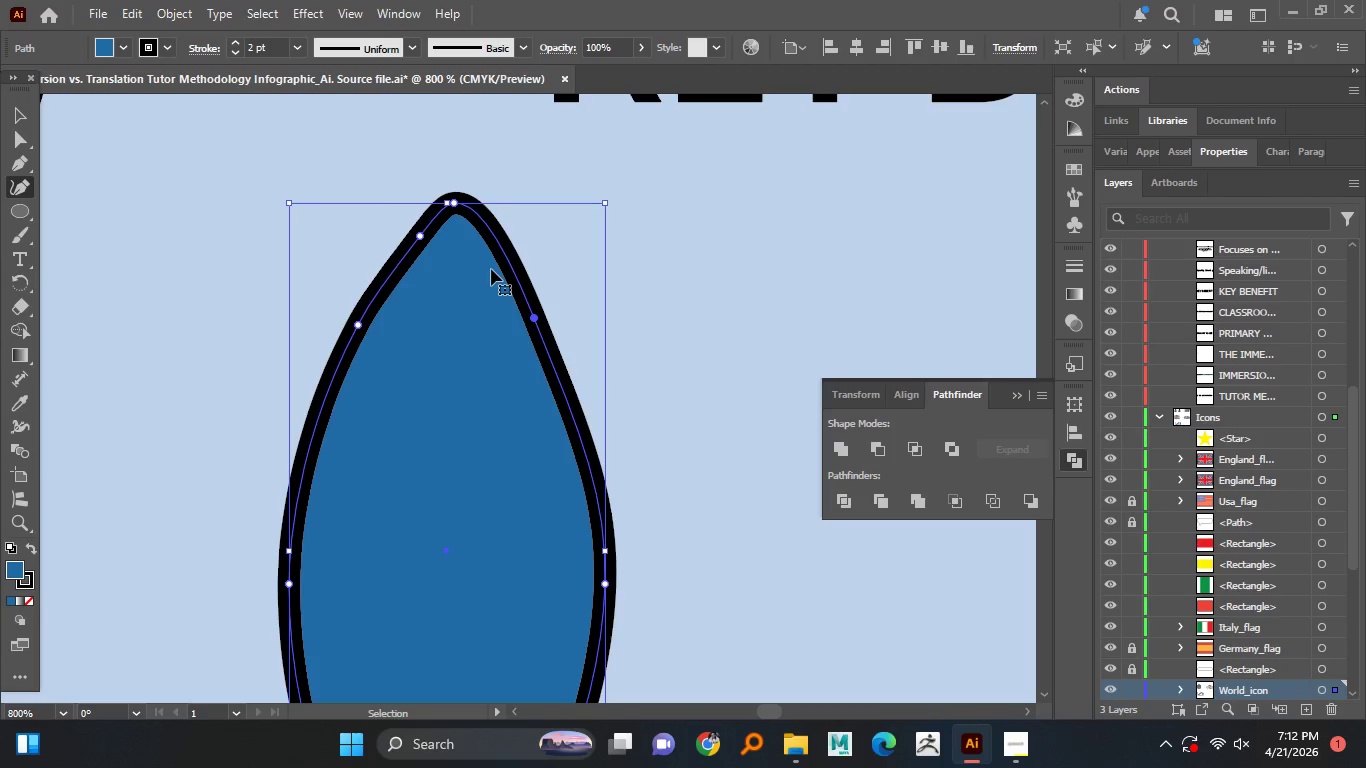 
key(Control+Z)
 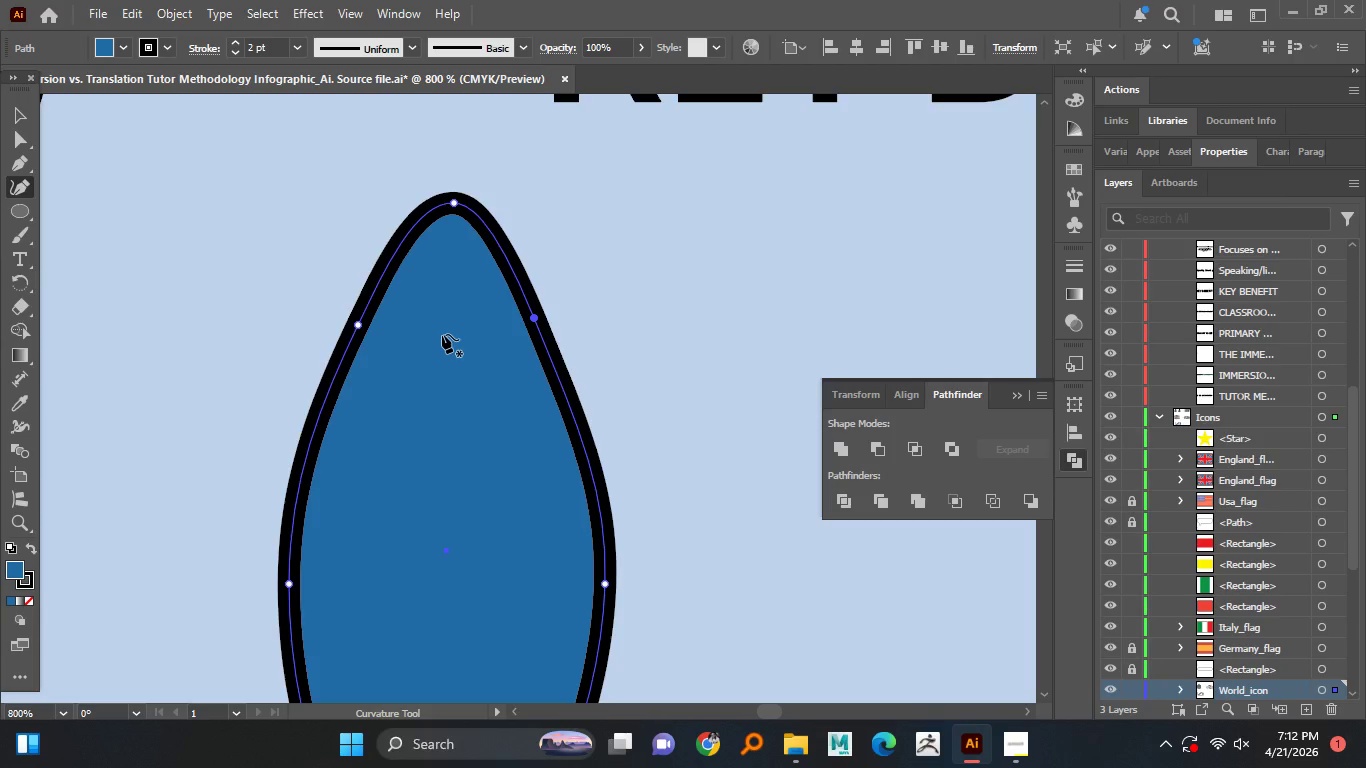 
hold_key(key=AltLeft, duration=1.5)
scroll: coordinate [442, 334], scroll_direction: down, amount: 2.0
 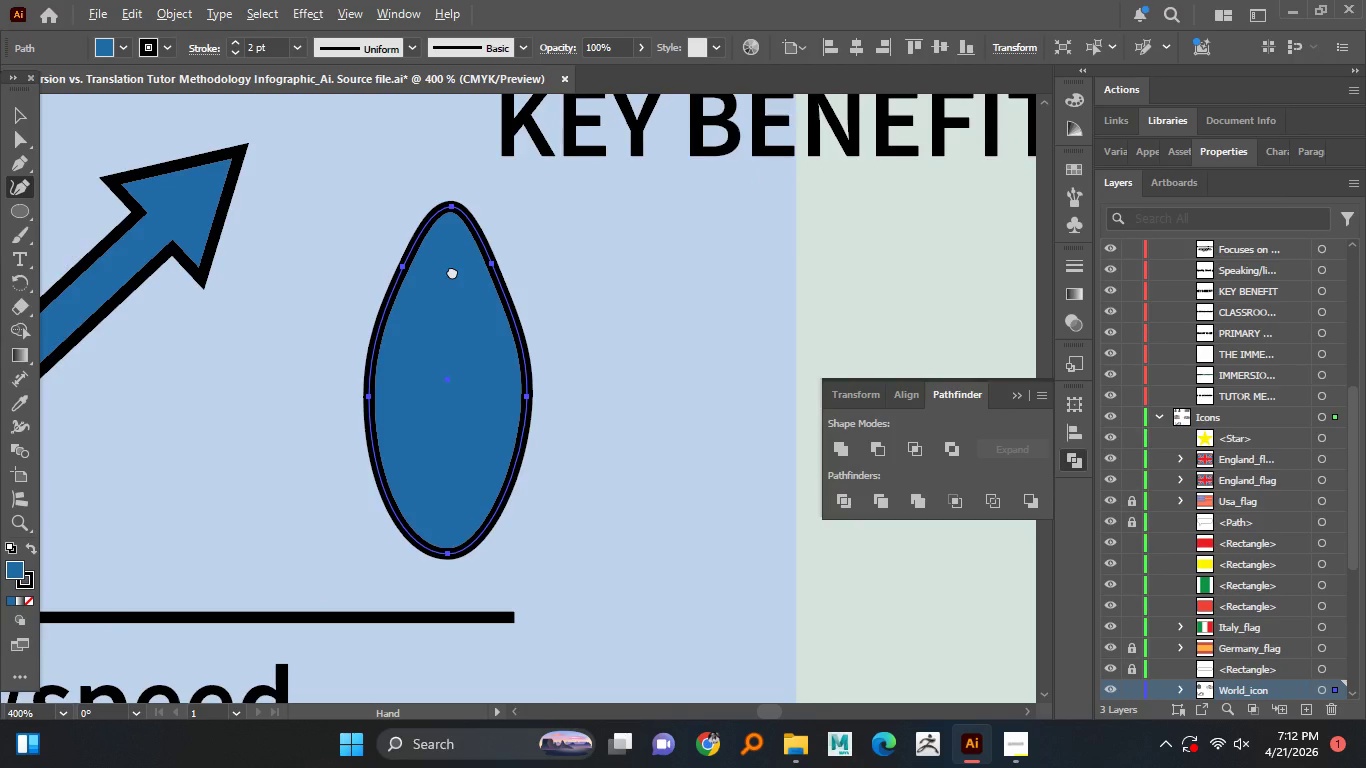 
hold_key(key=AltLeft, duration=0.86)
 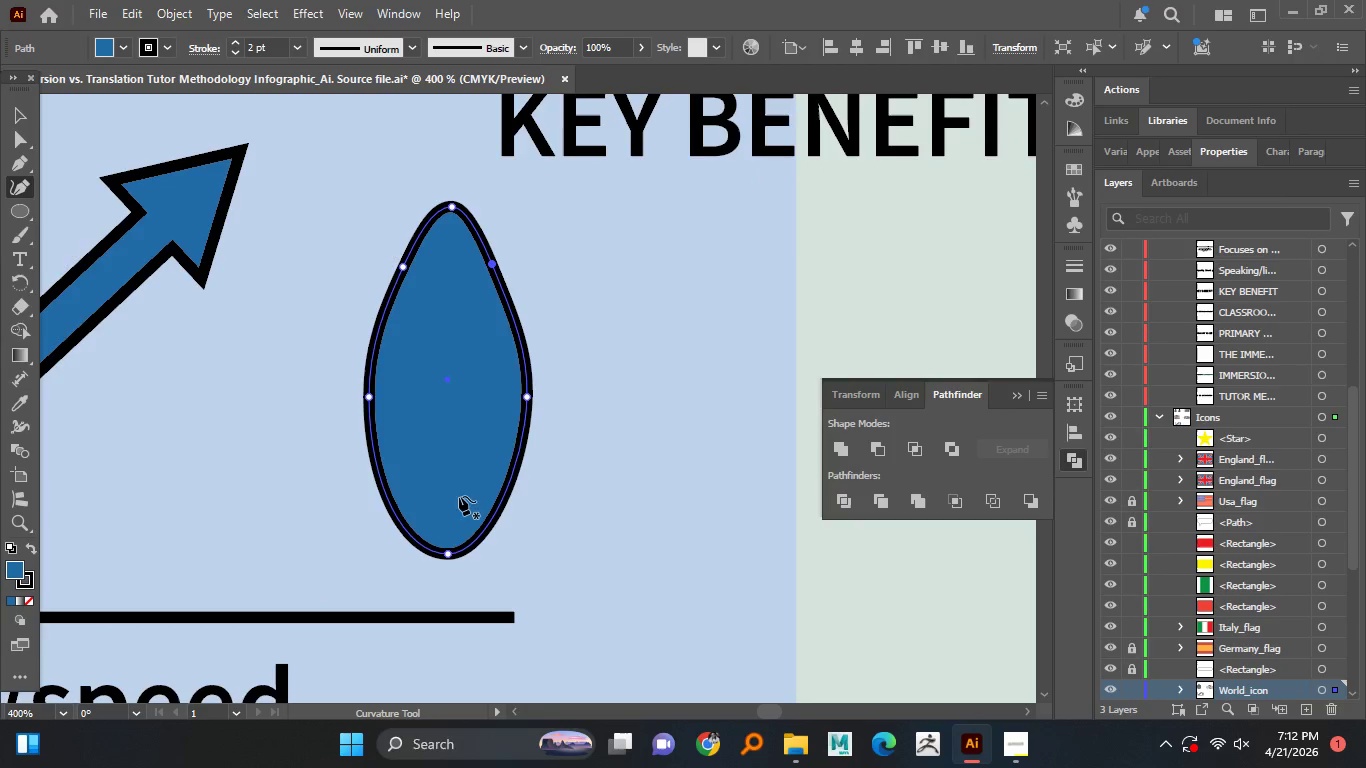 
wait(5.44)
 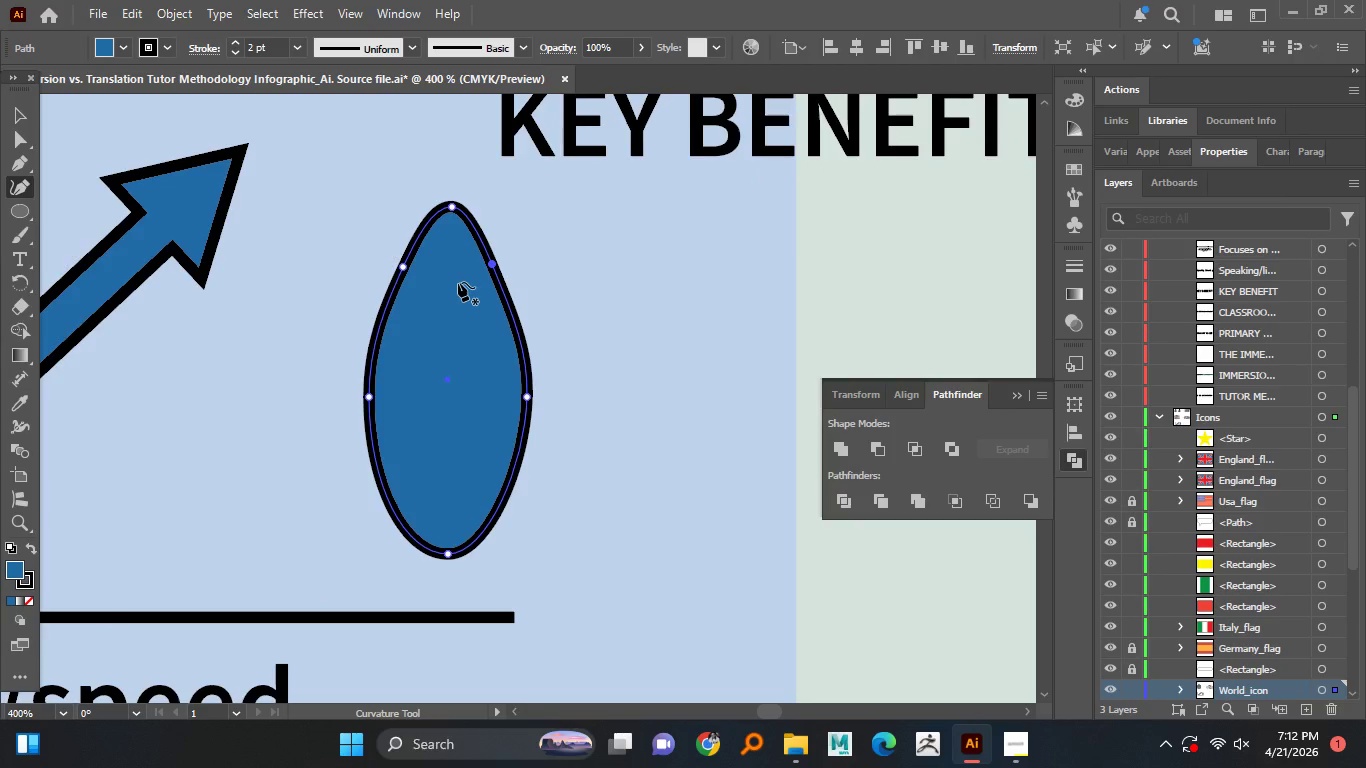 
left_click([408, 533])
 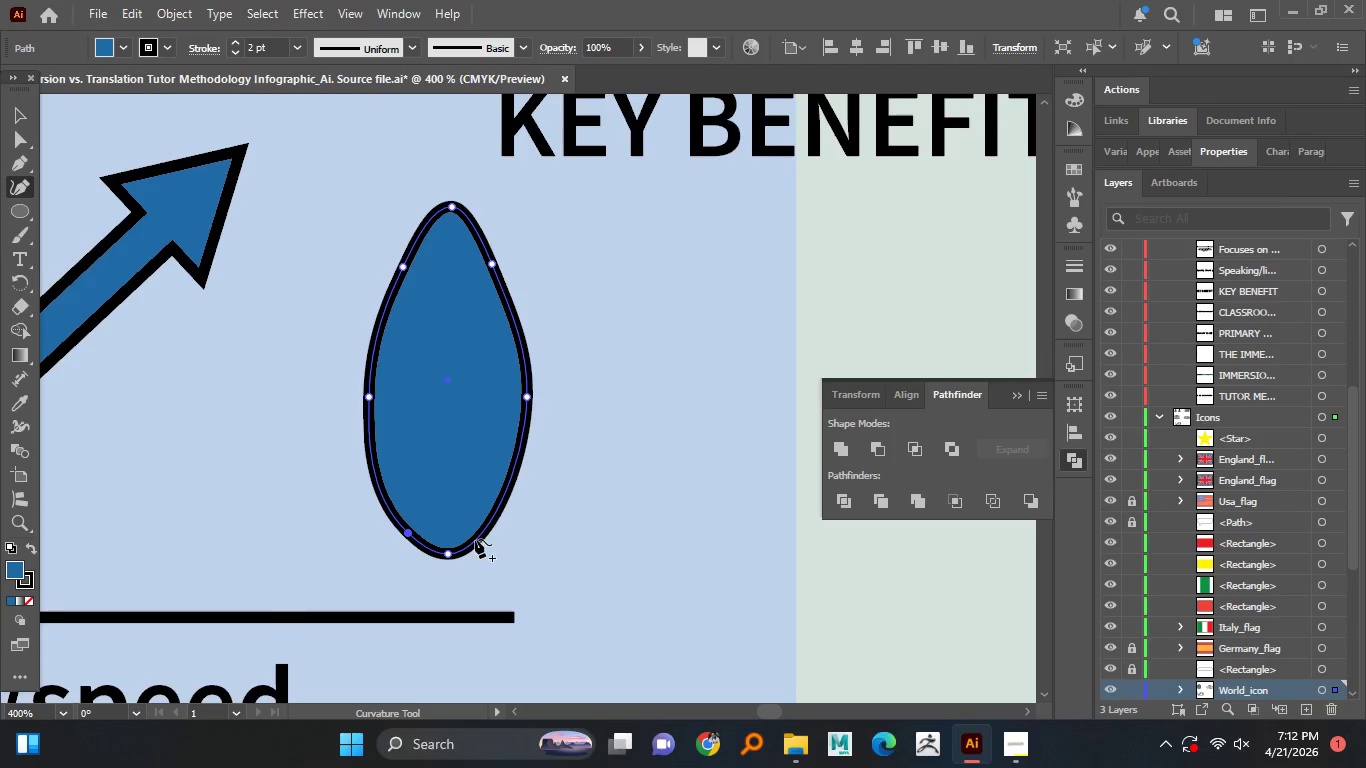 
left_click([476, 539])
 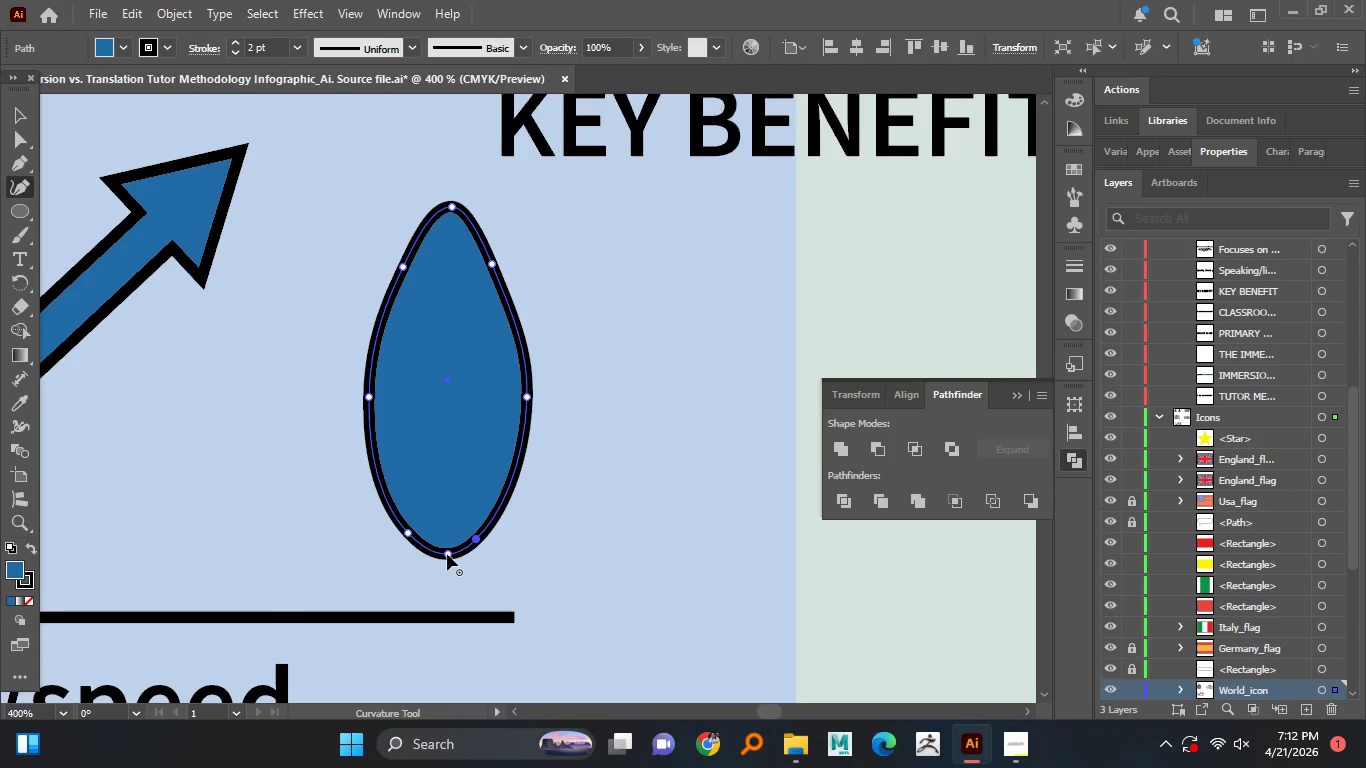 
left_click_drag(start_coordinate=[449, 549], to_coordinate=[449, 537])
 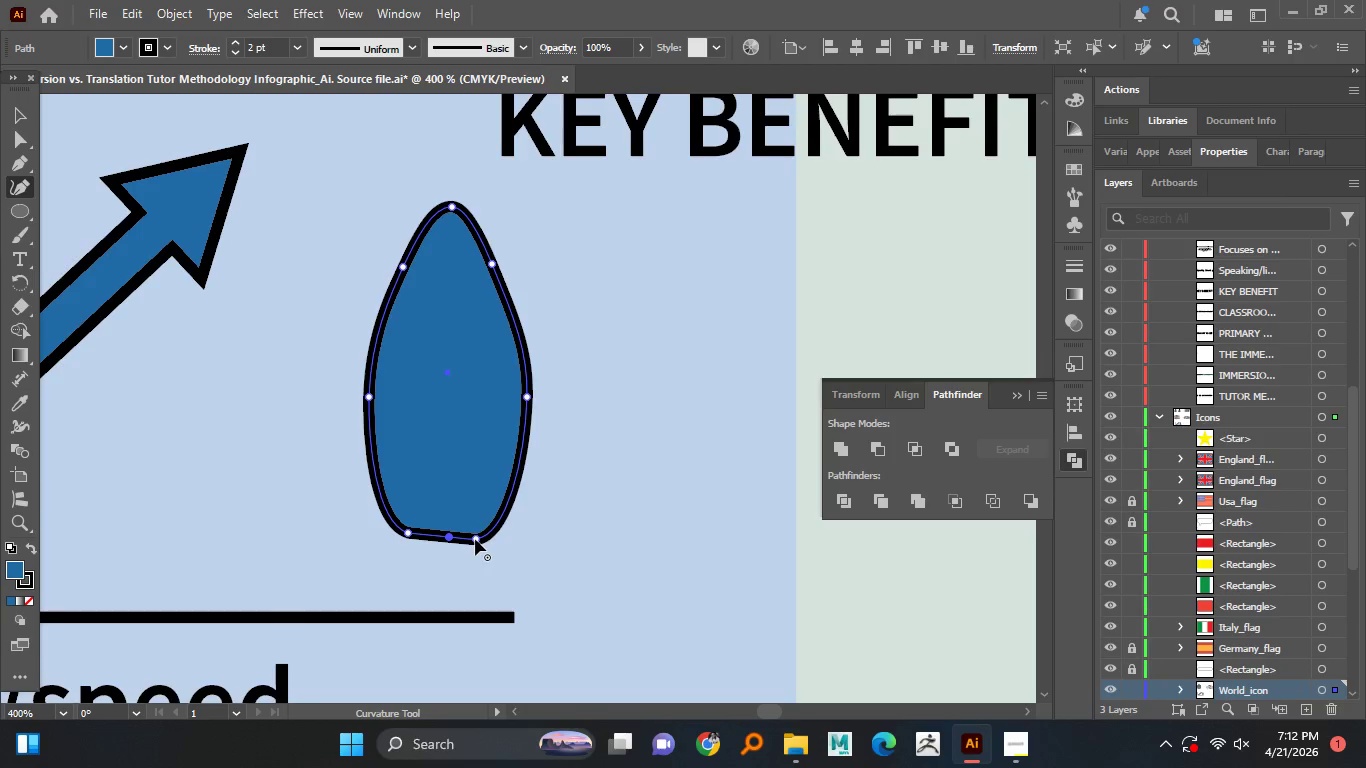 
left_click_drag(start_coordinate=[478, 539], to_coordinate=[491, 534])
 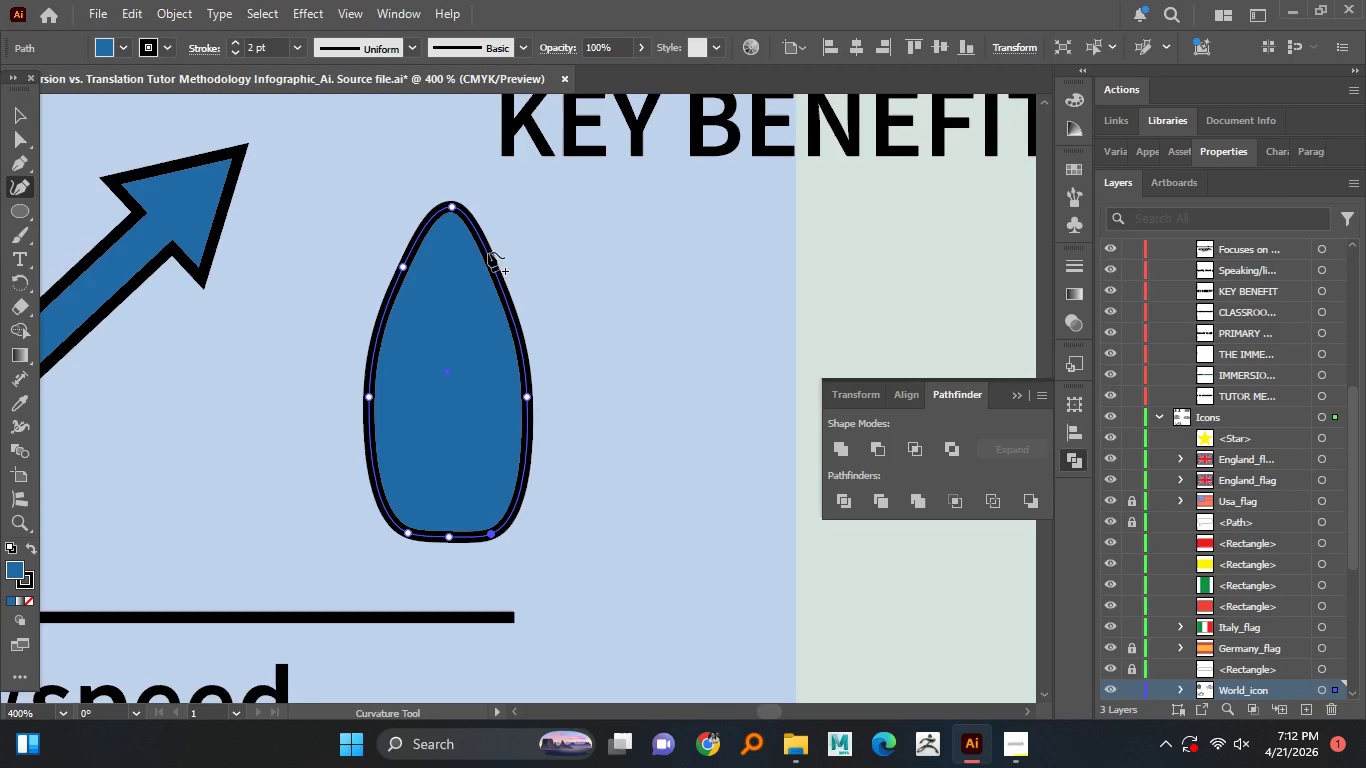 
left_click_drag(start_coordinate=[490, 263], to_coordinate=[499, 268])
 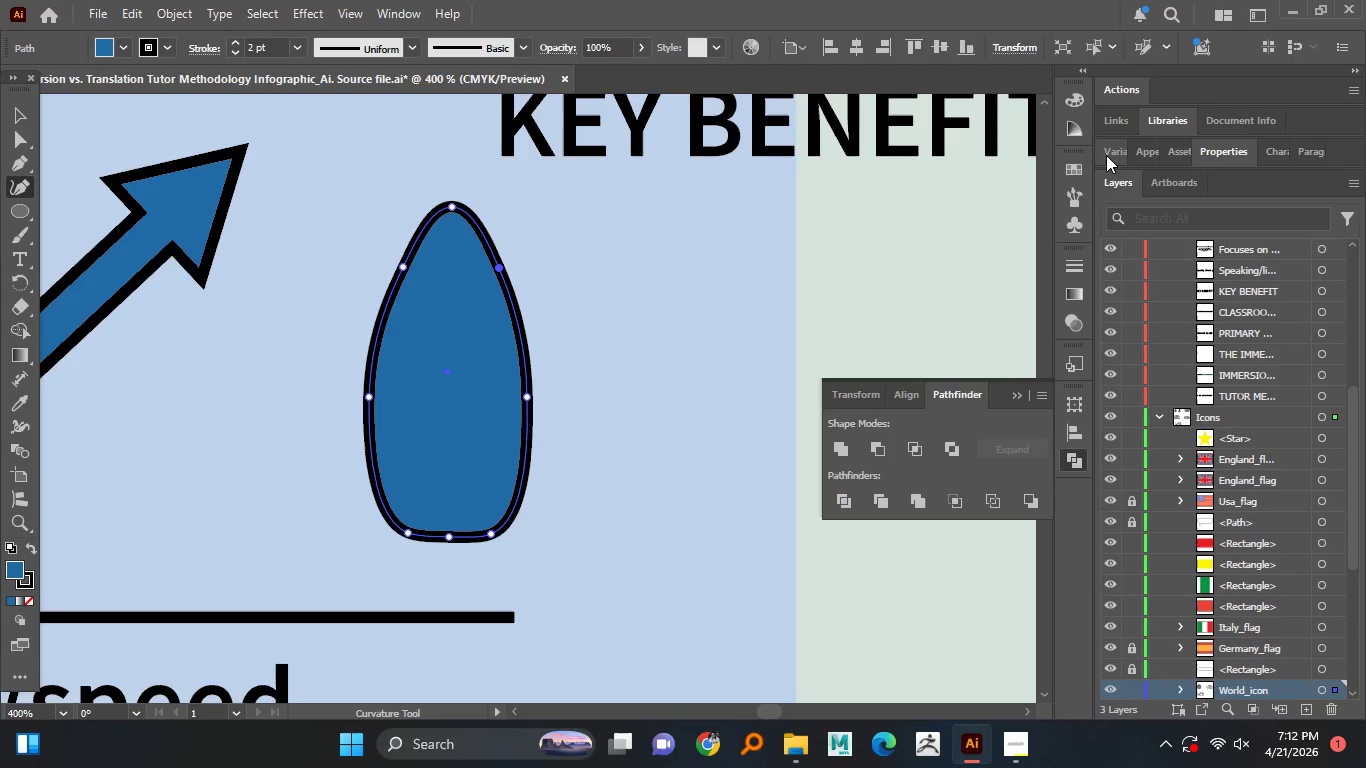 
left_click([1082, 170])
 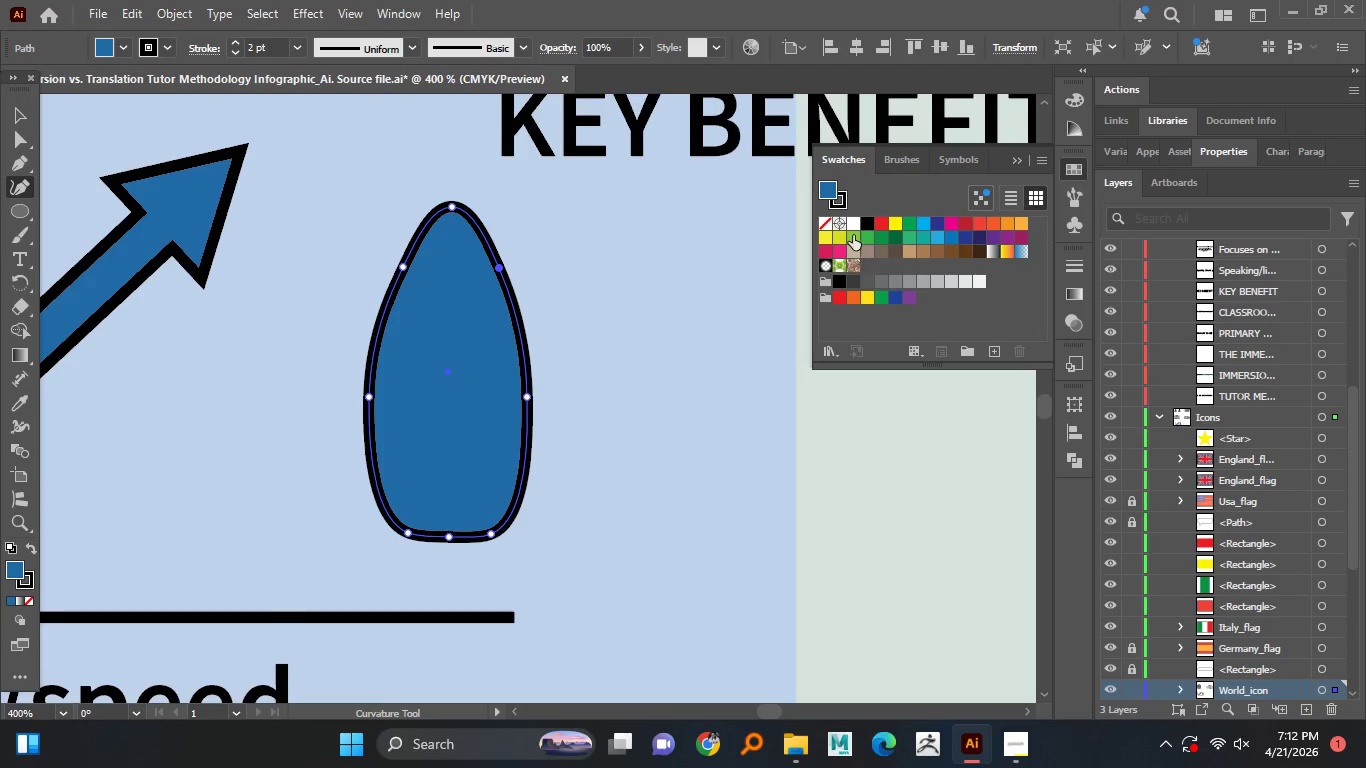 
left_click([853, 226])
 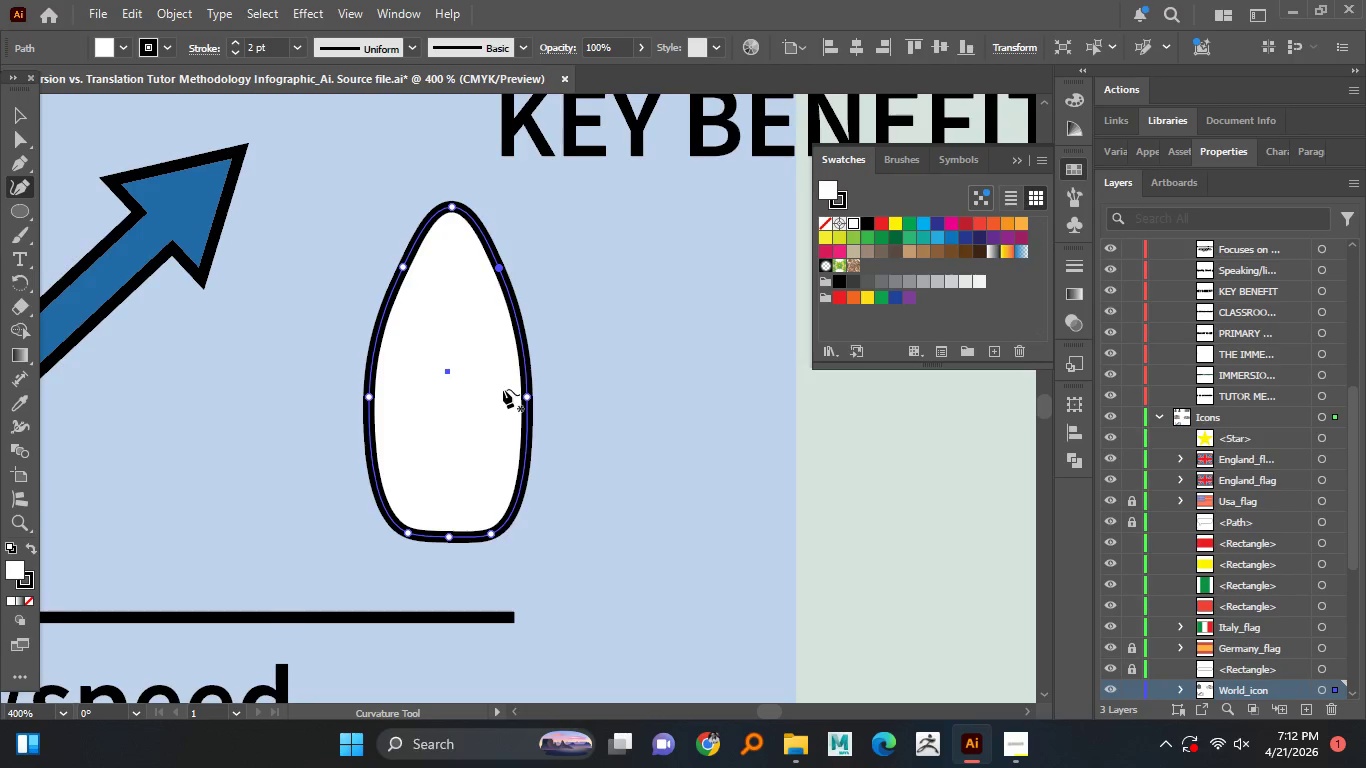 
left_click_drag(start_coordinate=[527, 394], to_coordinate=[537, 393])
 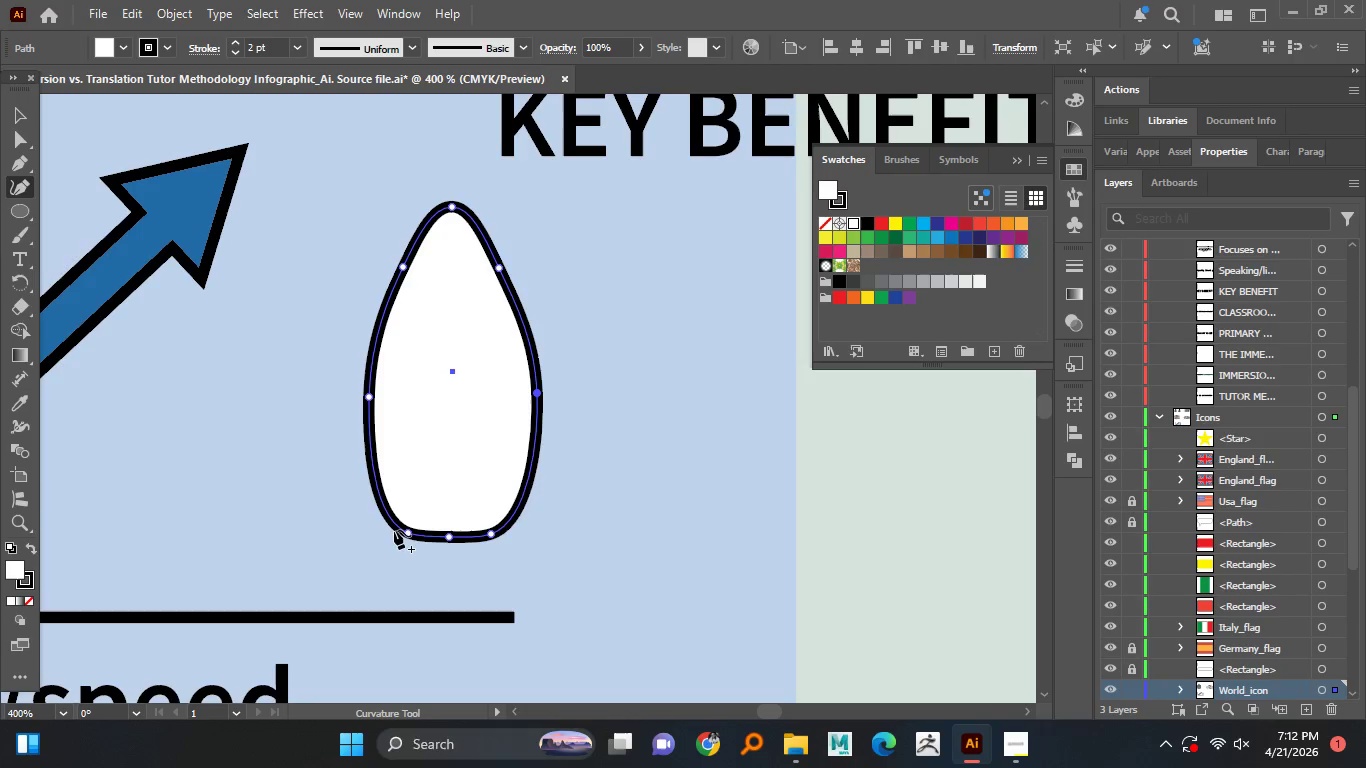 
left_click_drag(start_coordinate=[389, 518], to_coordinate=[385, 535])
 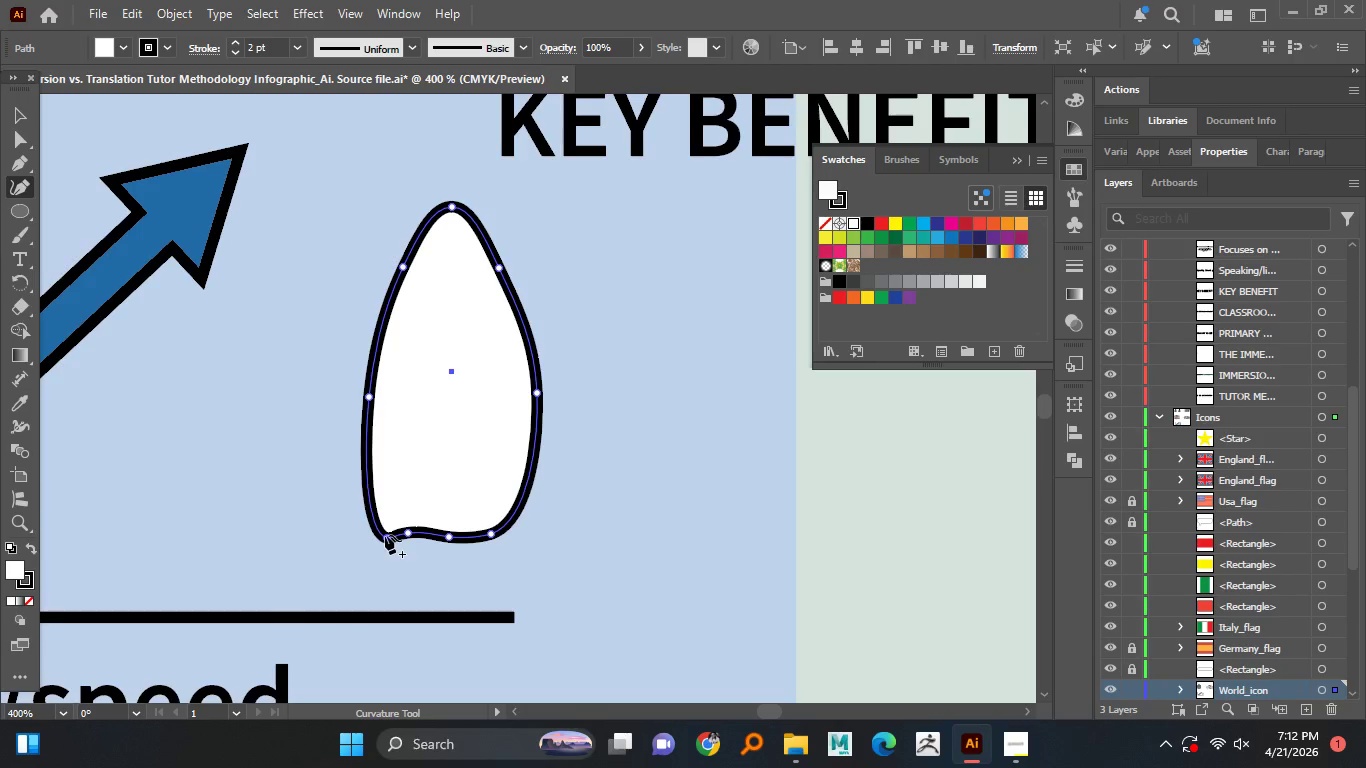 
key(Control+Z)
 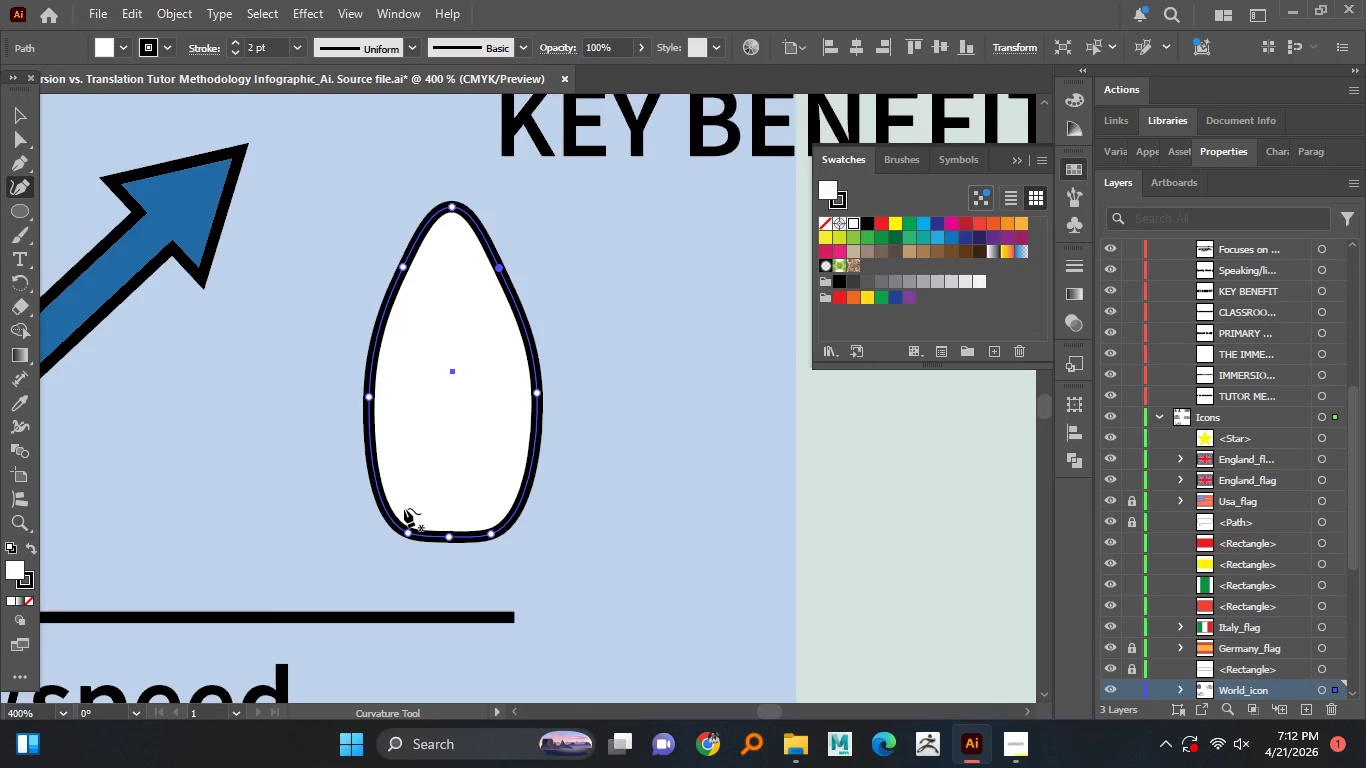 
wait(9.47)
 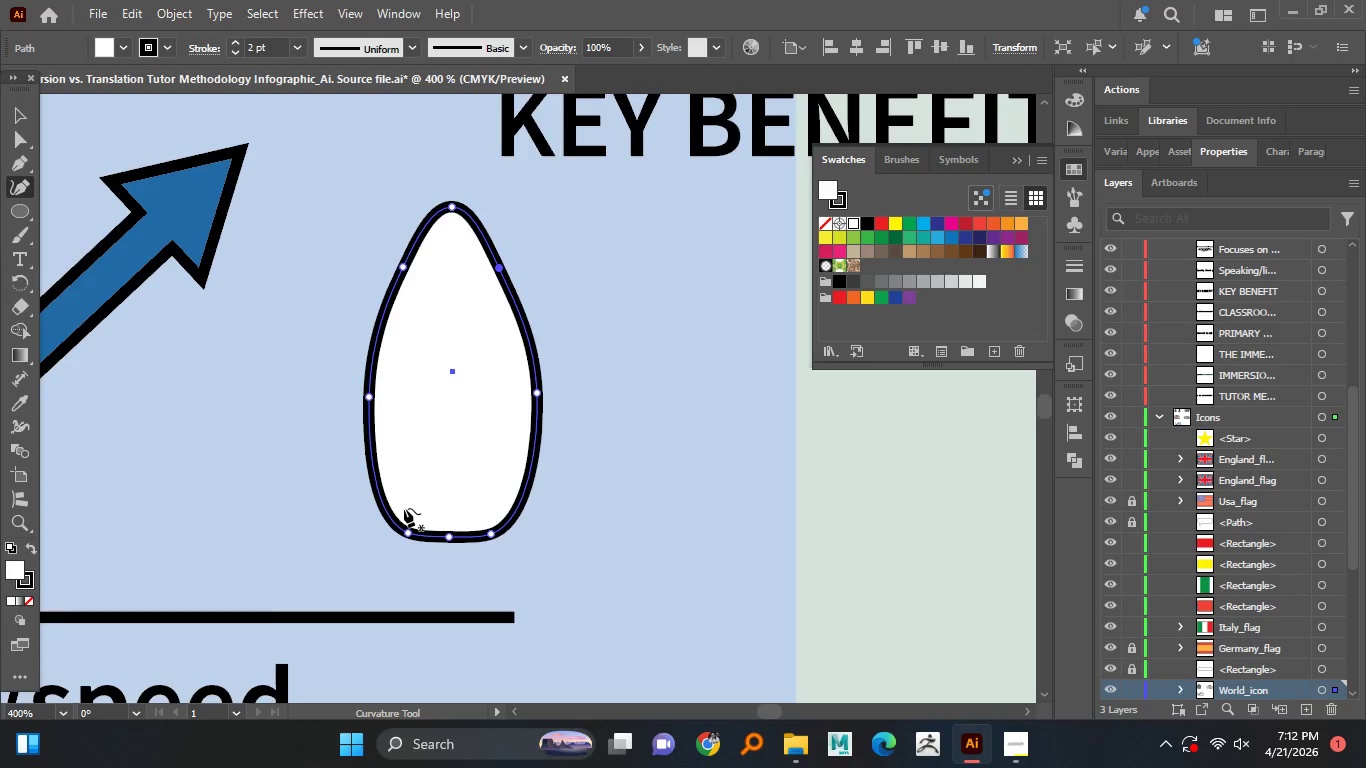 
left_click([23, 157])
 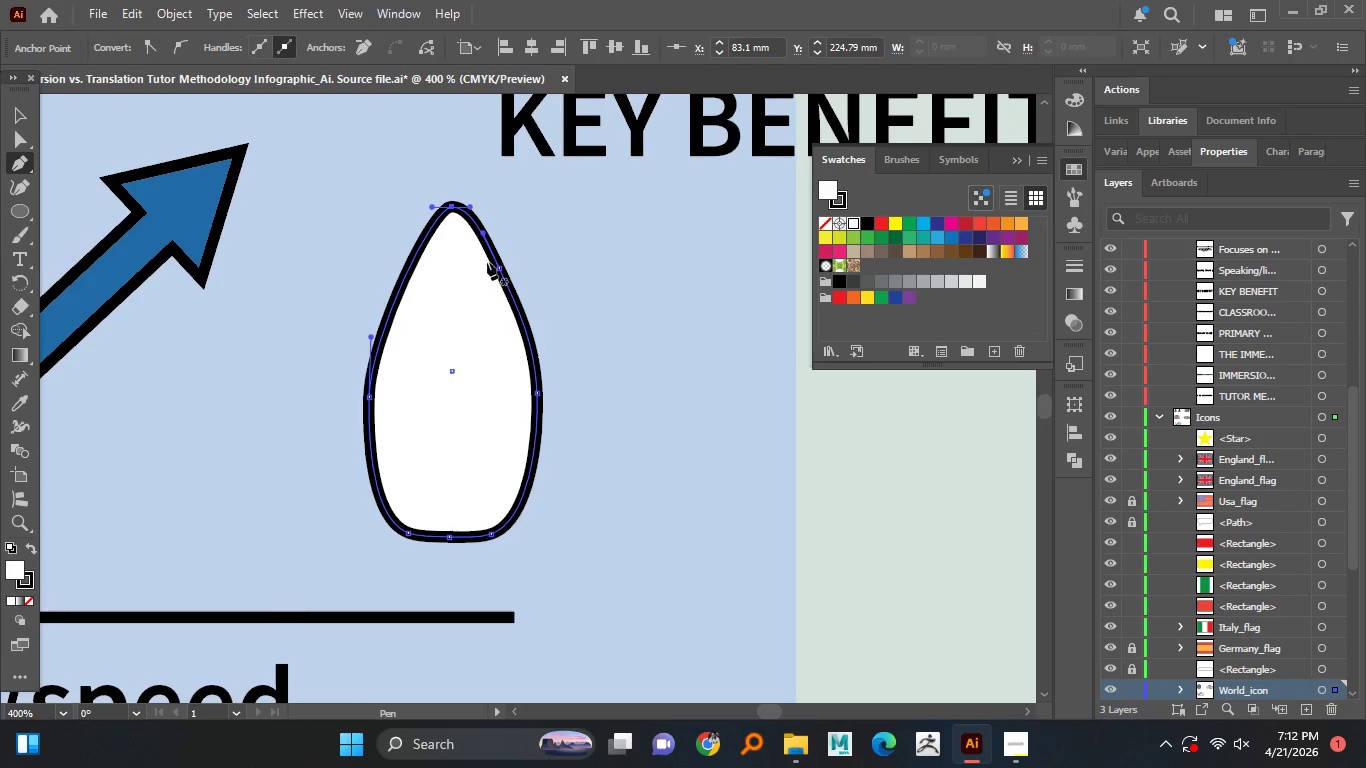 
left_click([503, 266])
 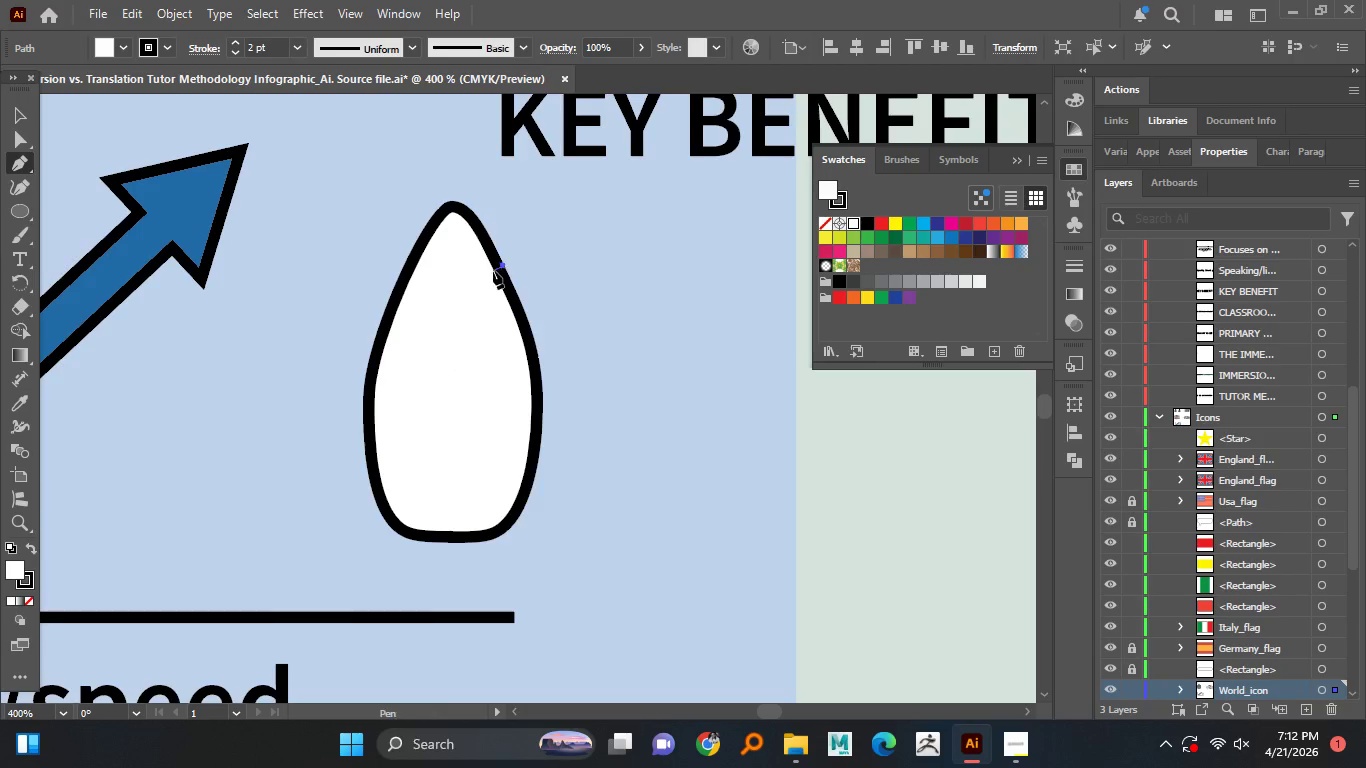 
key(Control+Z)
 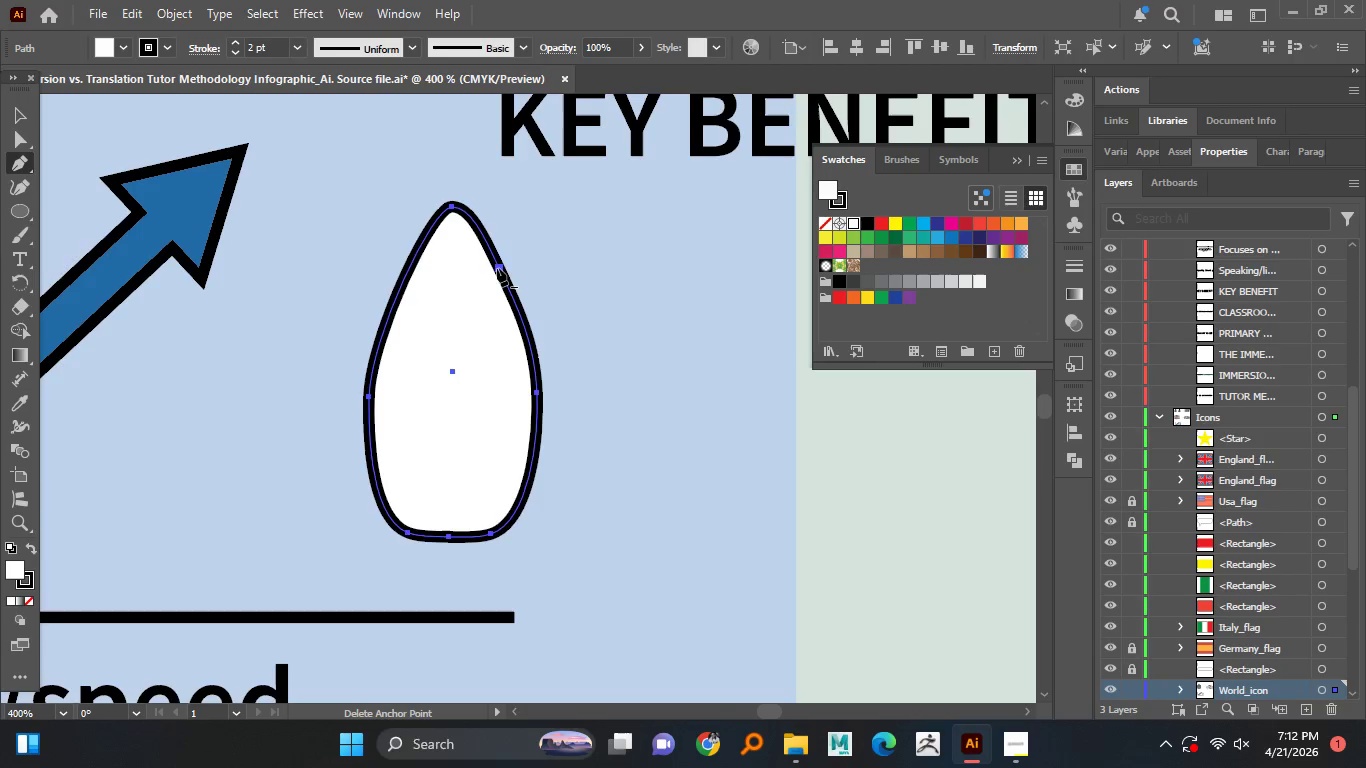 
left_click([497, 268])
 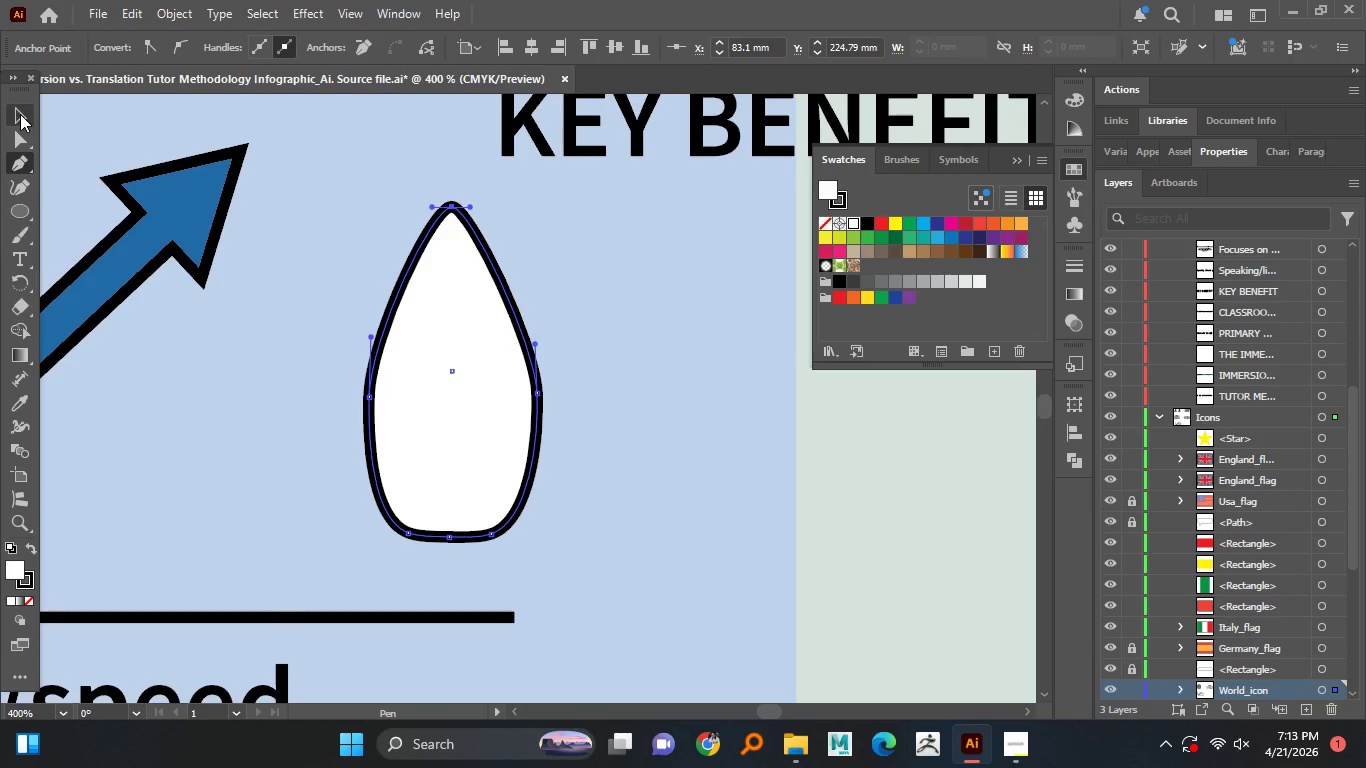 
wait(5.67)
 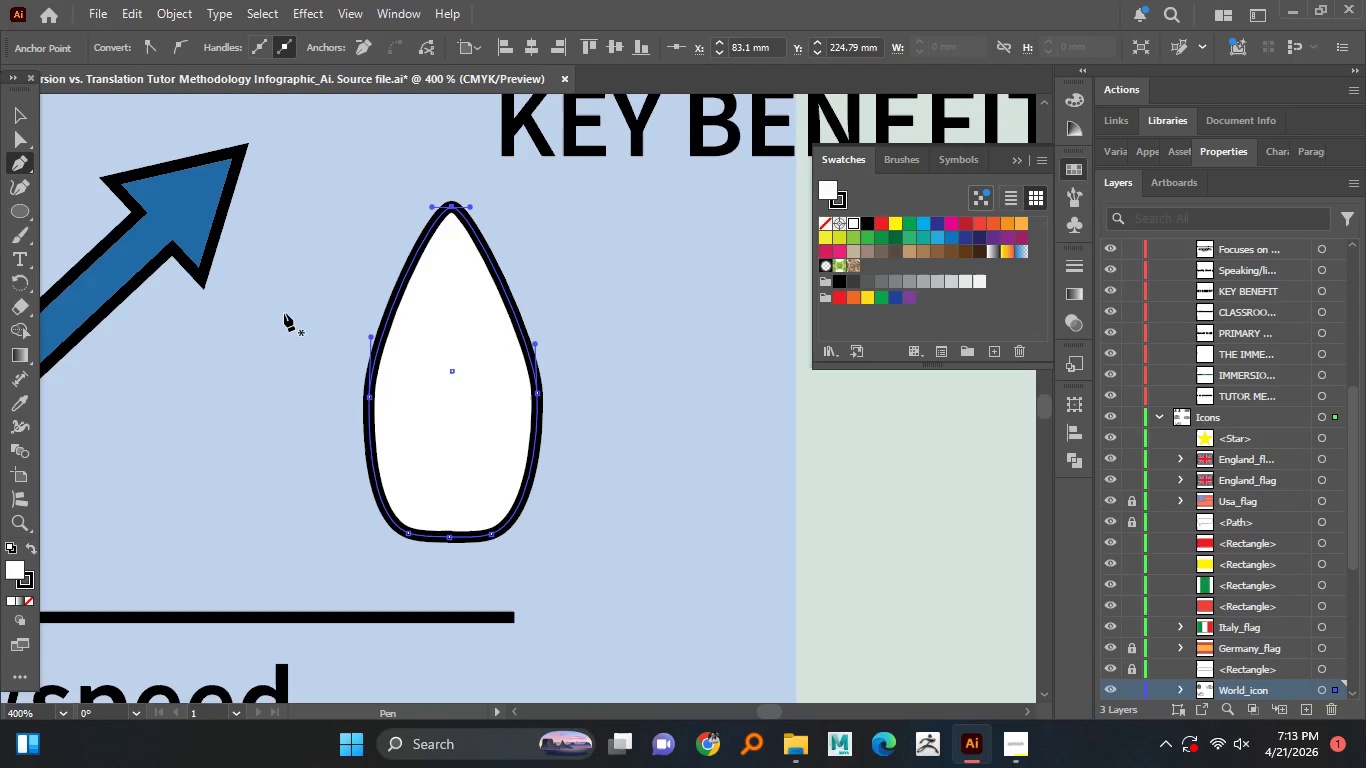 
left_click([20, 114])
 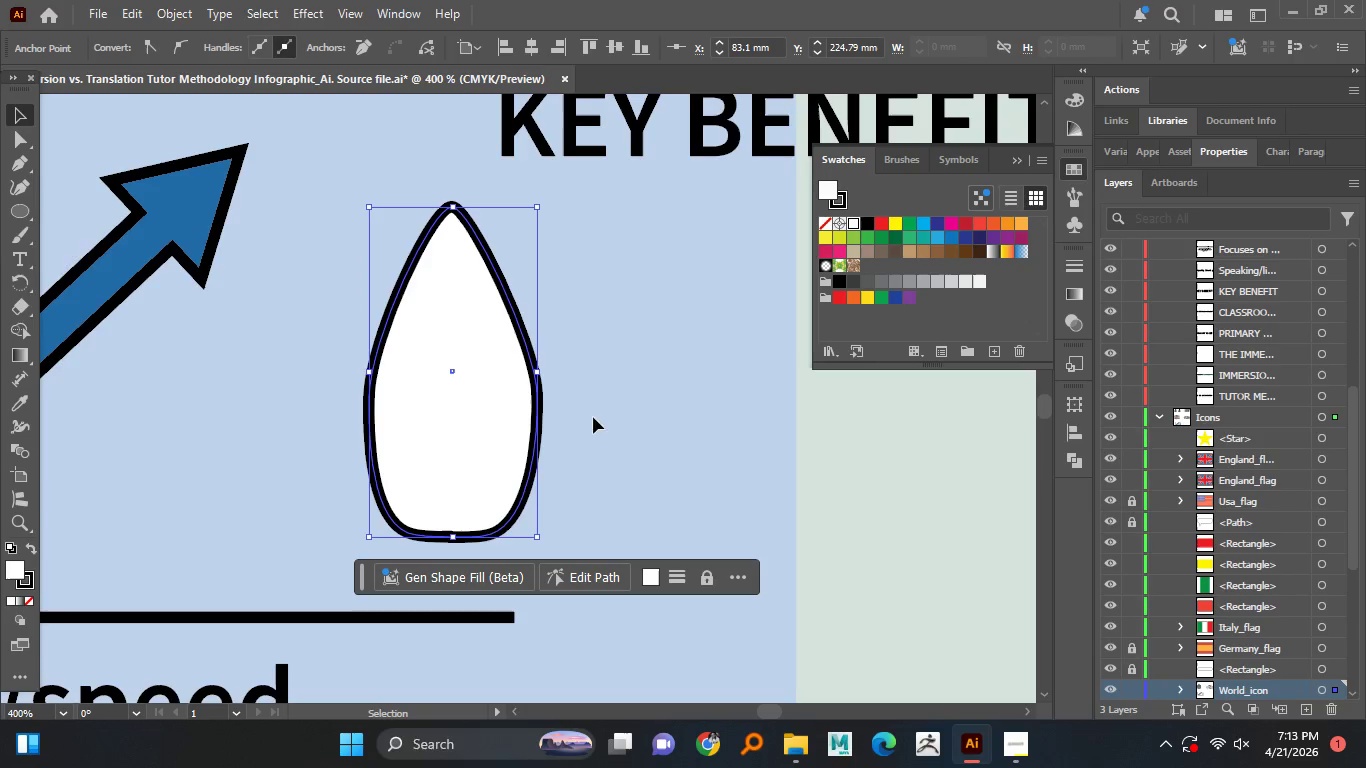 
left_click([602, 408])
 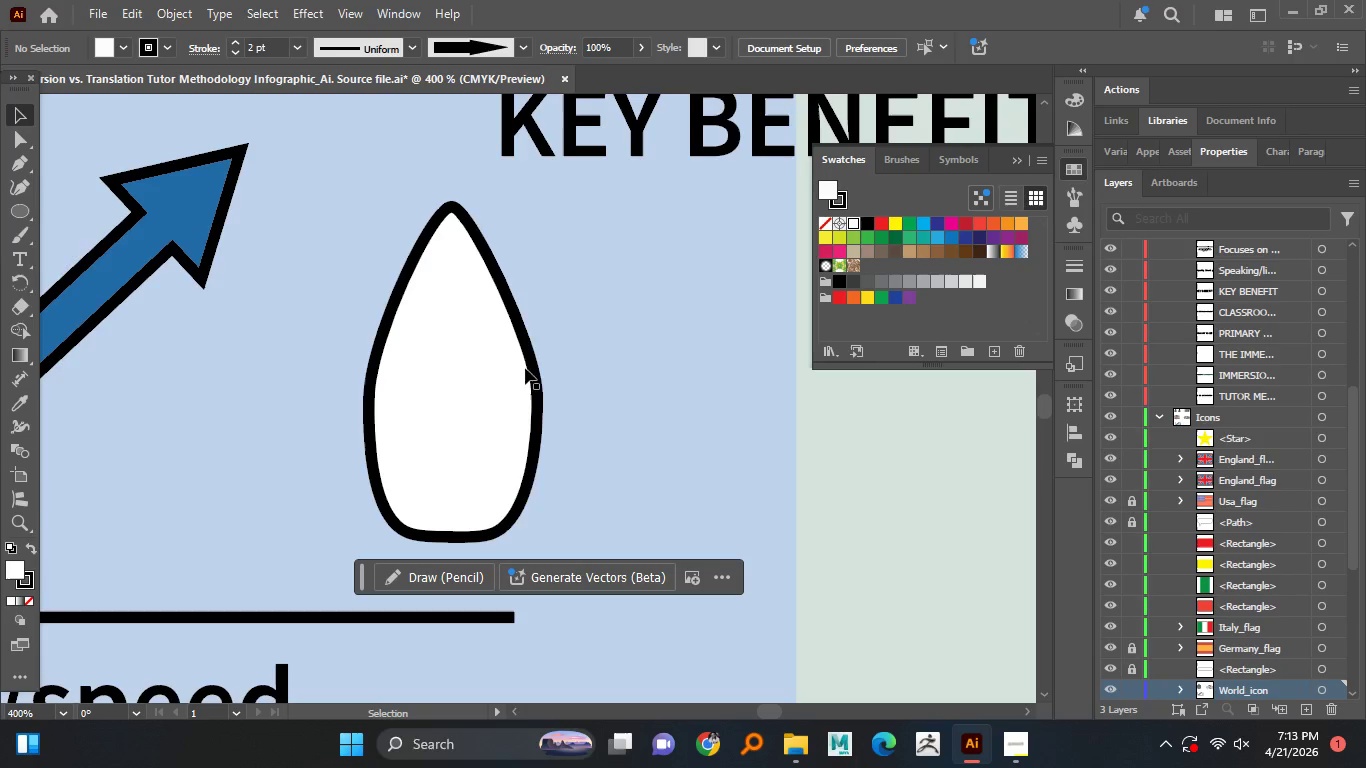 
left_click([532, 363])
 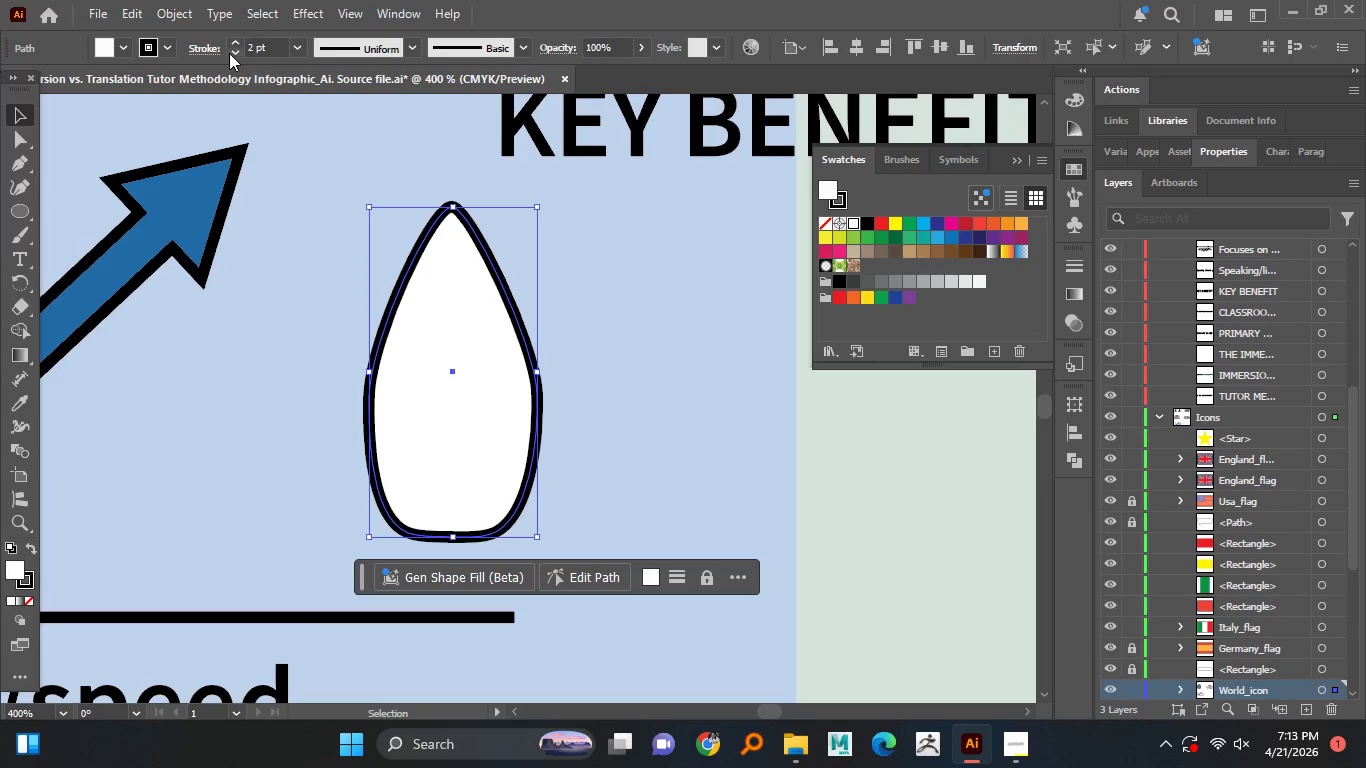 
left_click([233, 51])
 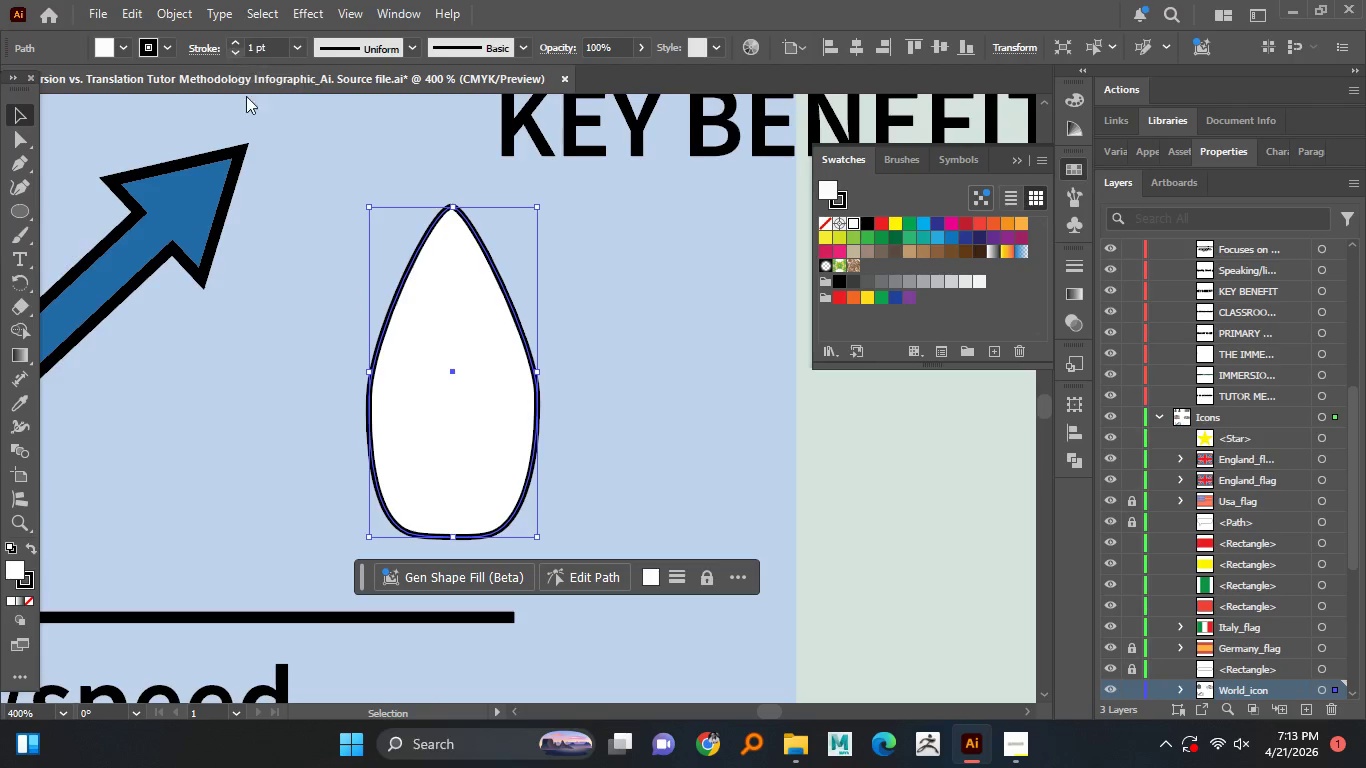 
left_click([318, 305])
 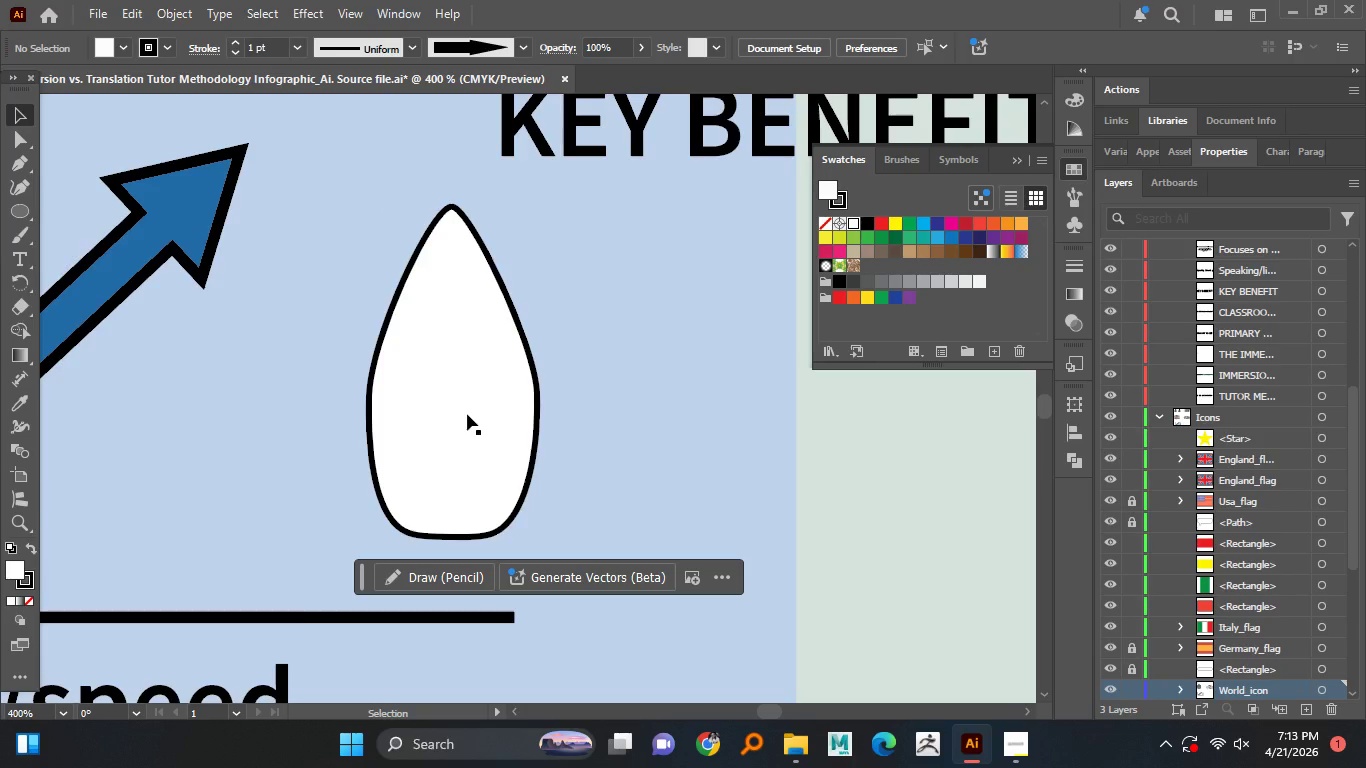 
wait(8.09)
 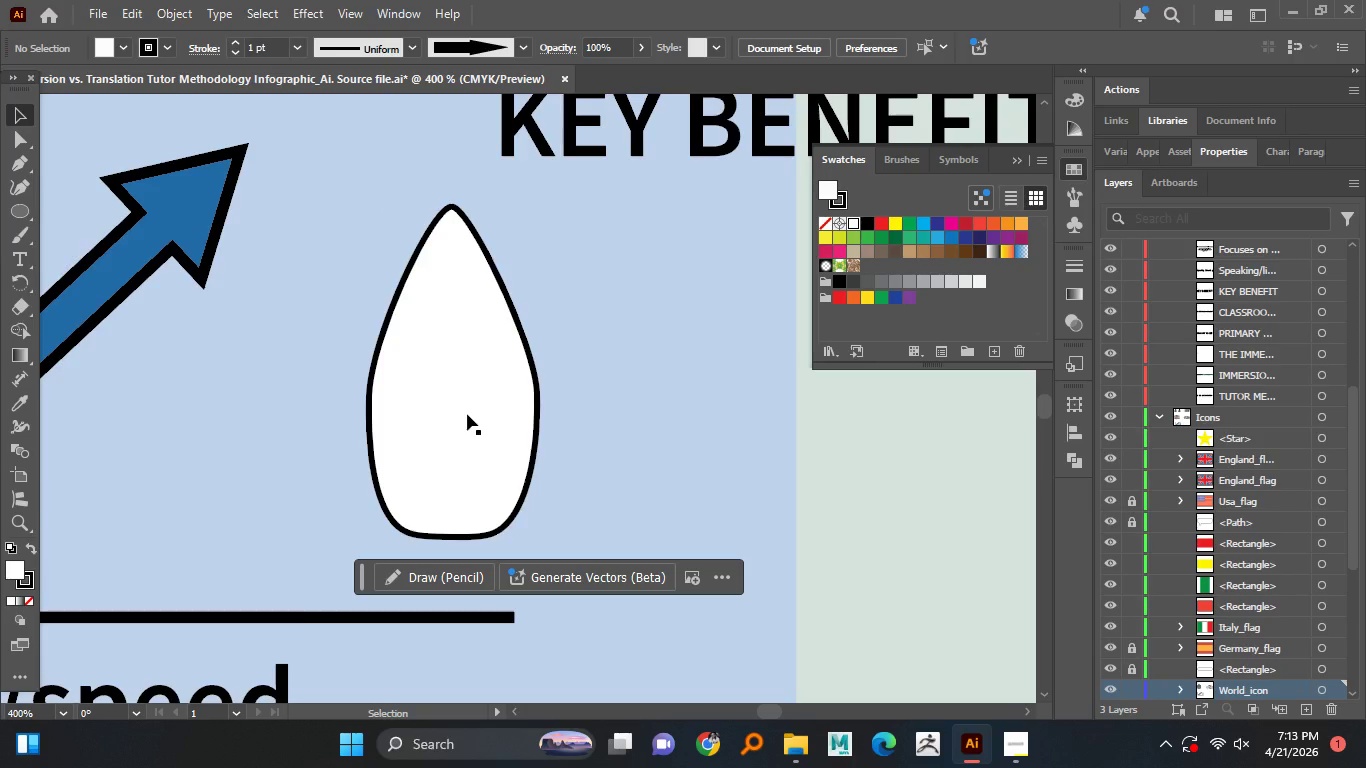 
right_click([10, 212])
 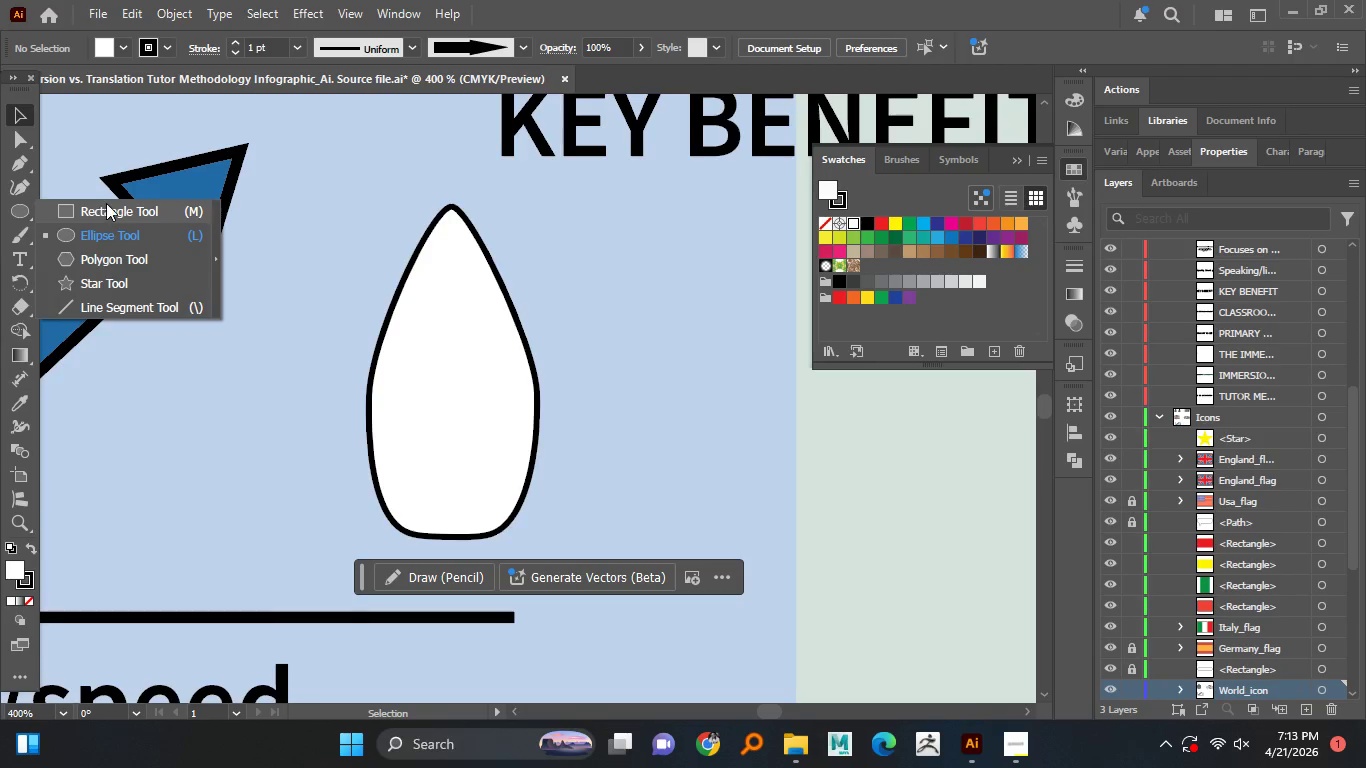 
left_click([106, 203])
 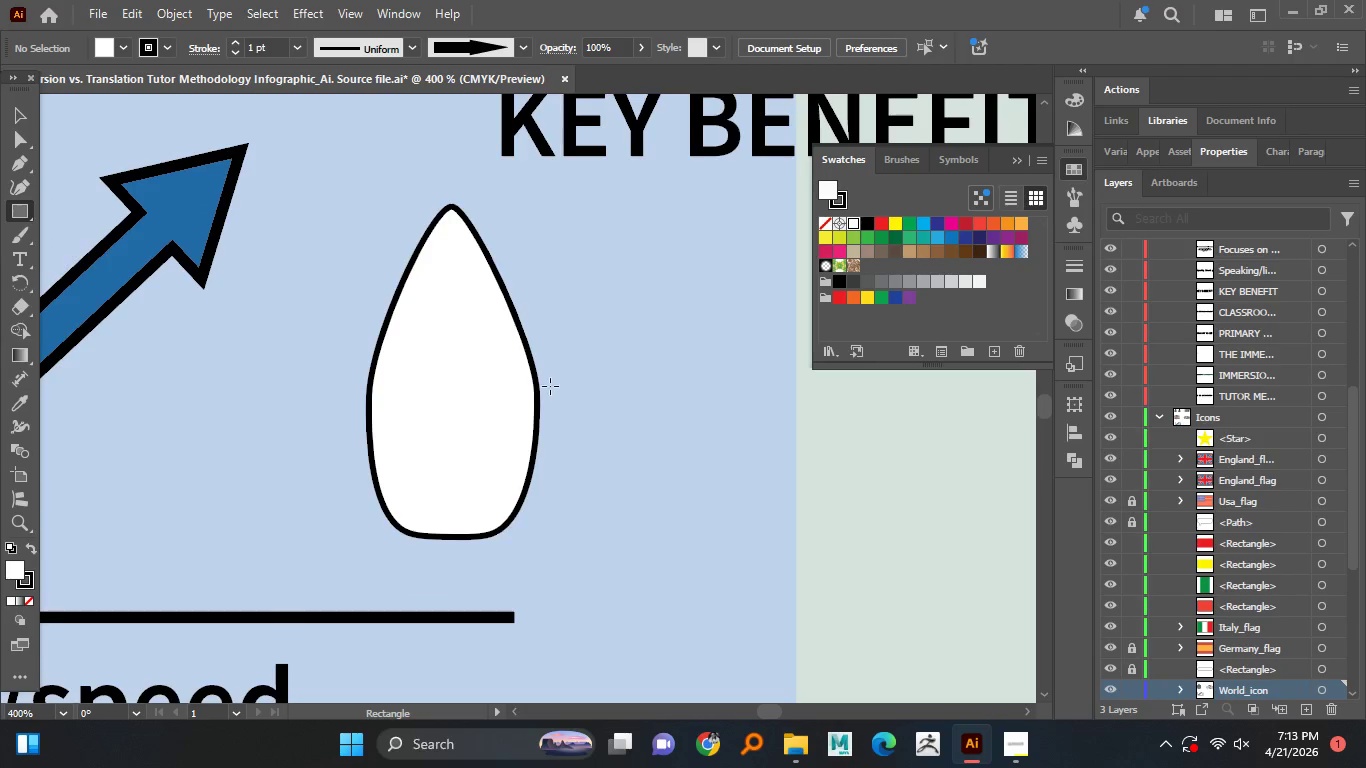 
left_click_drag(start_coordinate=[539, 393], to_coordinate=[632, 465])
 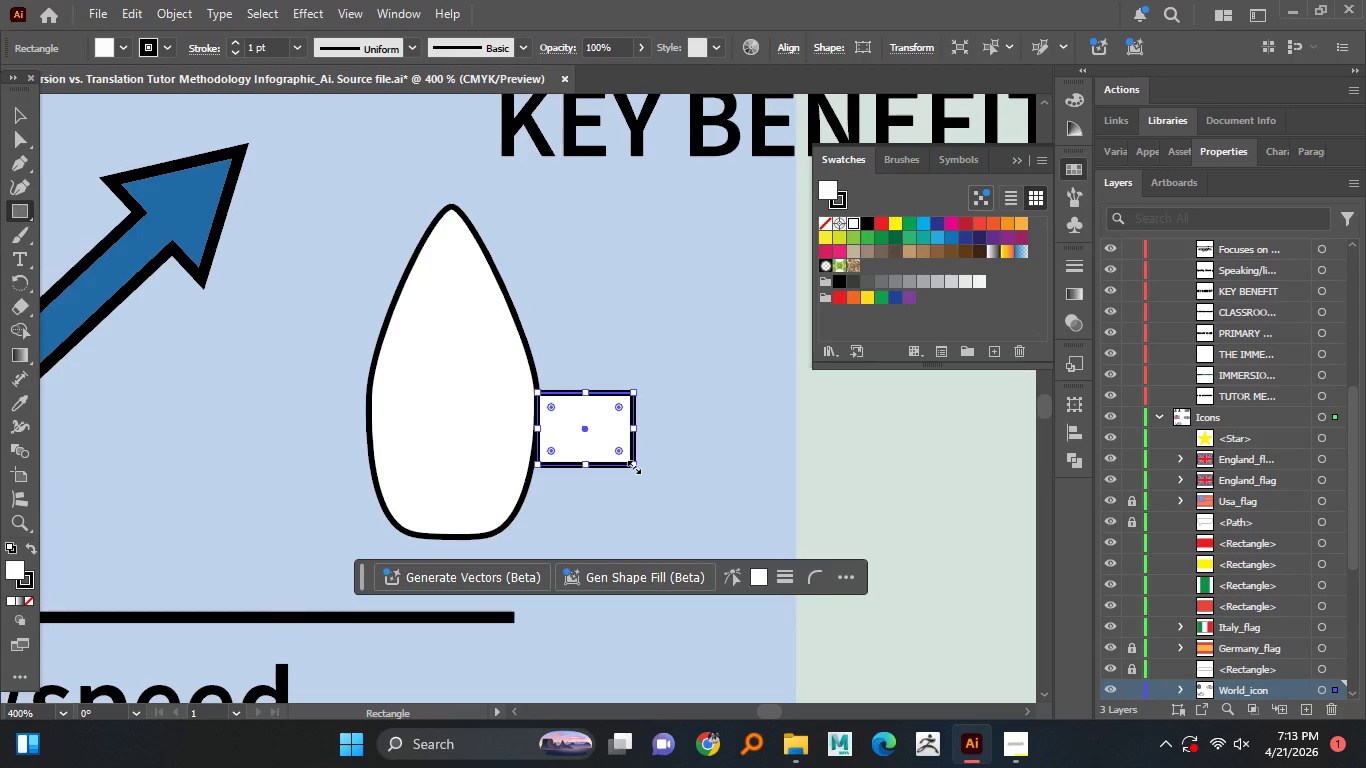 
key(A)
 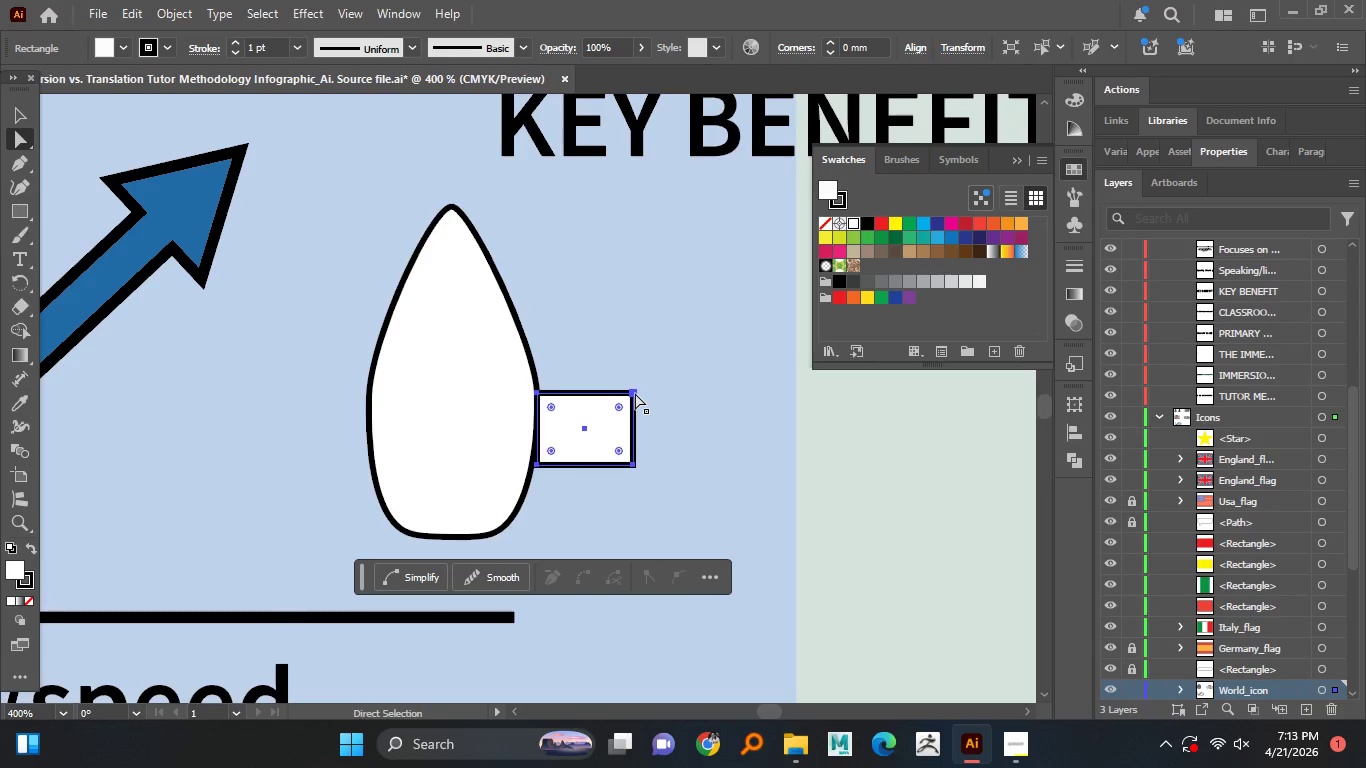 
left_click([634, 391])
 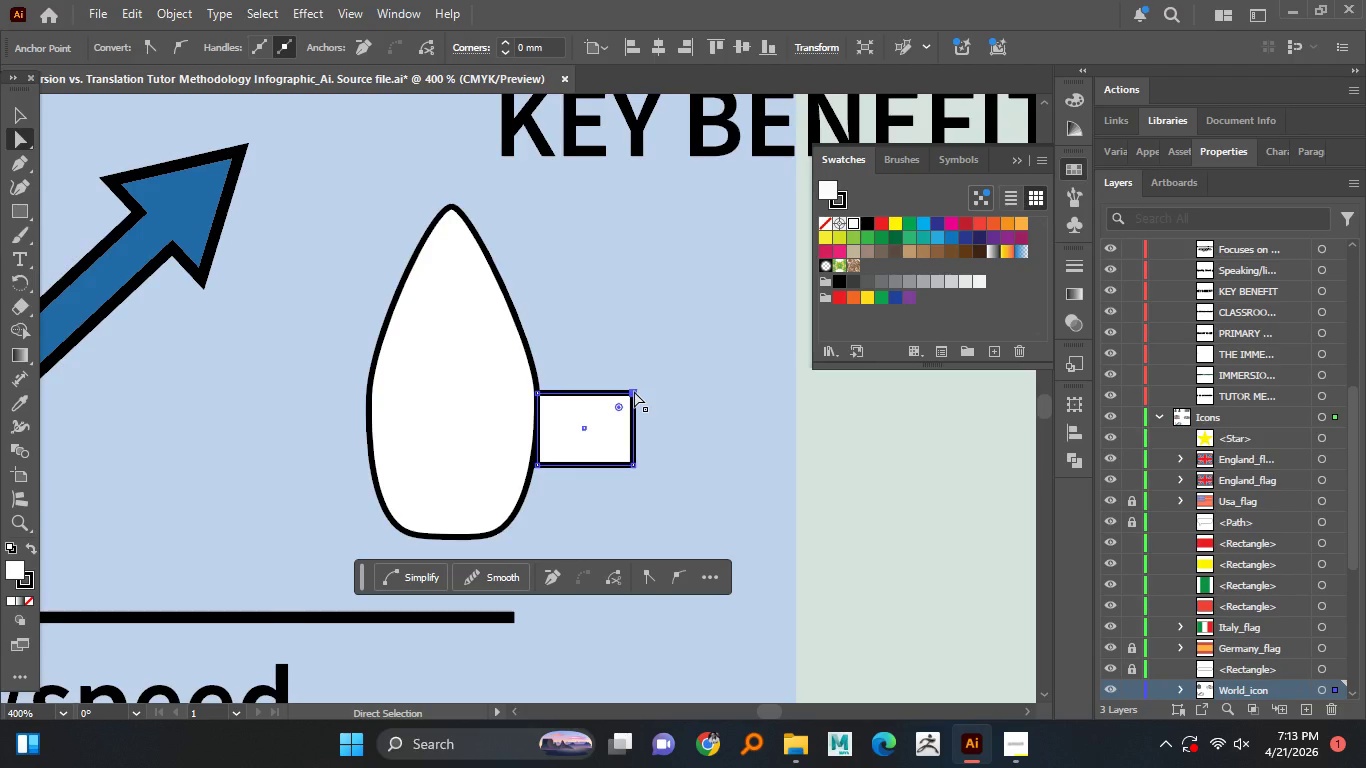 
key(Delete)
 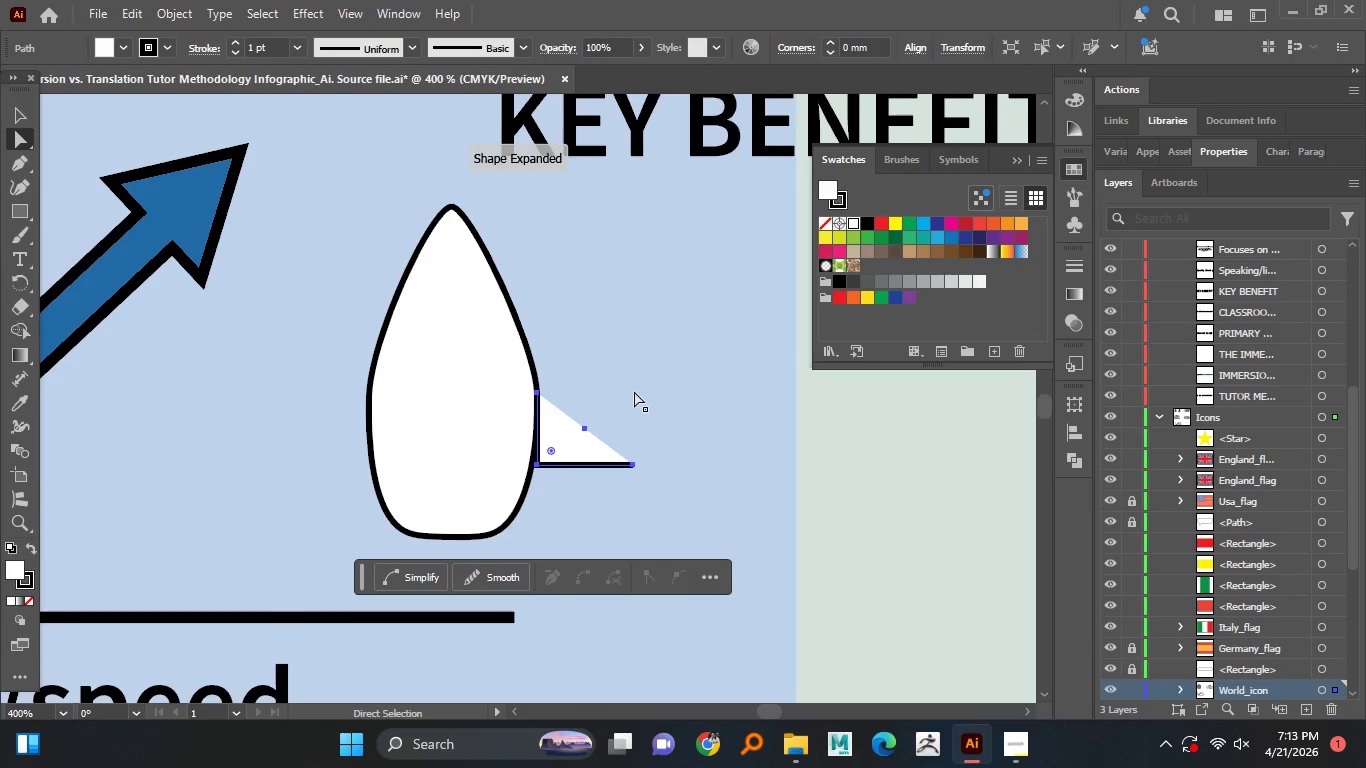 
key(Control+Z)
 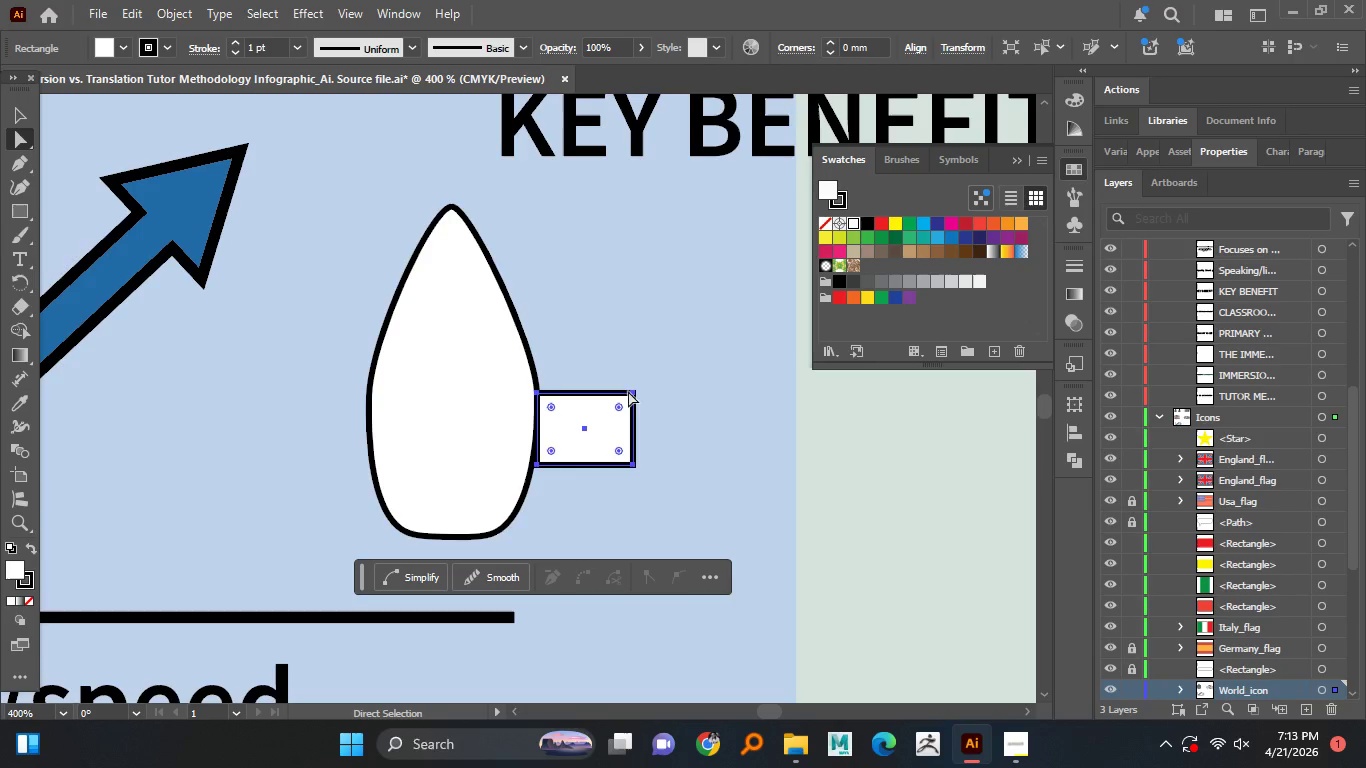 
key(P)
 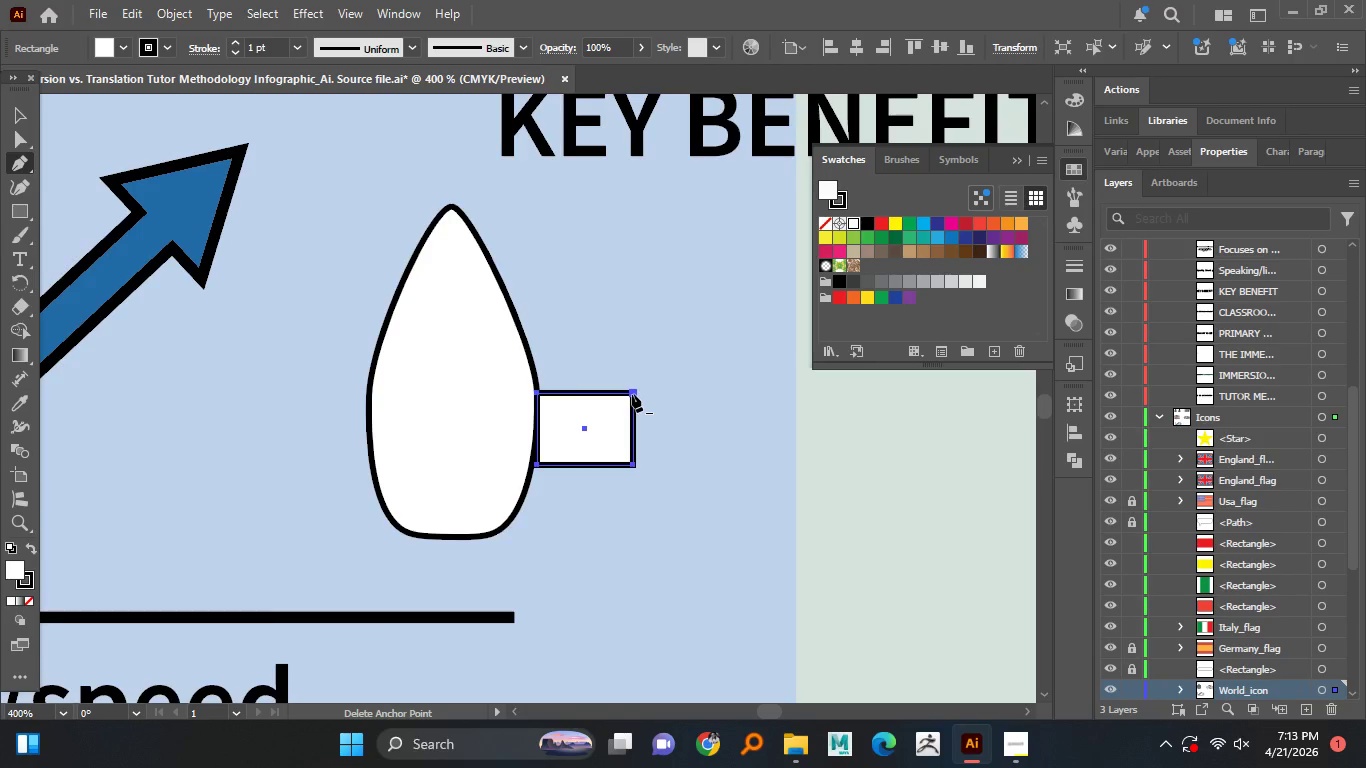 
left_click([633, 394])
 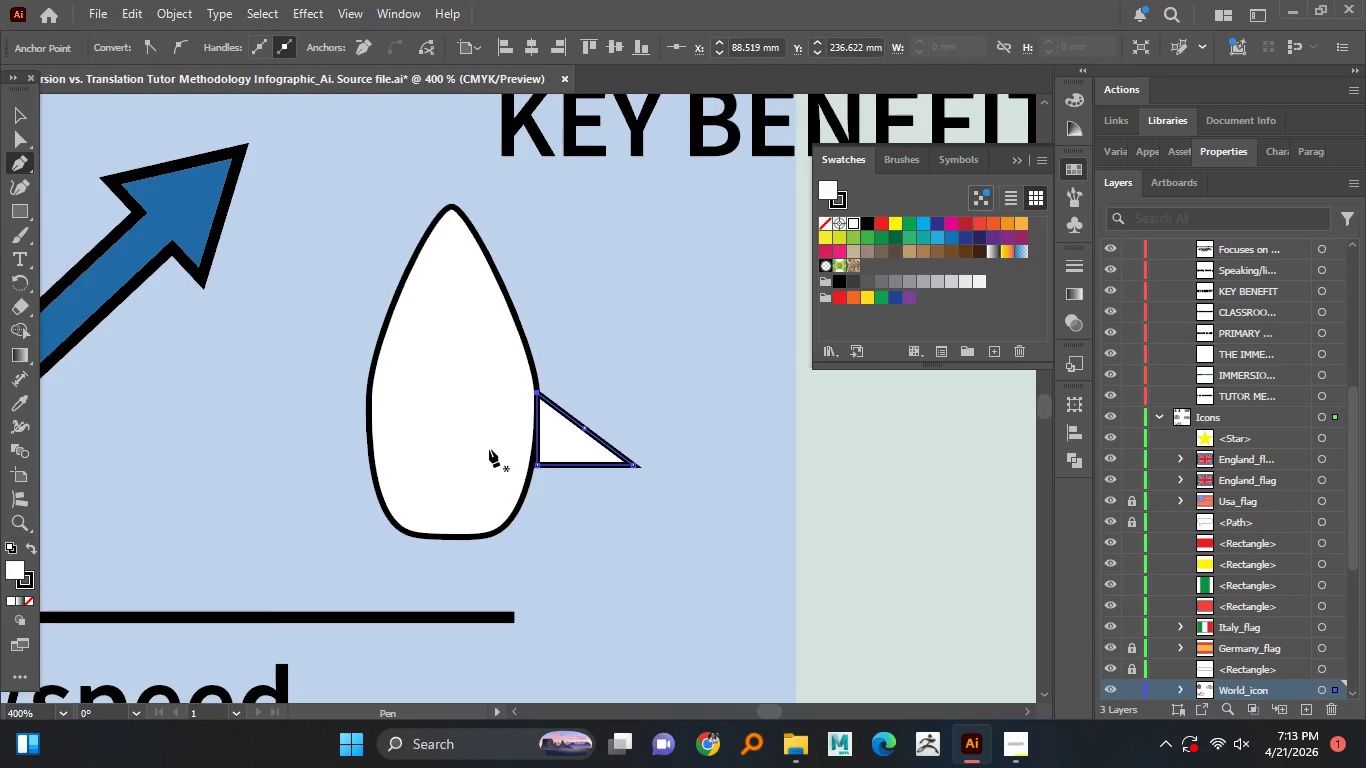 
wait(5.27)
 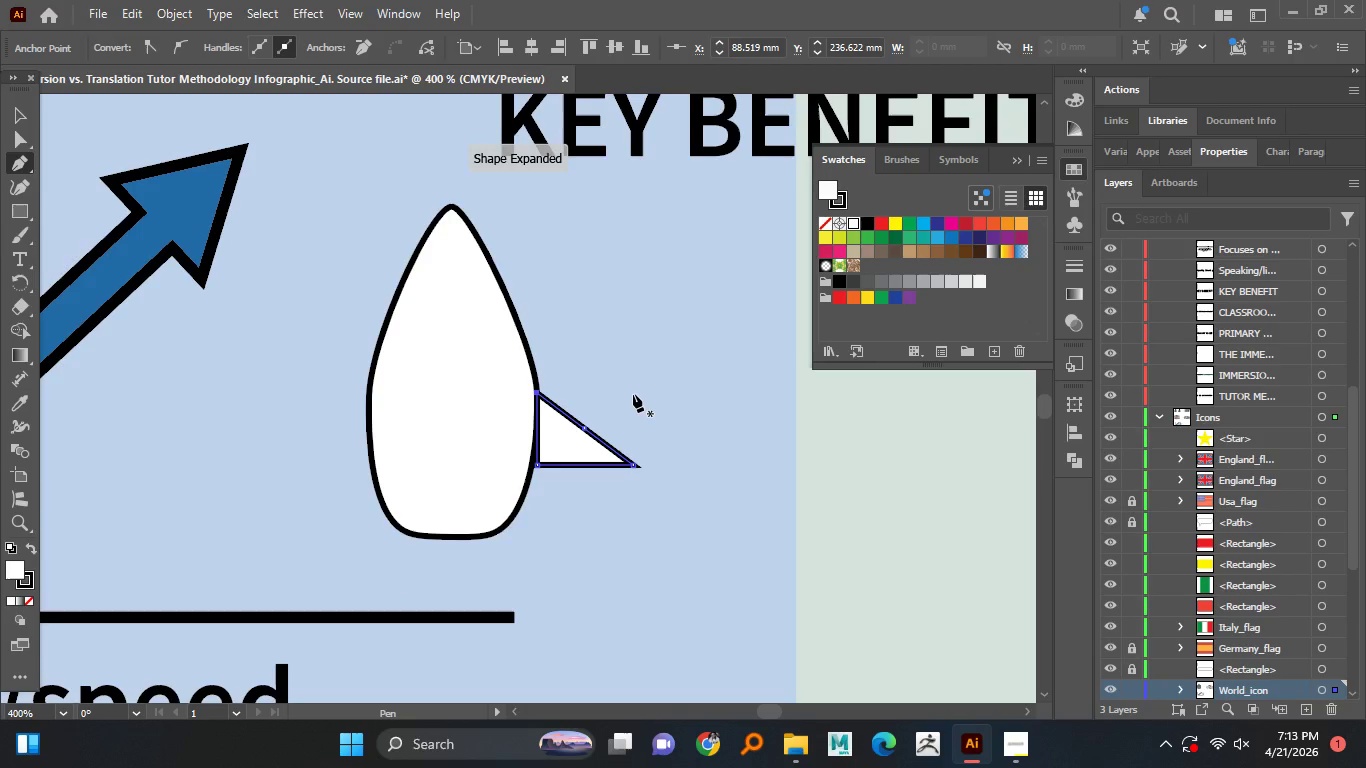 
left_click([23, 140])
 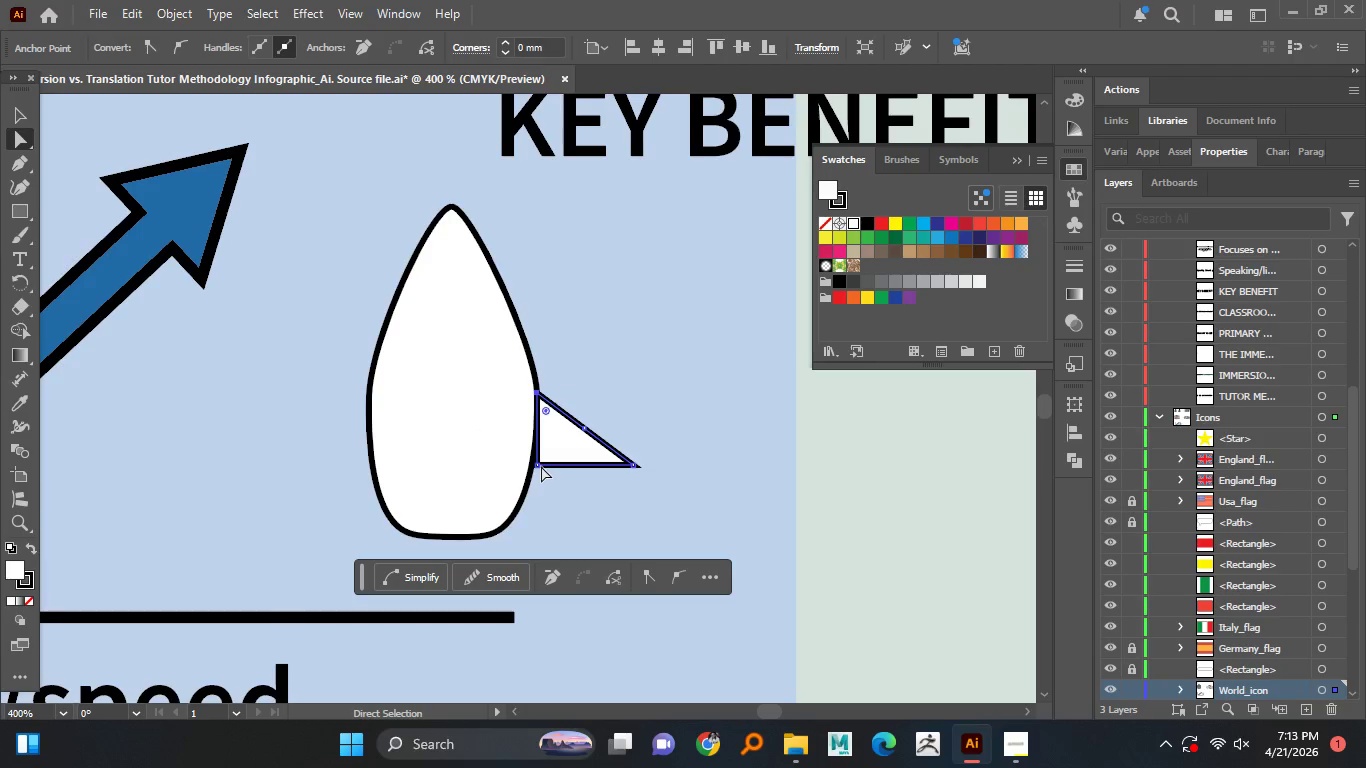 
left_click_drag(start_coordinate=[538, 464], to_coordinate=[531, 463])
 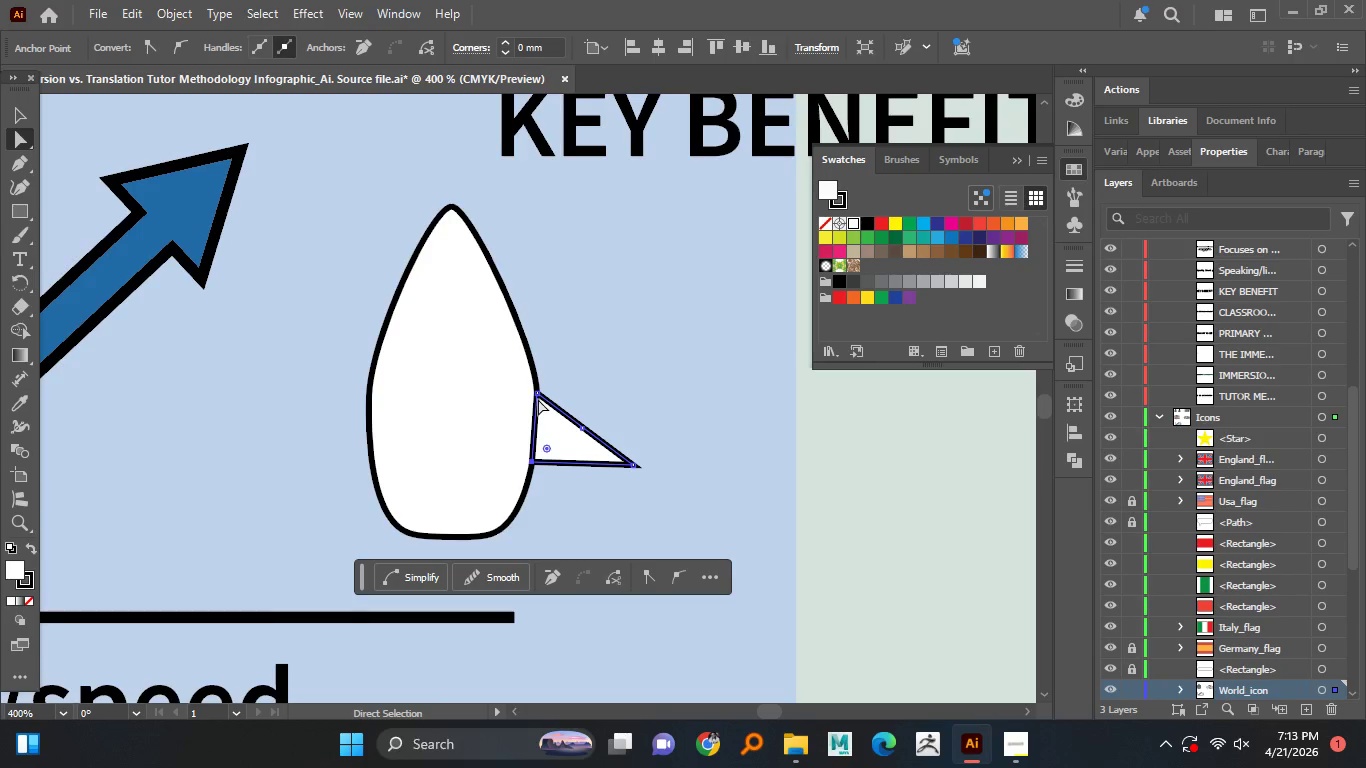 
left_click_drag(start_coordinate=[538, 398], to_coordinate=[528, 394])
 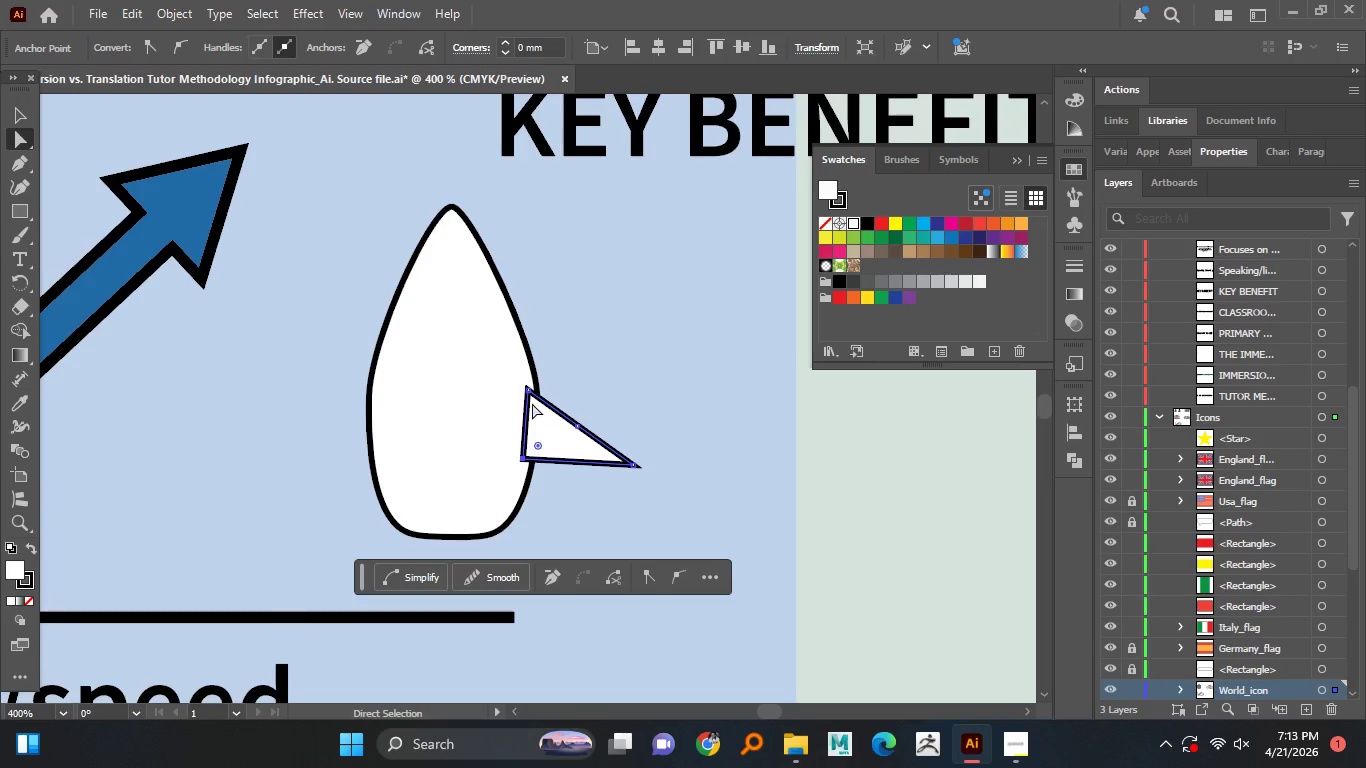 
key(Control+Z)
 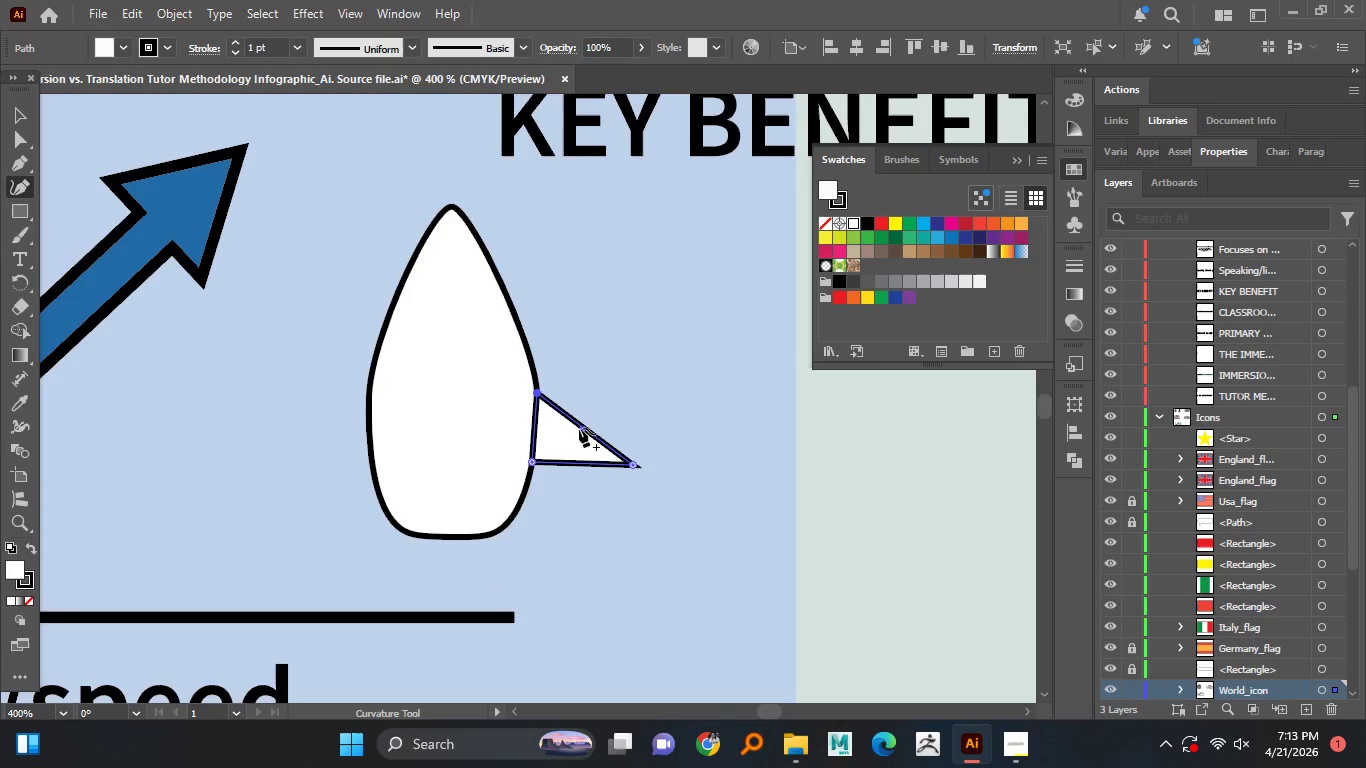 
left_click_drag(start_coordinate=[586, 427], to_coordinate=[600, 409])
 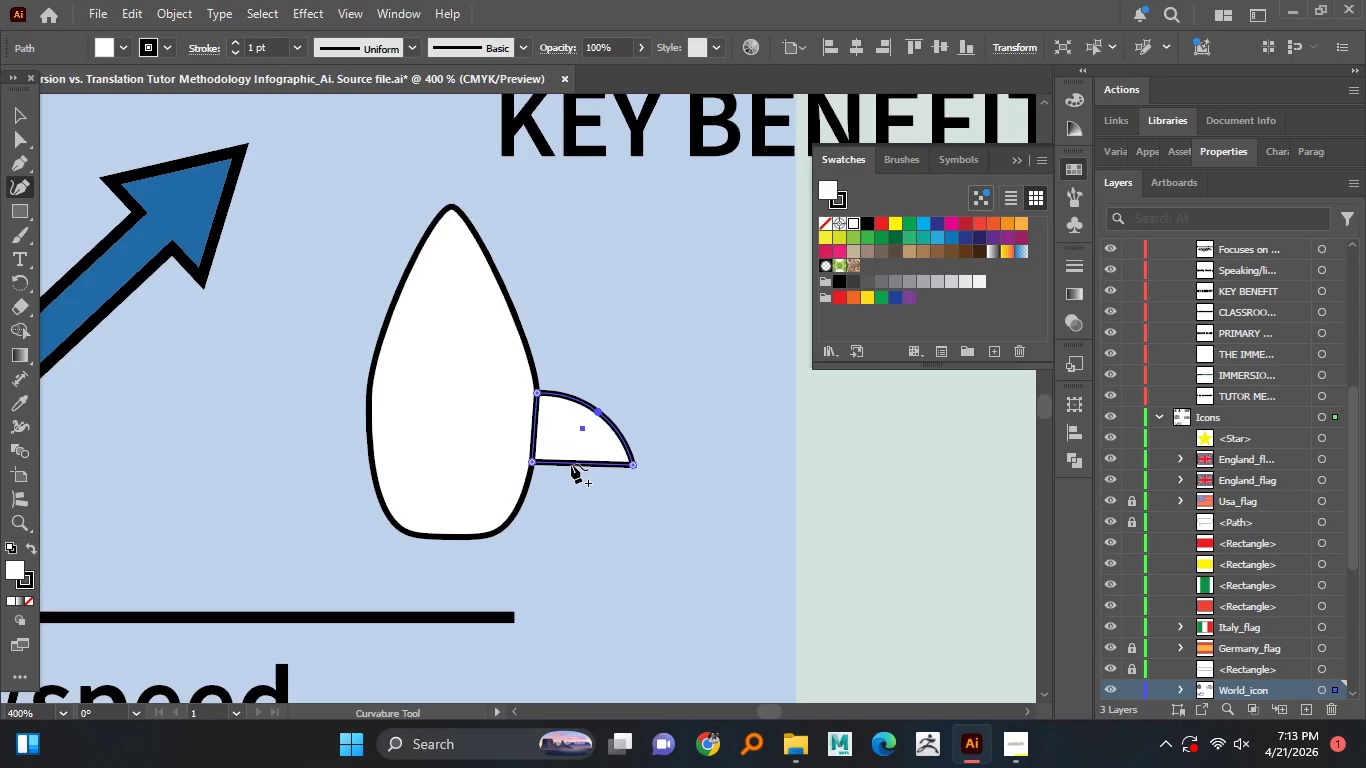 
left_click_drag(start_coordinate=[569, 464], to_coordinate=[568, 437])
 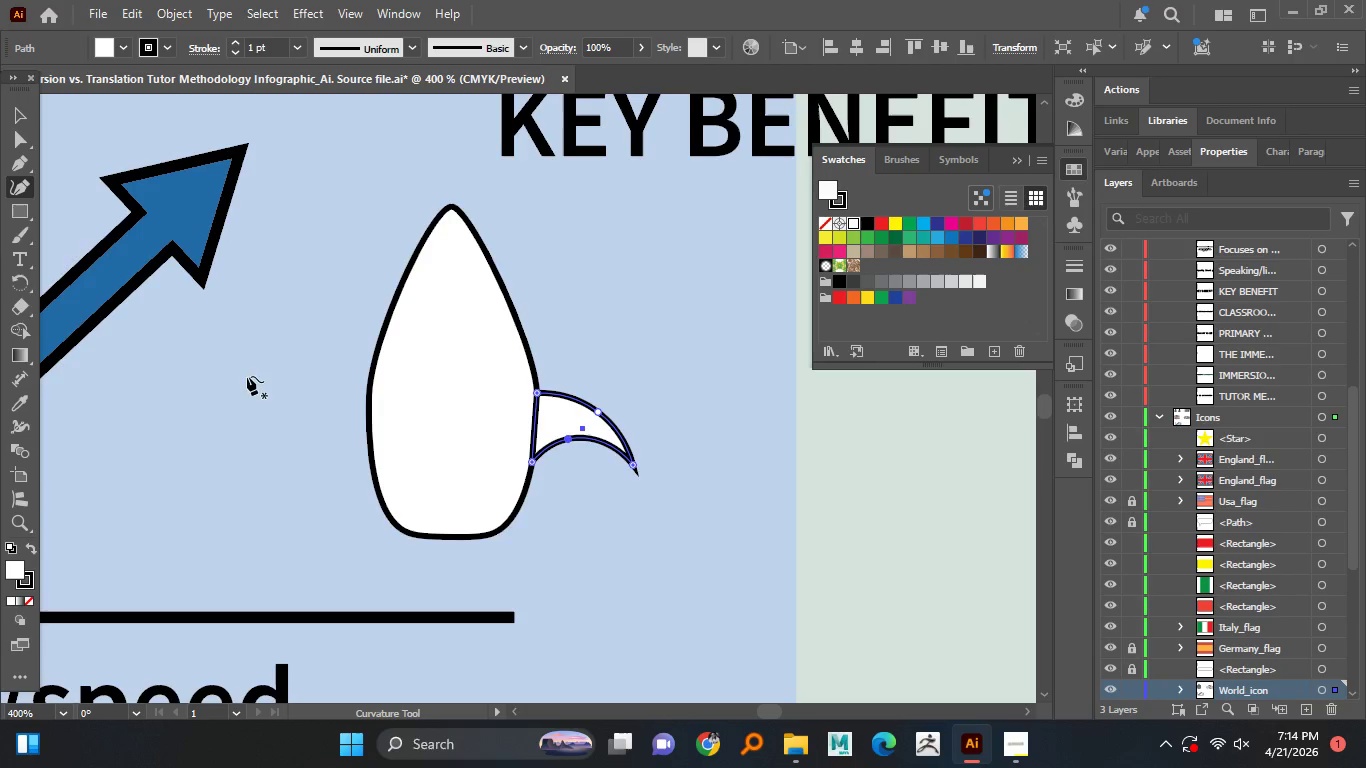 
left_click([17, 116])
 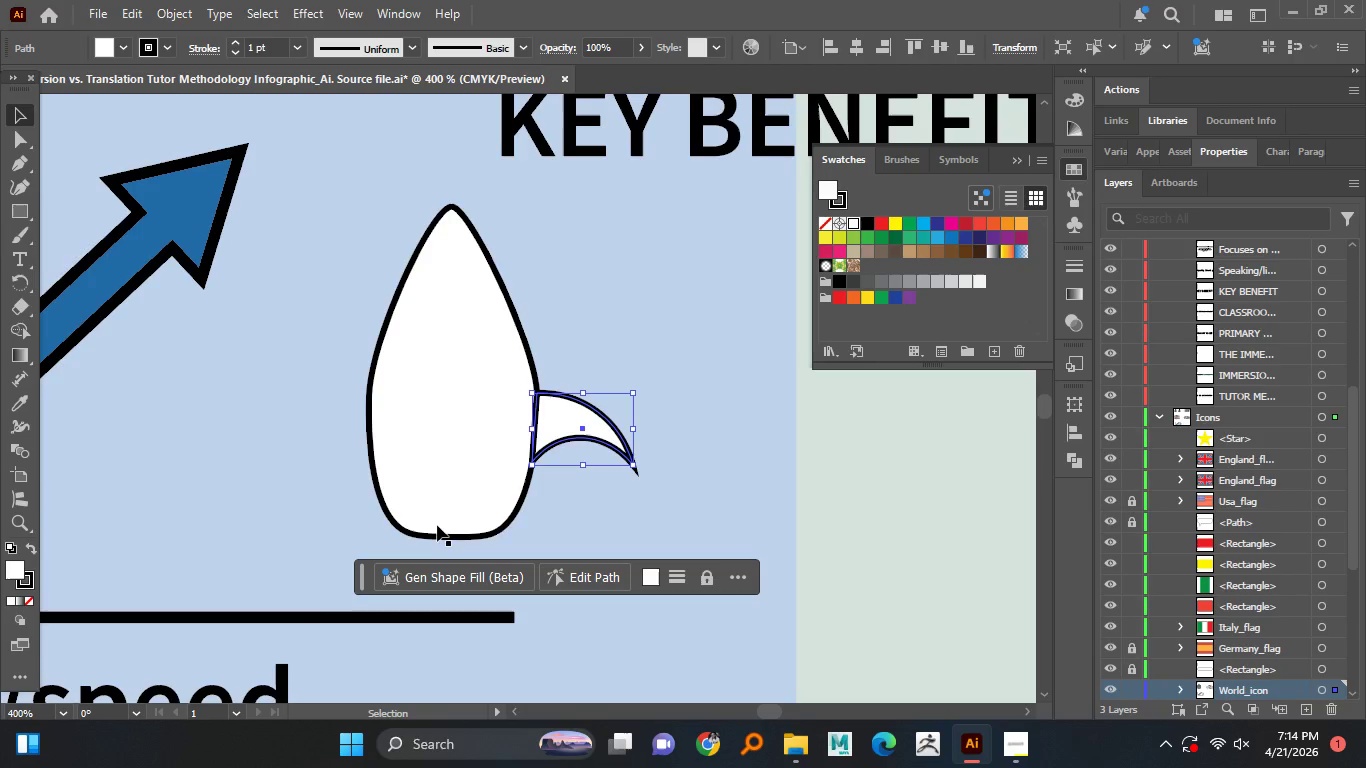 
left_click([453, 536])
 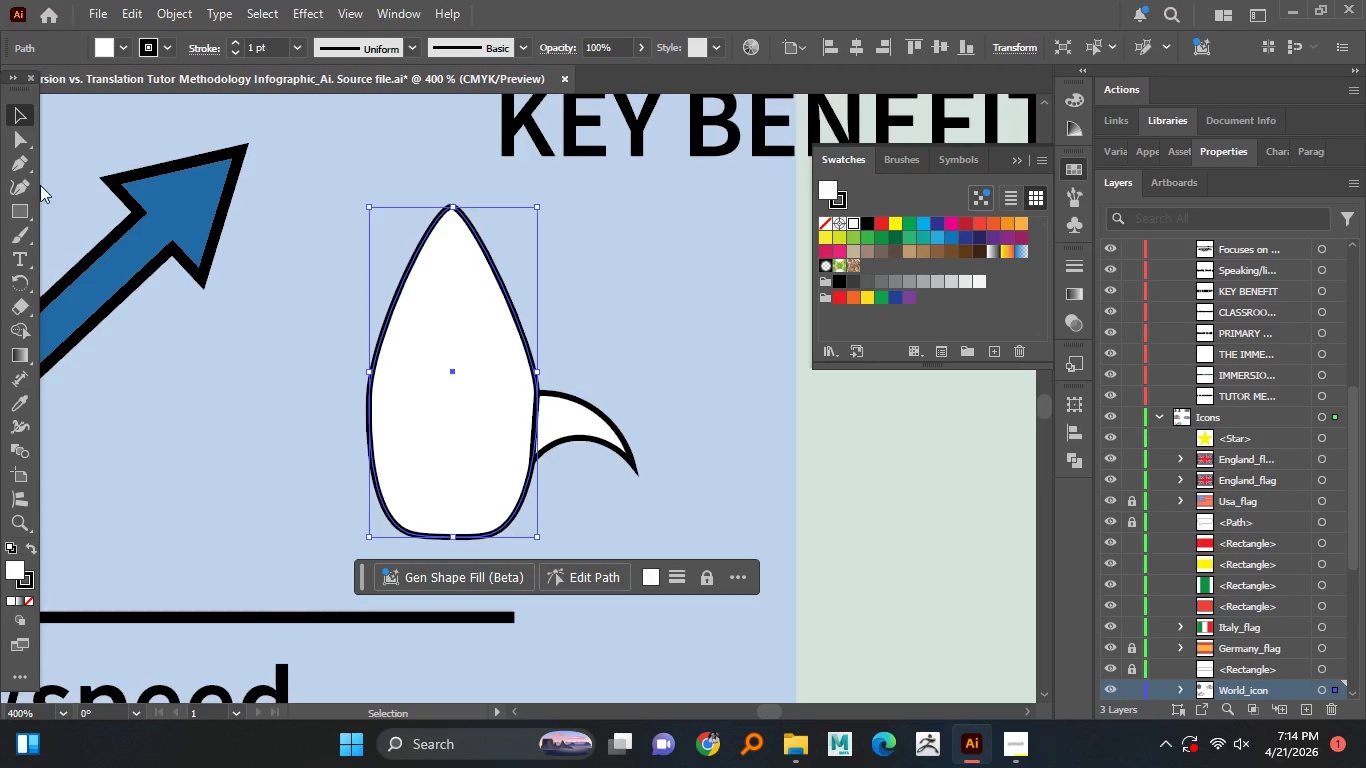 
left_click([26, 190])
 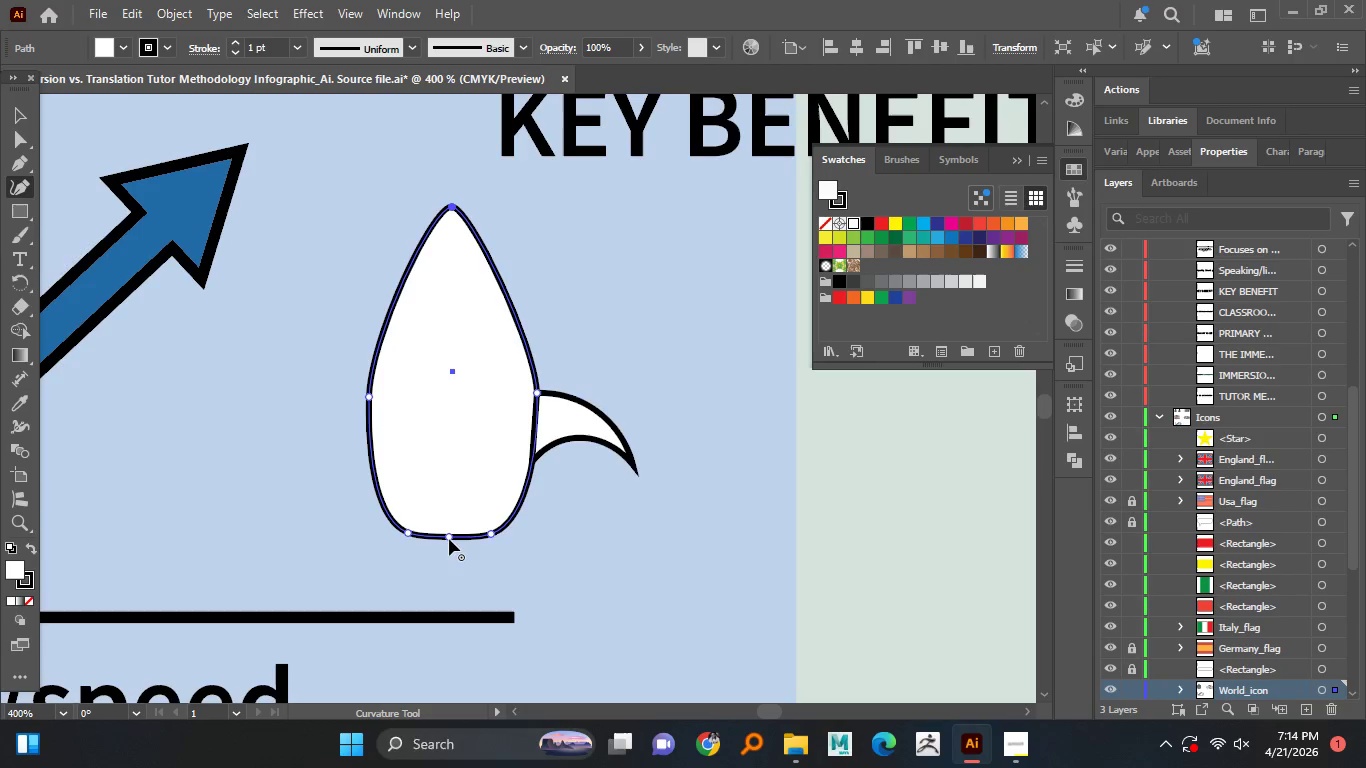 
left_click_drag(start_coordinate=[449, 539], to_coordinate=[446, 549])
 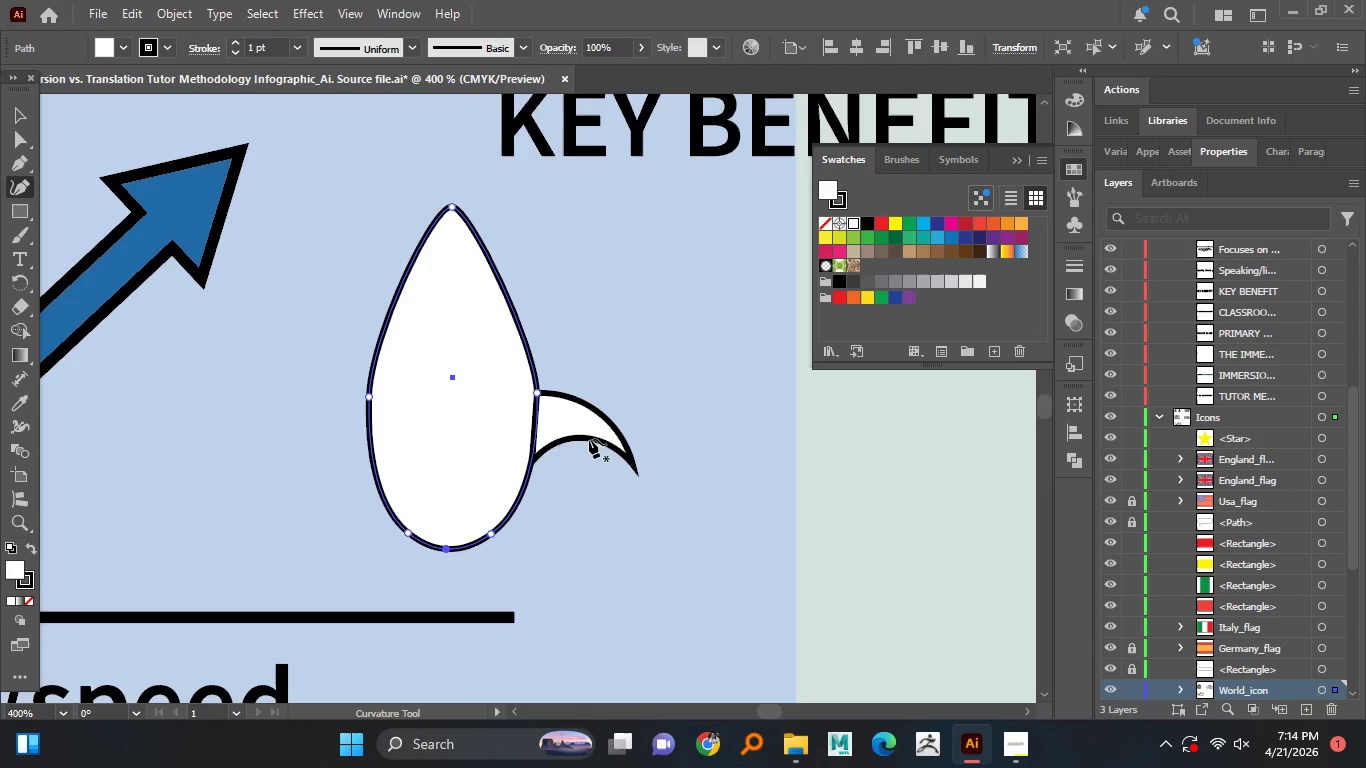 
key(A)
 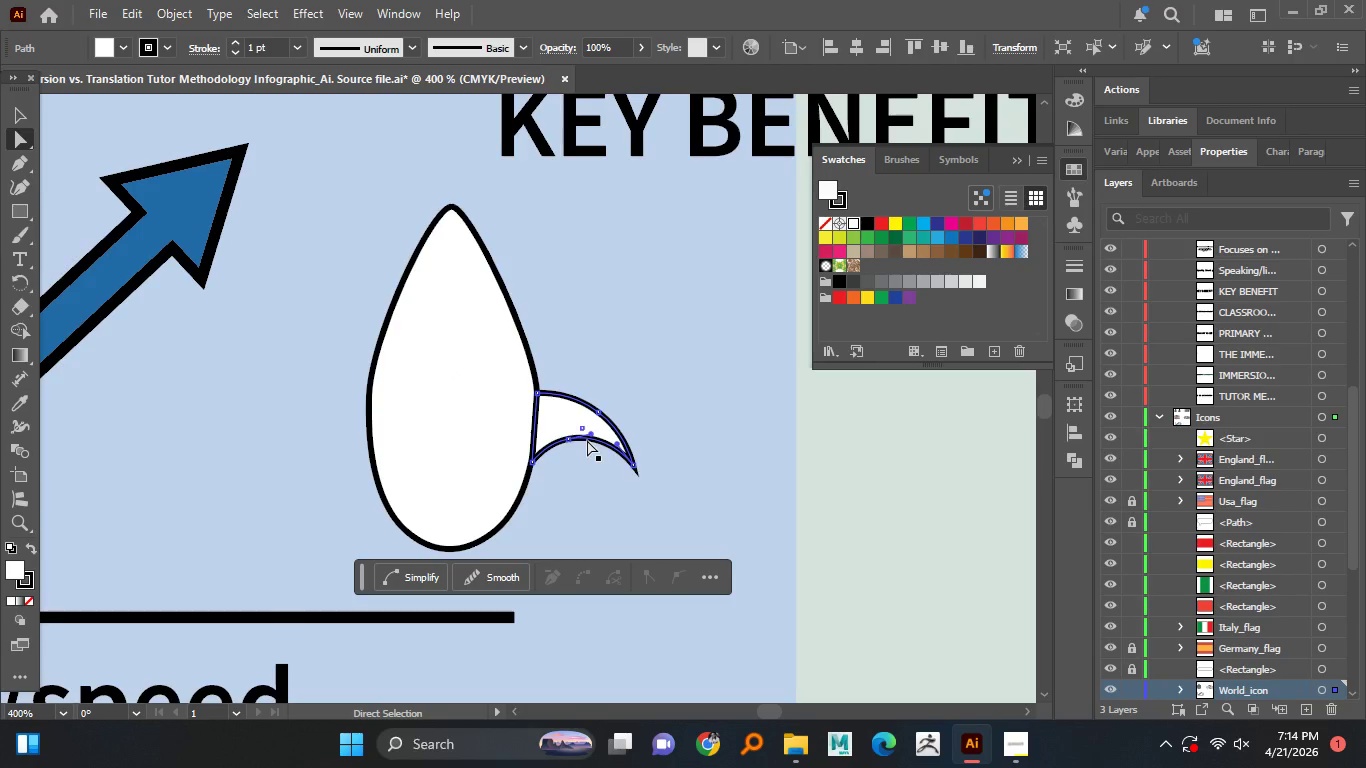 
left_click_drag(start_coordinate=[589, 439], to_coordinate=[582, 457])
 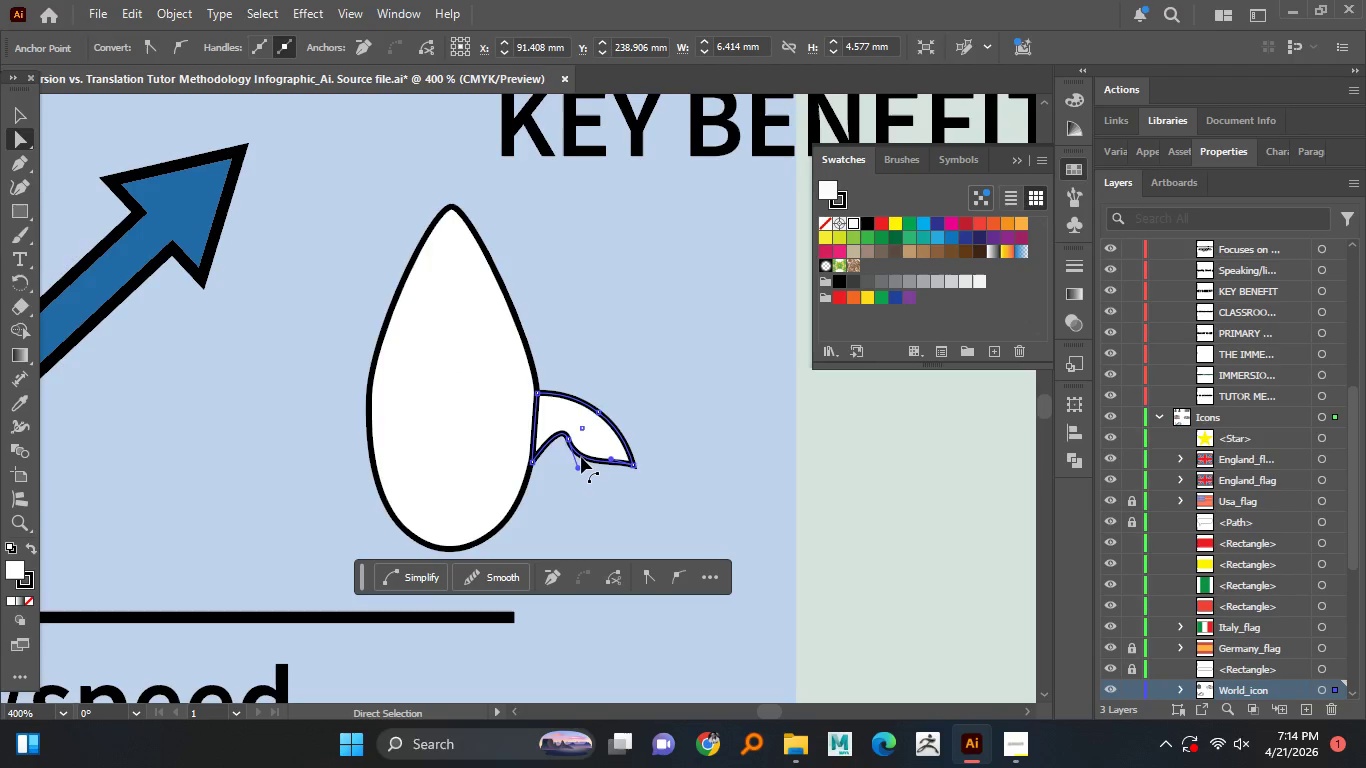 
key(Control+A)
 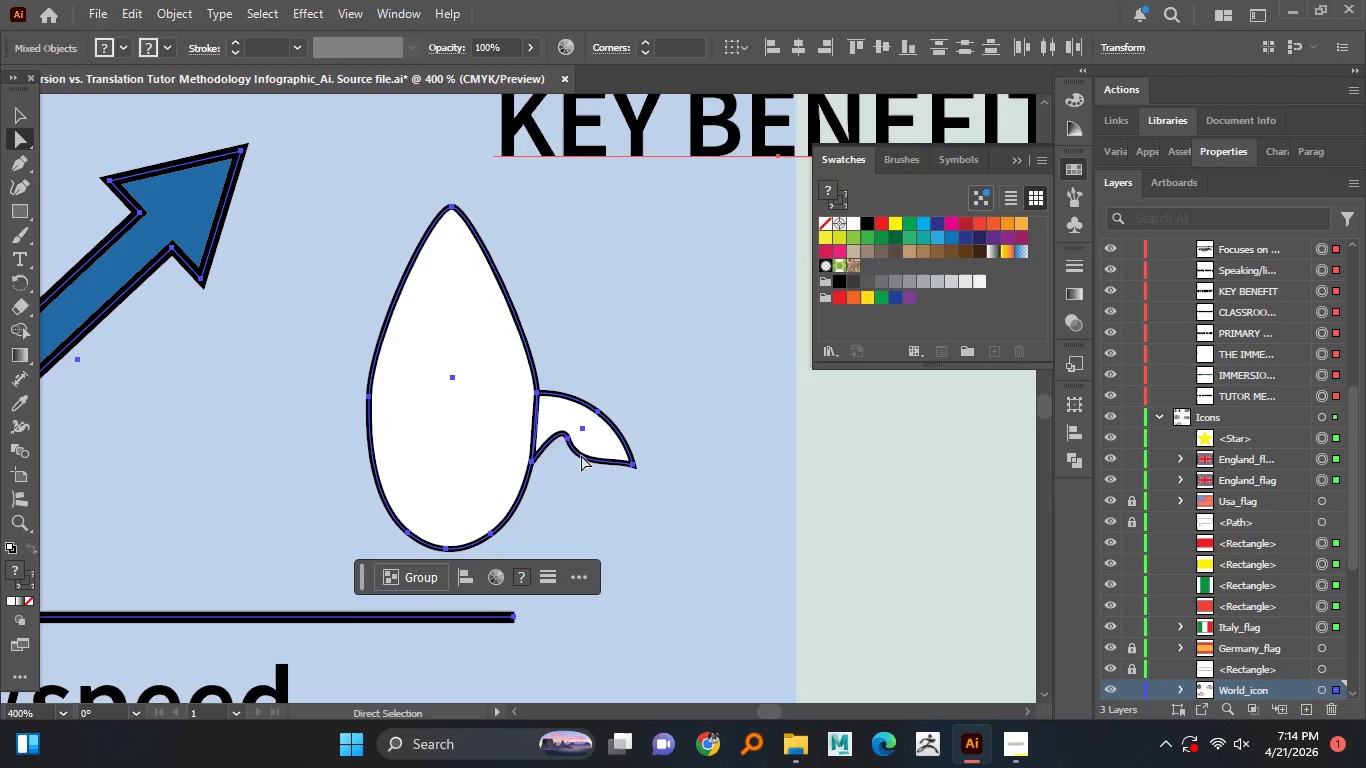 
key(Control+Z)
 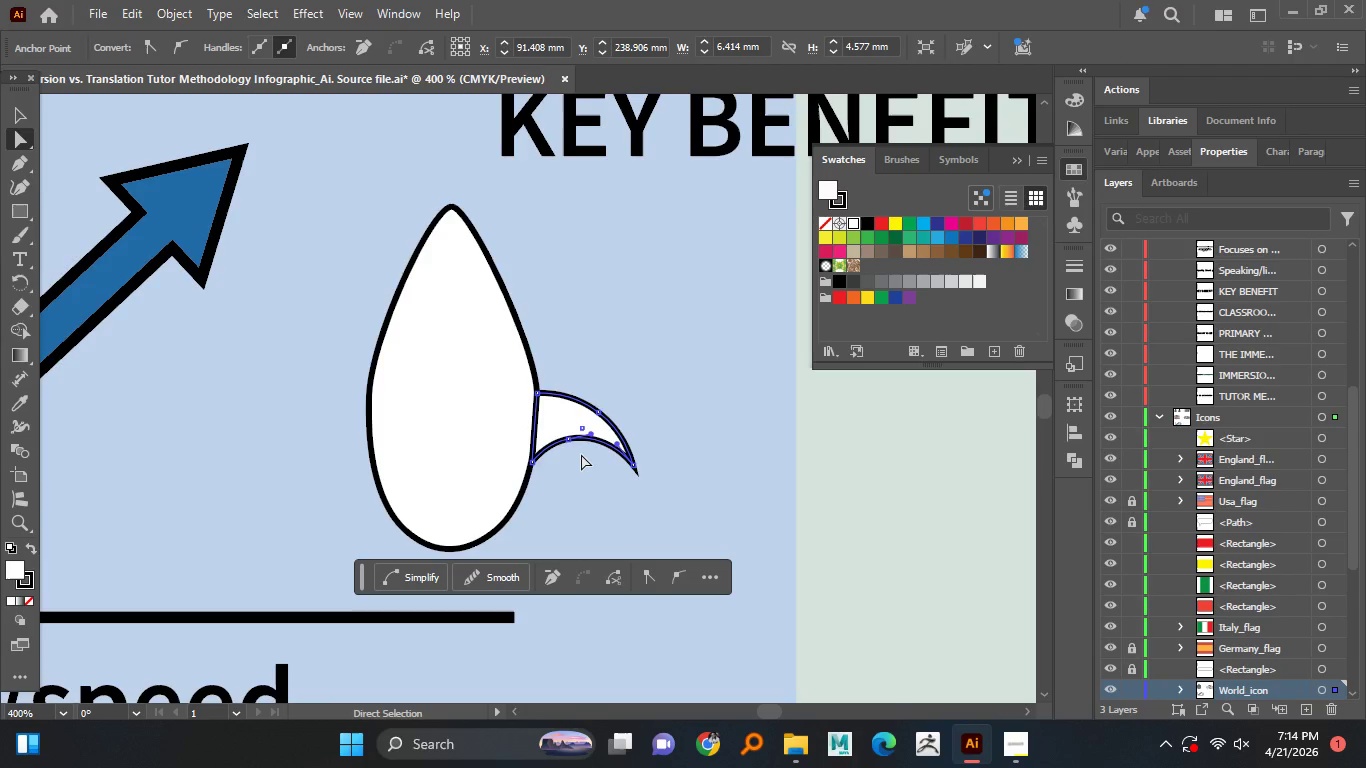 
key(V)
 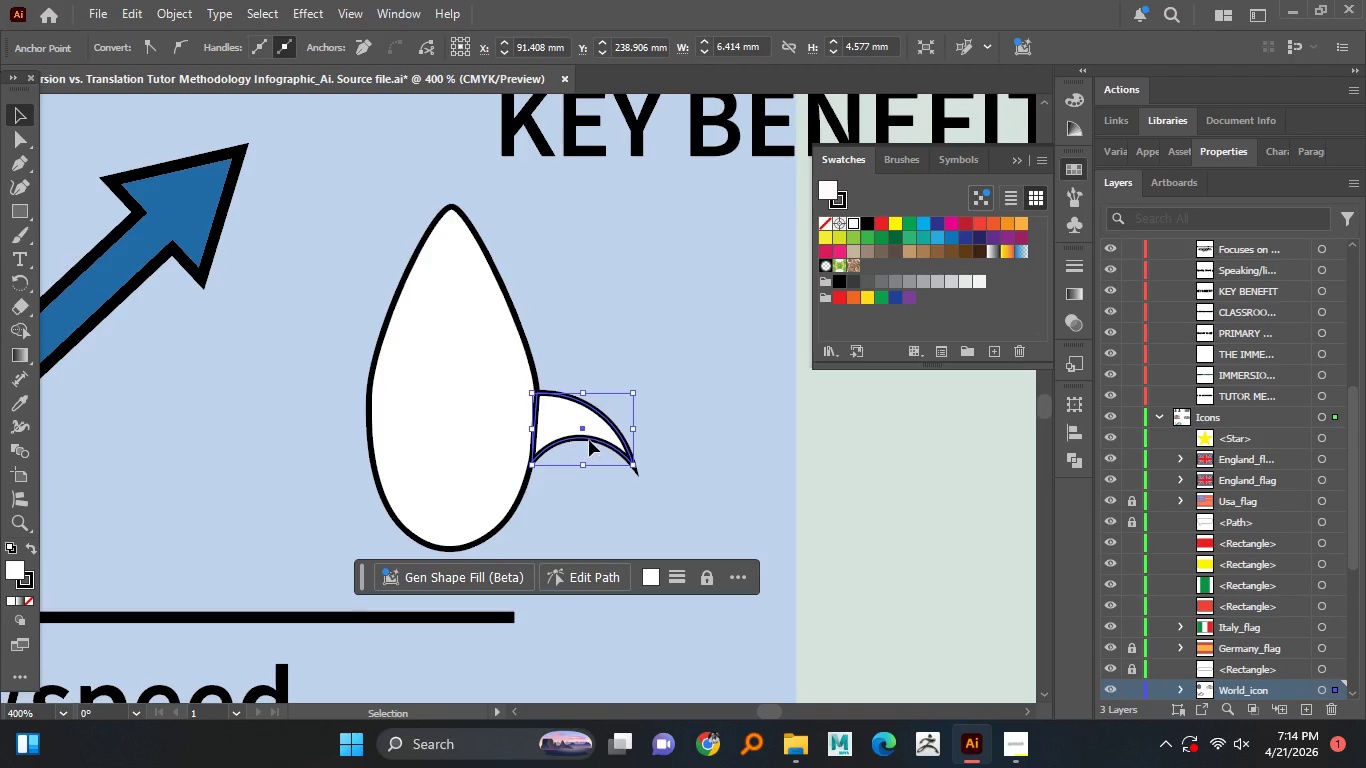 
left_click_drag(start_coordinate=[589, 440], to_coordinate=[586, 465])
 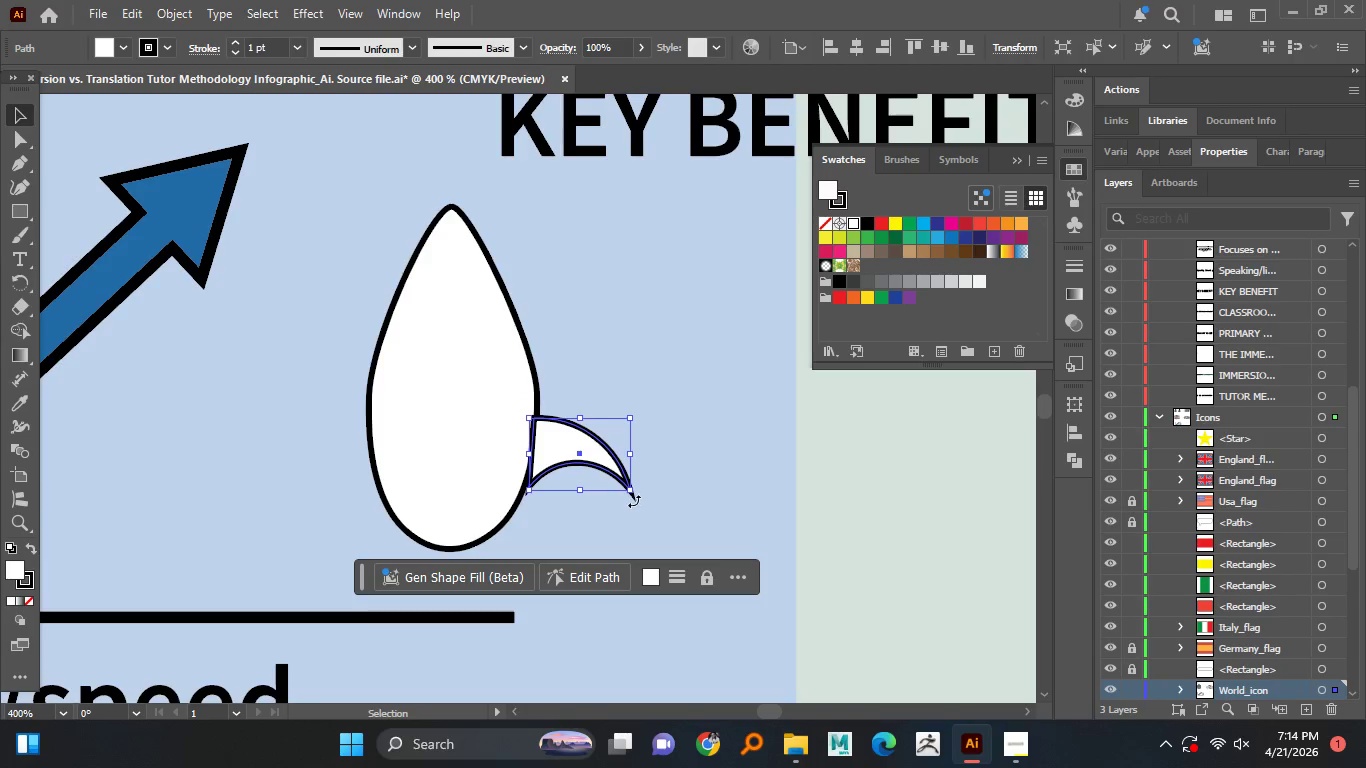 
left_click_drag(start_coordinate=[636, 500], to_coordinate=[632, 524])
 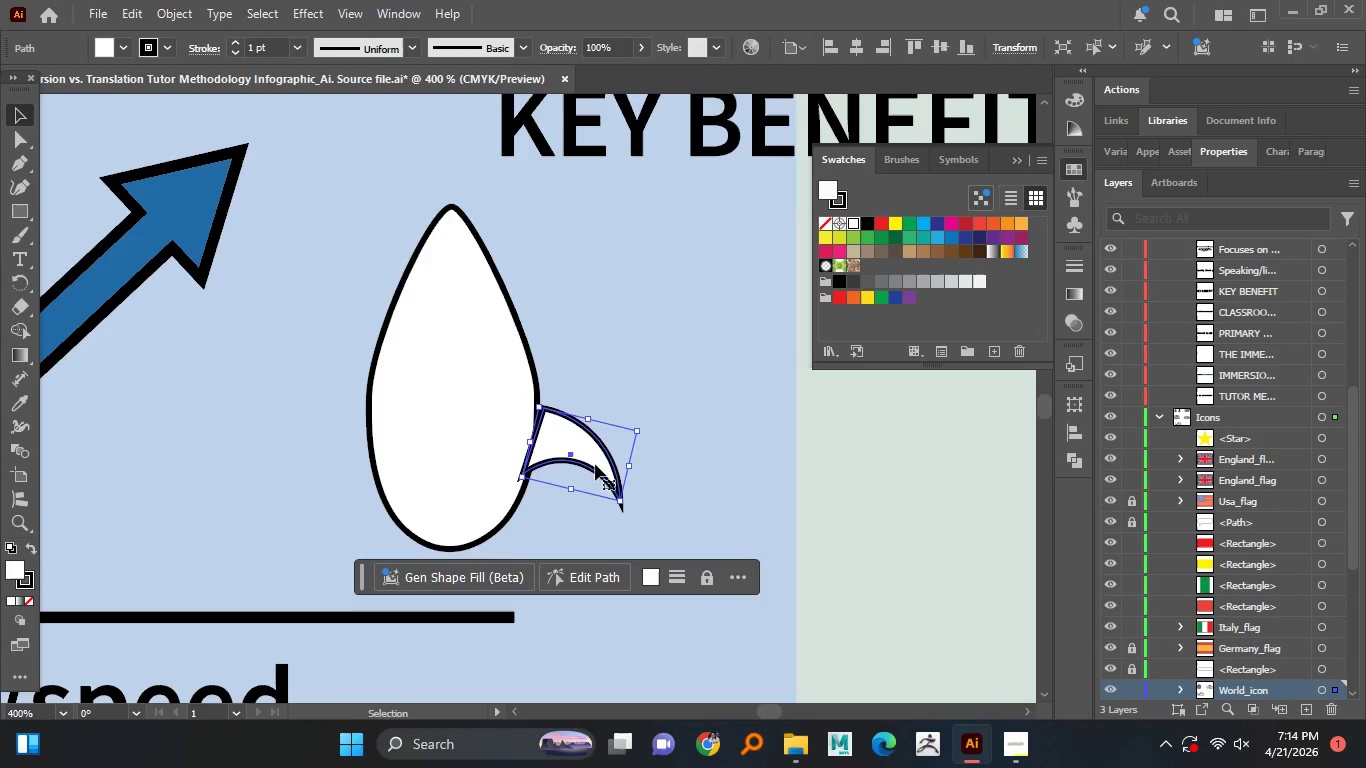 
left_click_drag(start_coordinate=[595, 464], to_coordinate=[589, 493])
 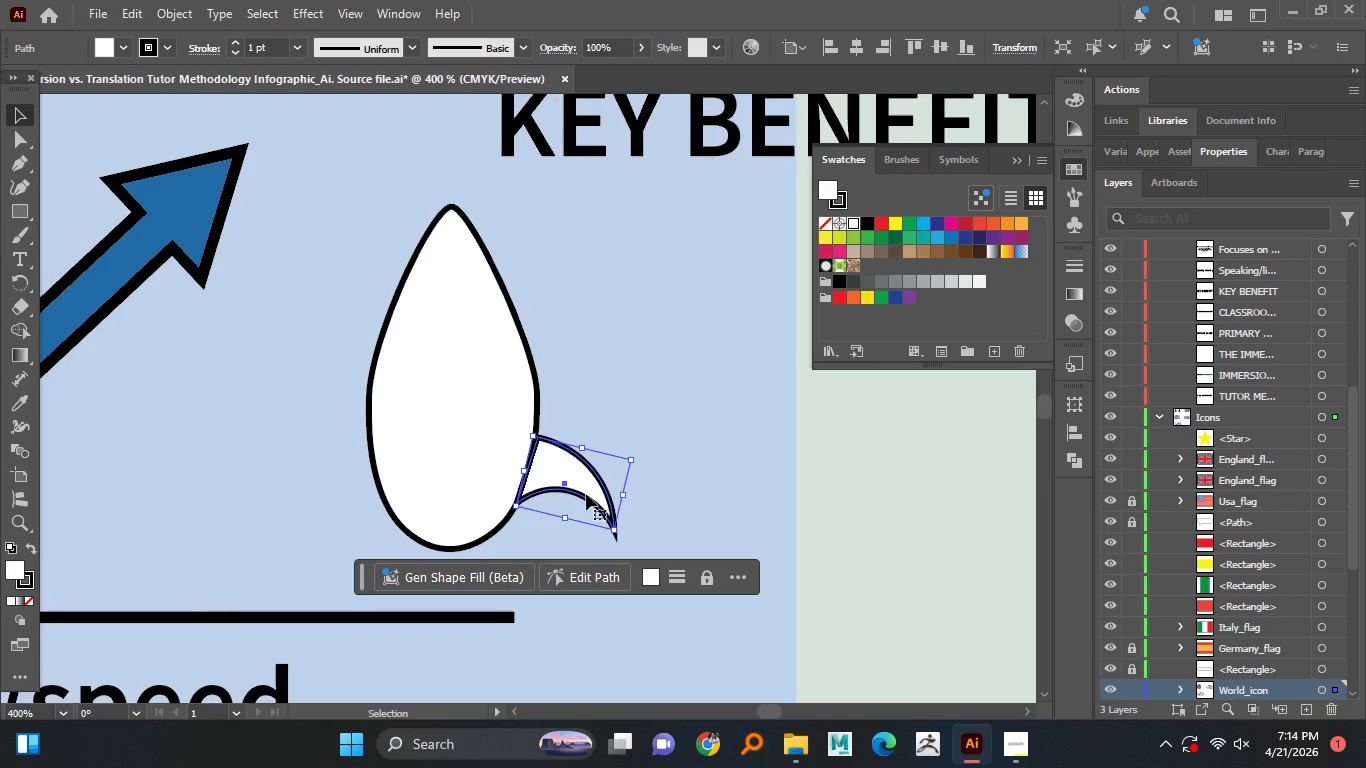 
wait(6.05)
 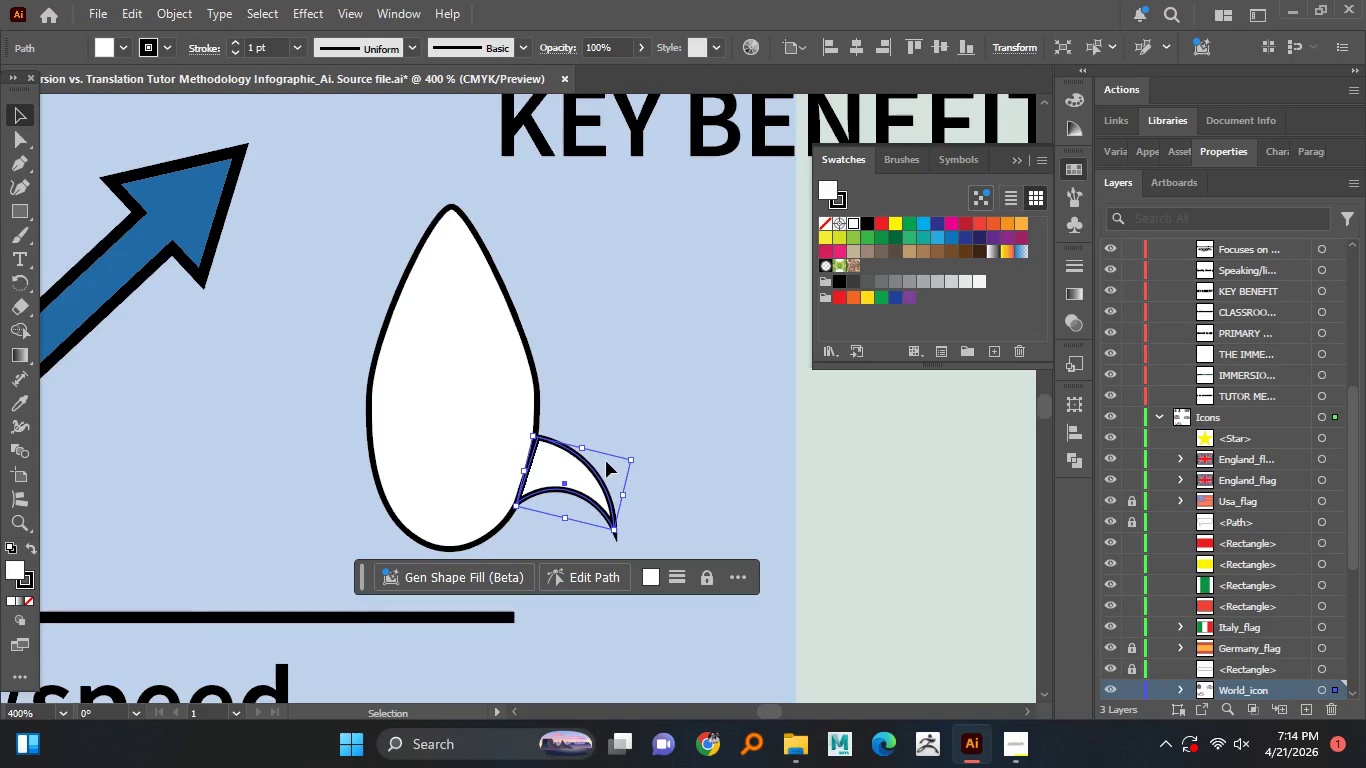 
left_click_drag(start_coordinate=[617, 491], to_coordinate=[588, 477])
 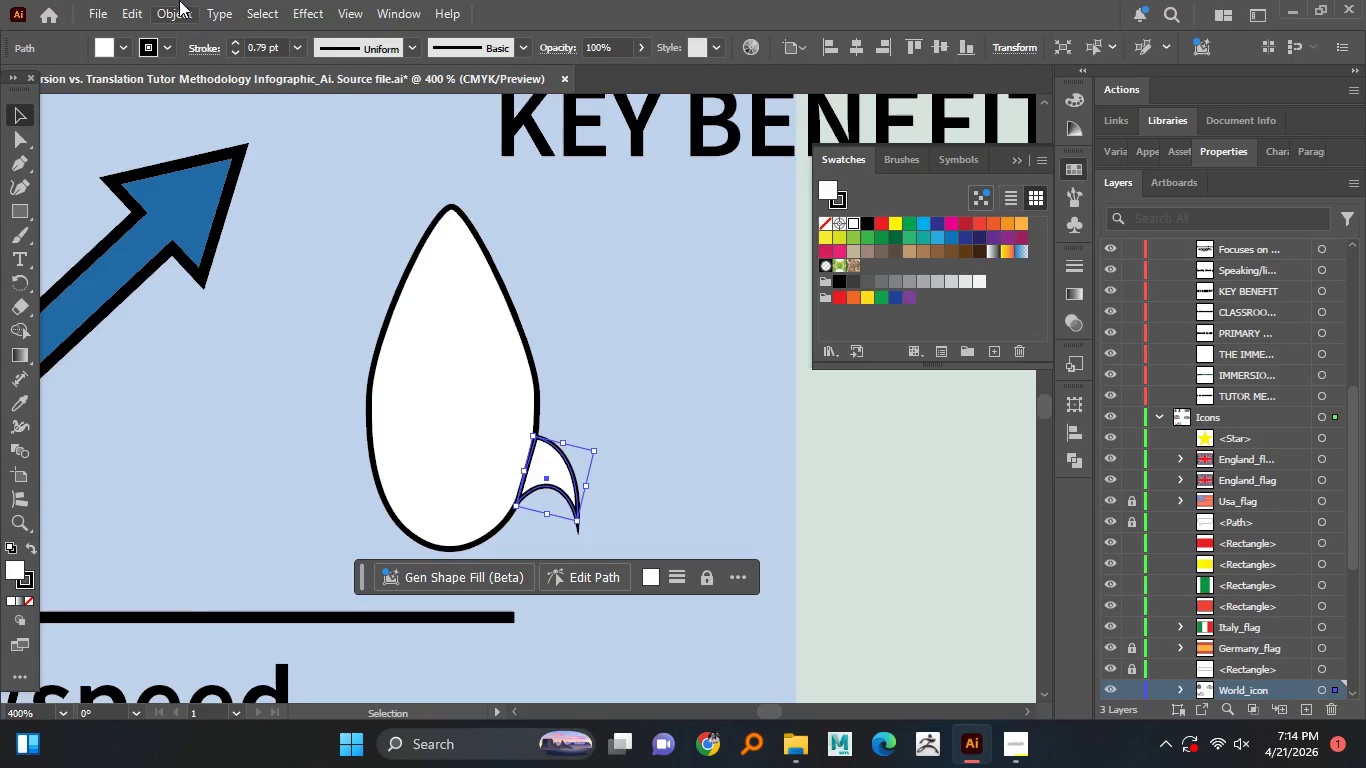 
left_click([177, 6])
 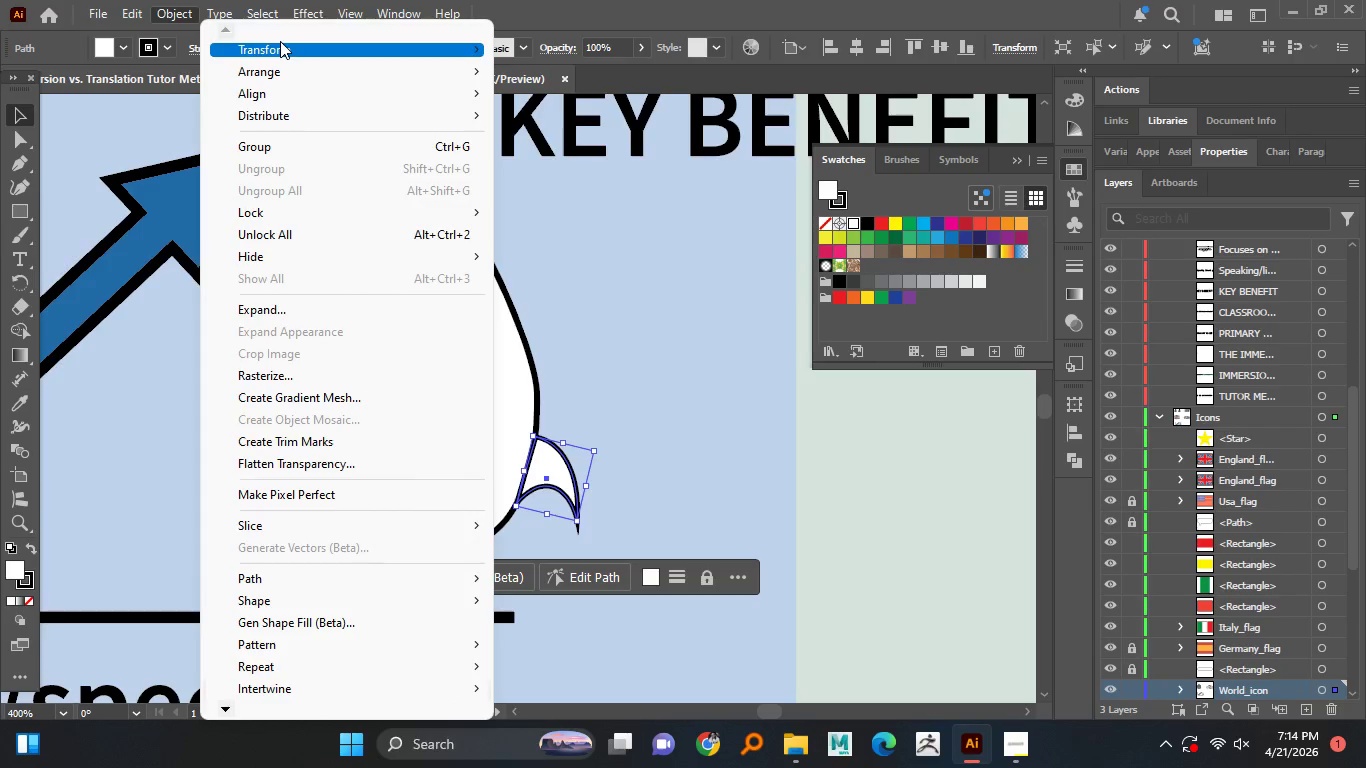 
left_click([281, 42])
 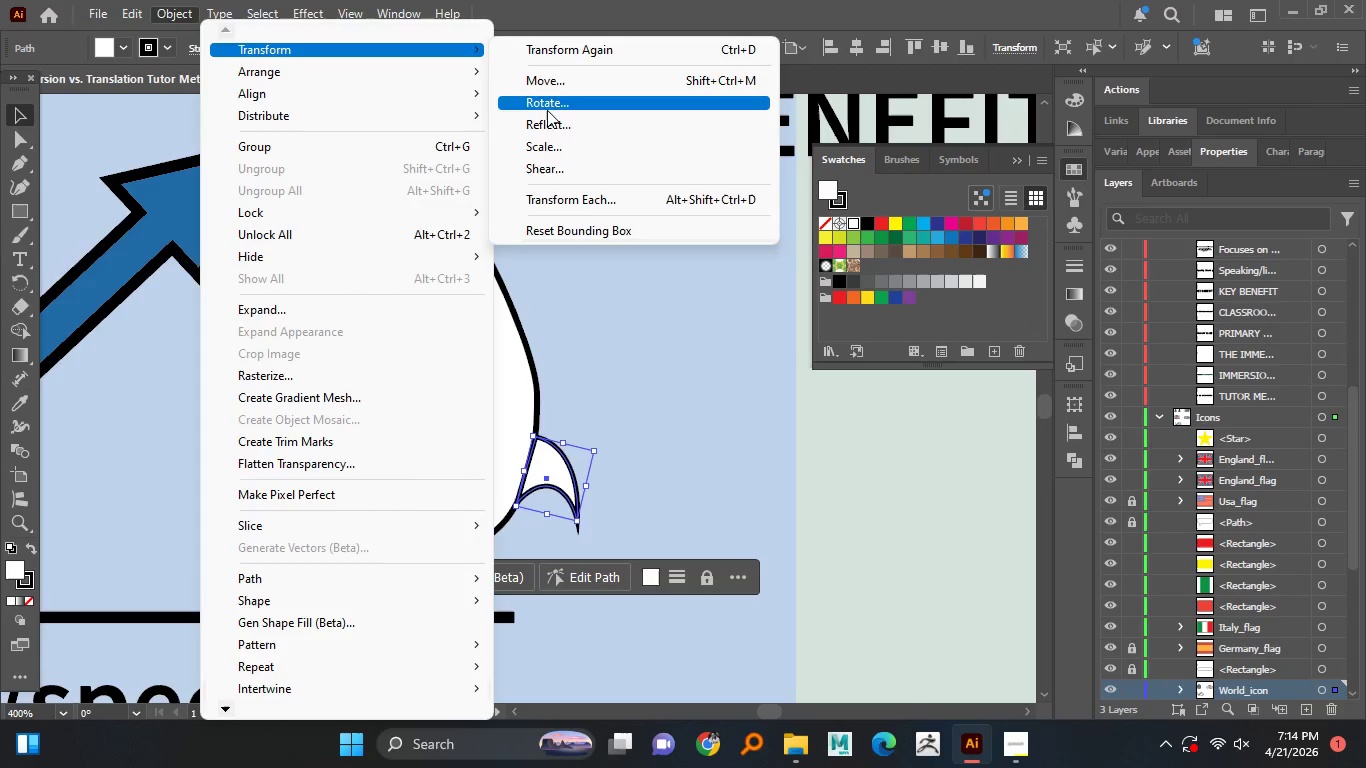 
left_click([543, 121])
 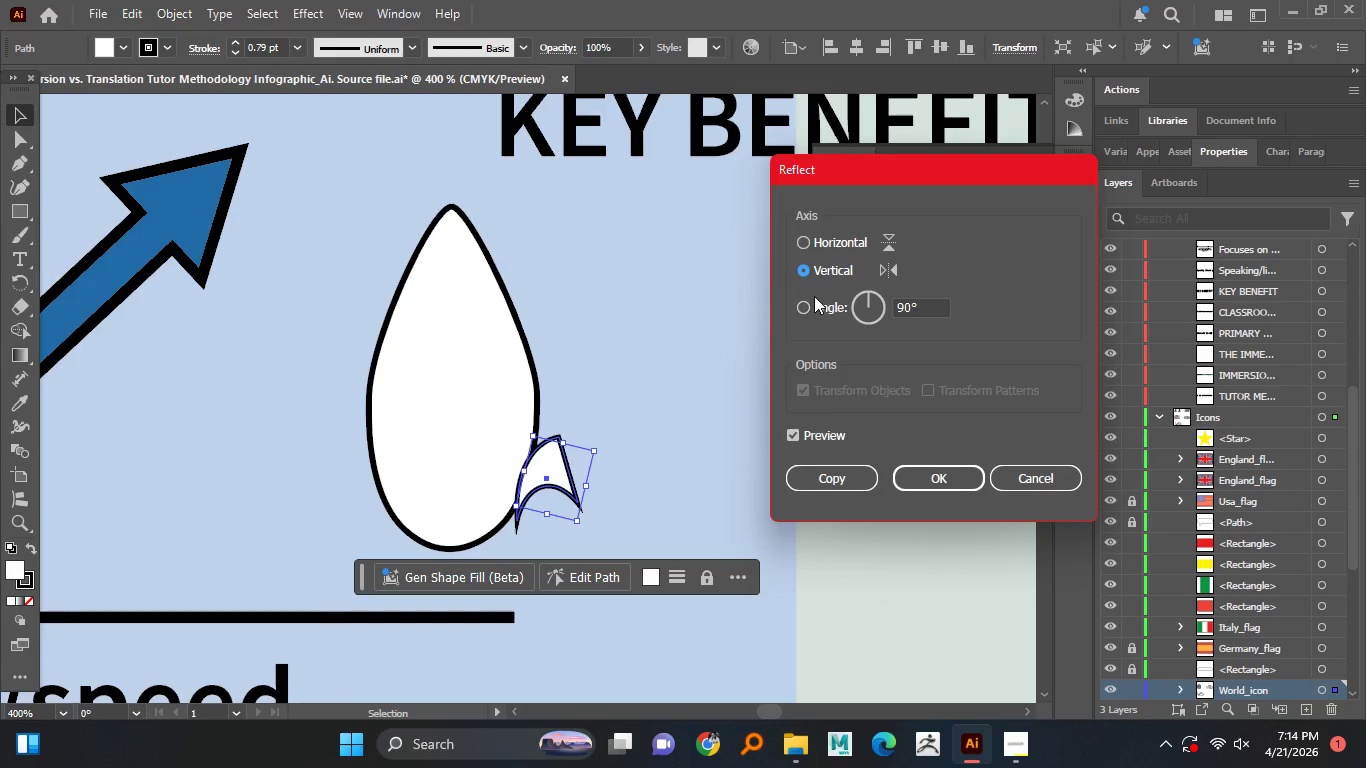 
left_click([859, 475])
 